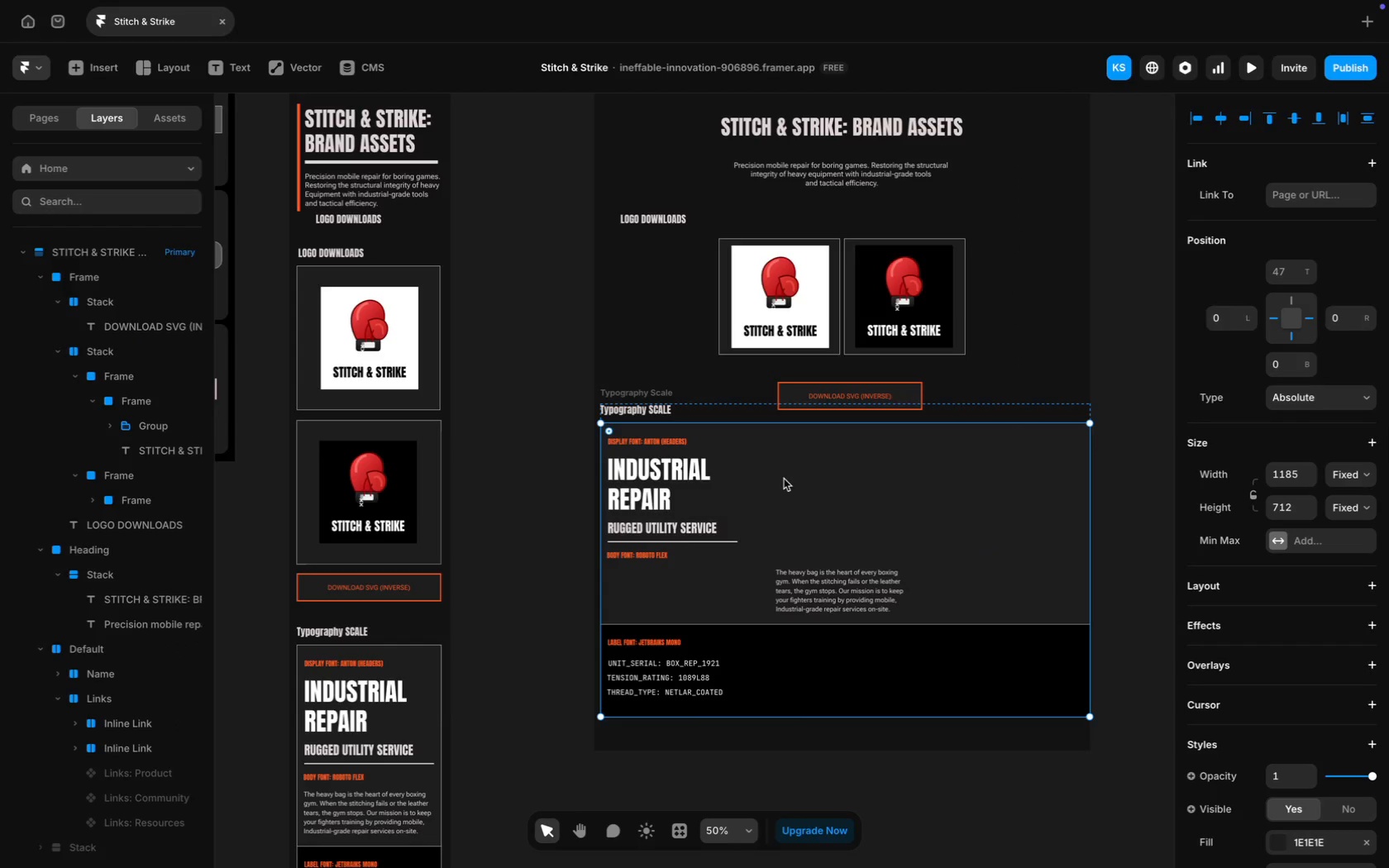 
left_click_drag(start_coordinate=[784, 479], to_coordinate=[784, 490])
 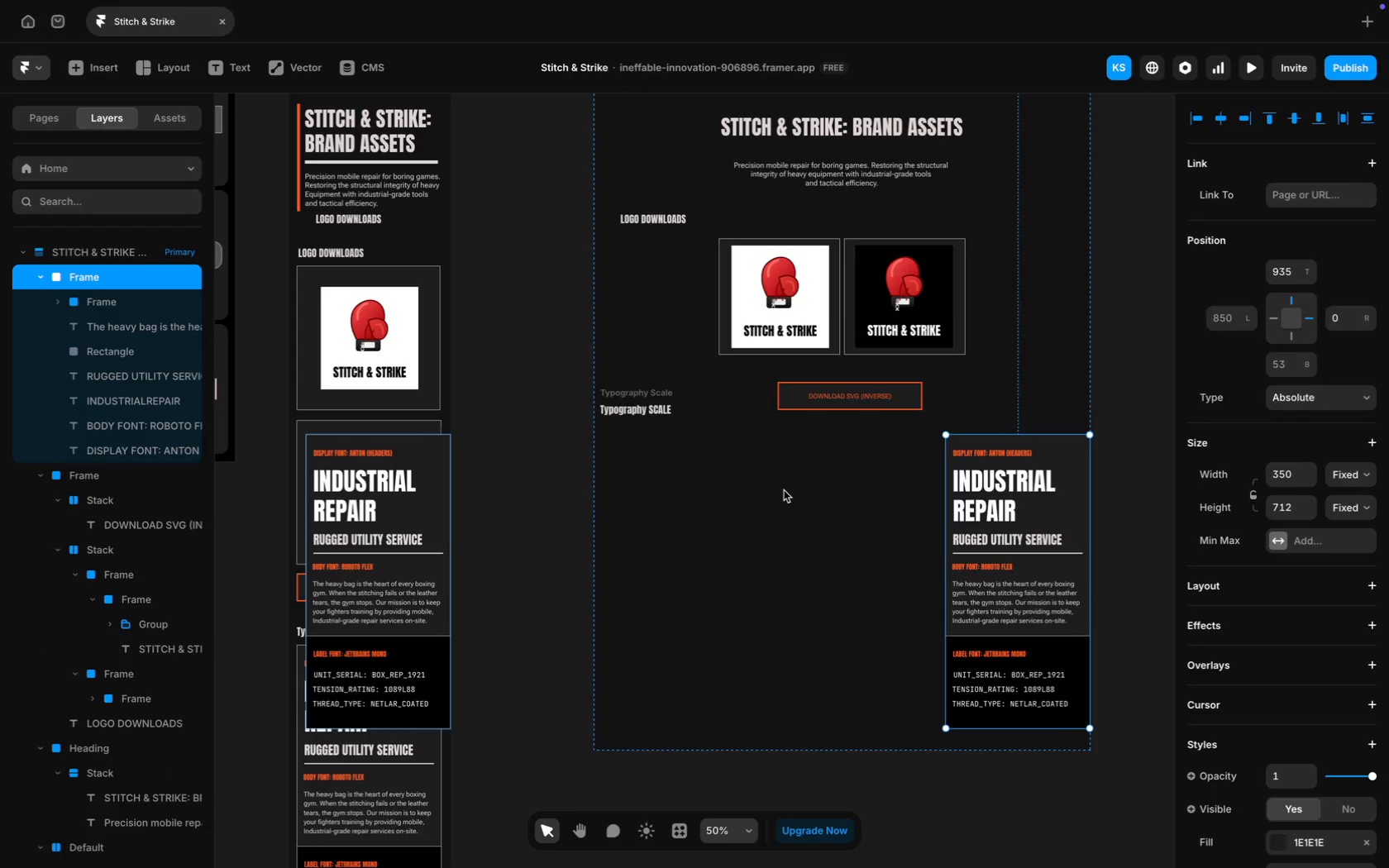 
key(Meta+Z)
 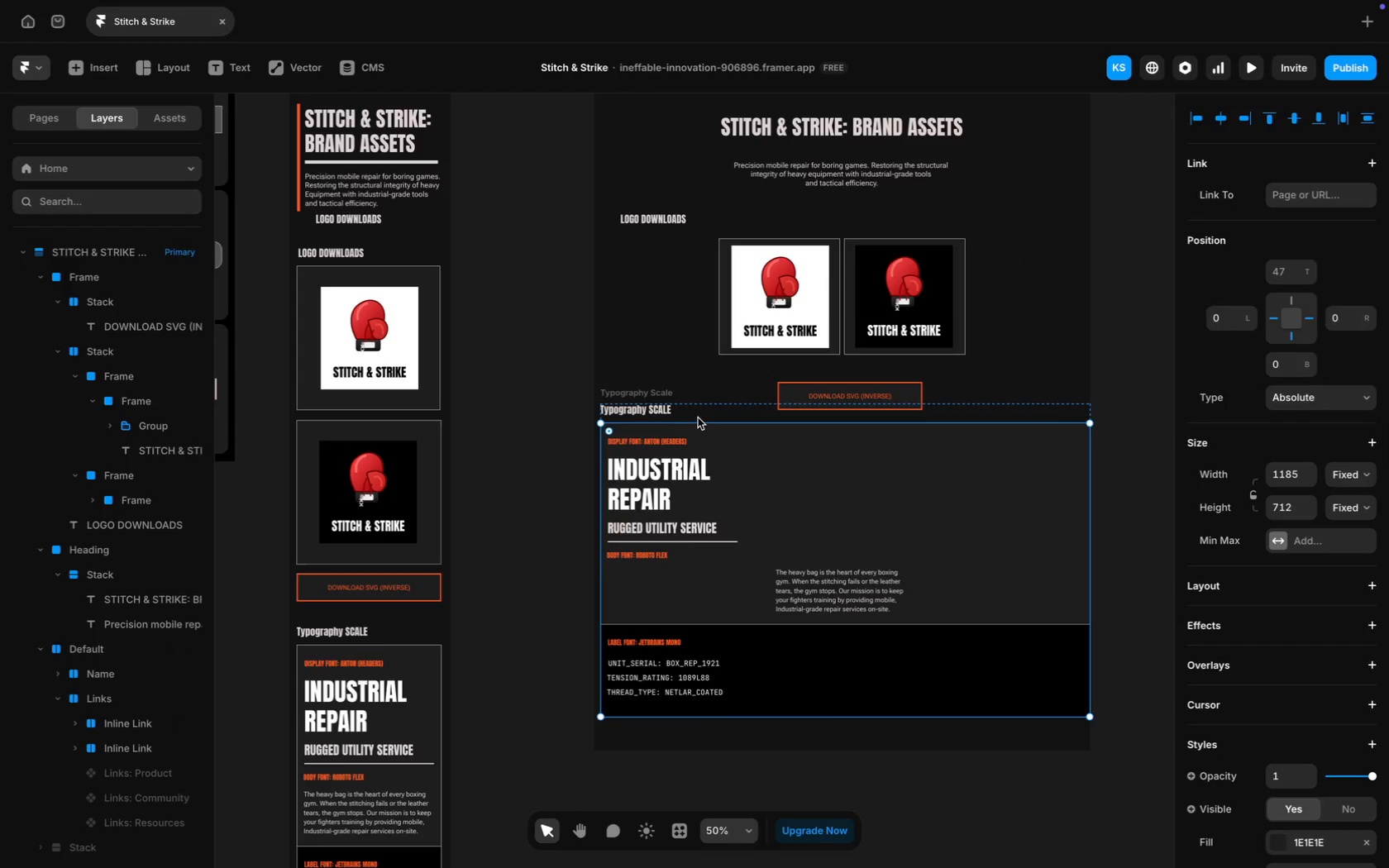 
wait(5.29)
 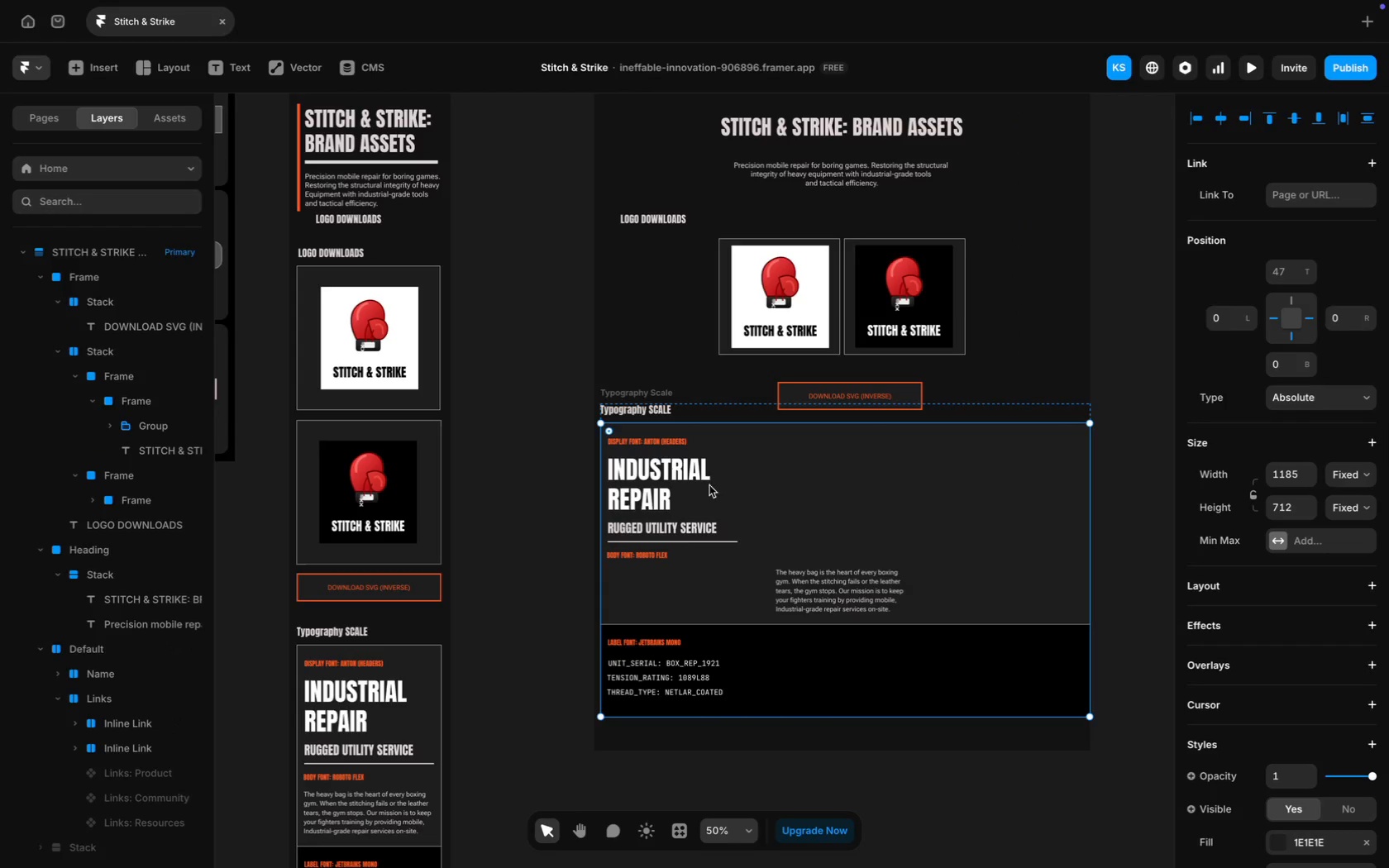 
scroll: coordinate [124, 519], scroll_direction: up, amount: 7.0
 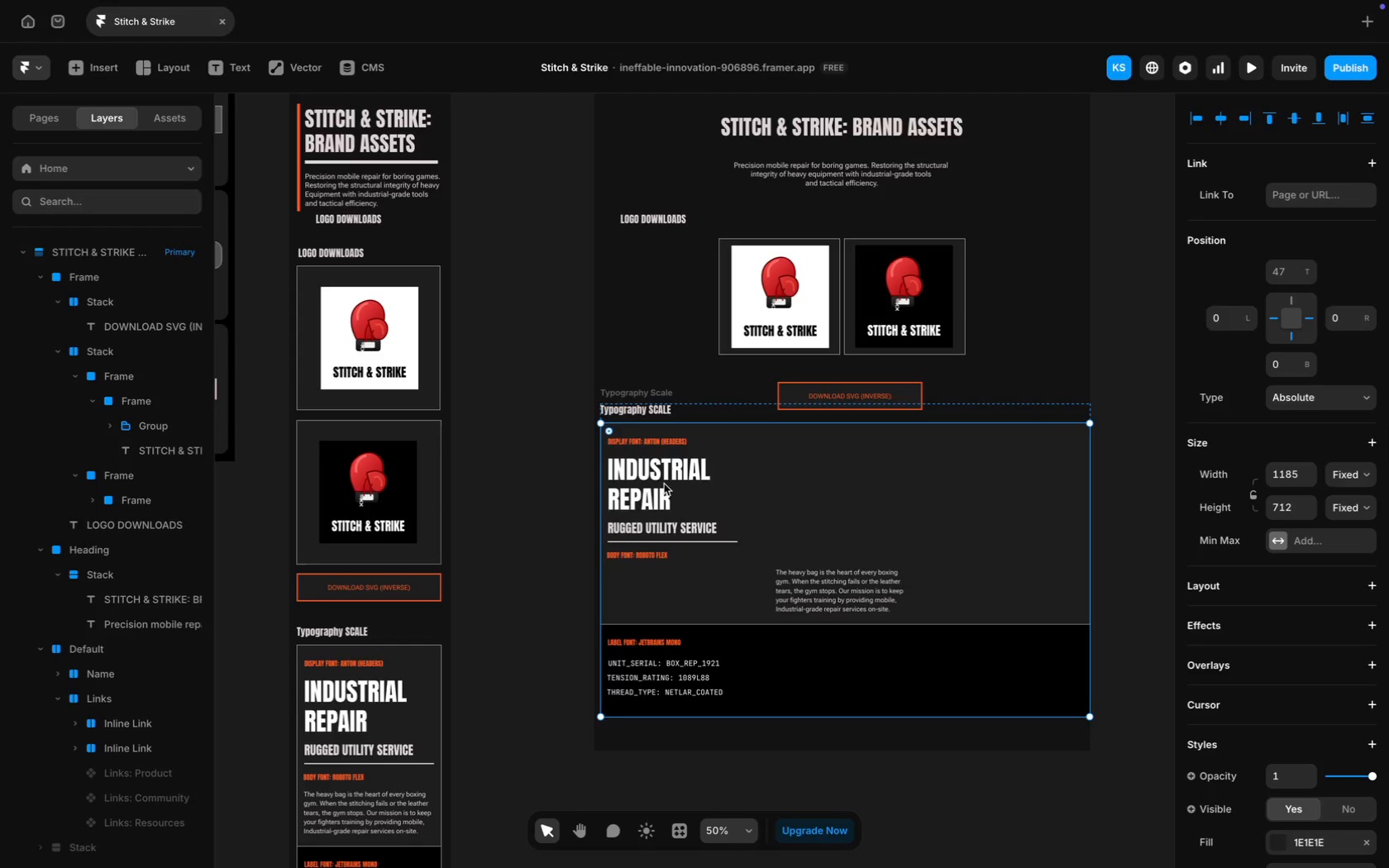 
left_click([851, 454])
 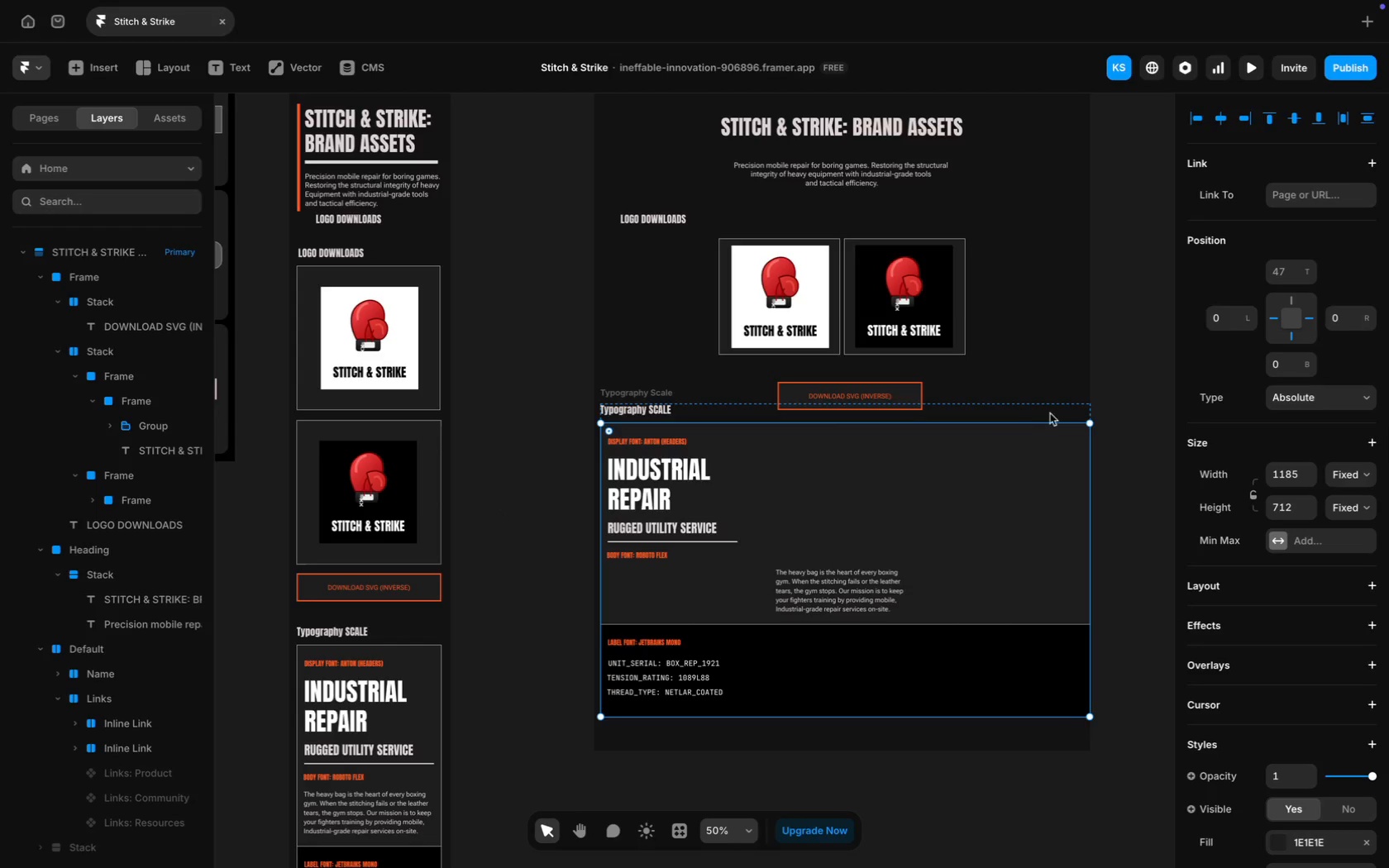 
left_click([1062, 410])
 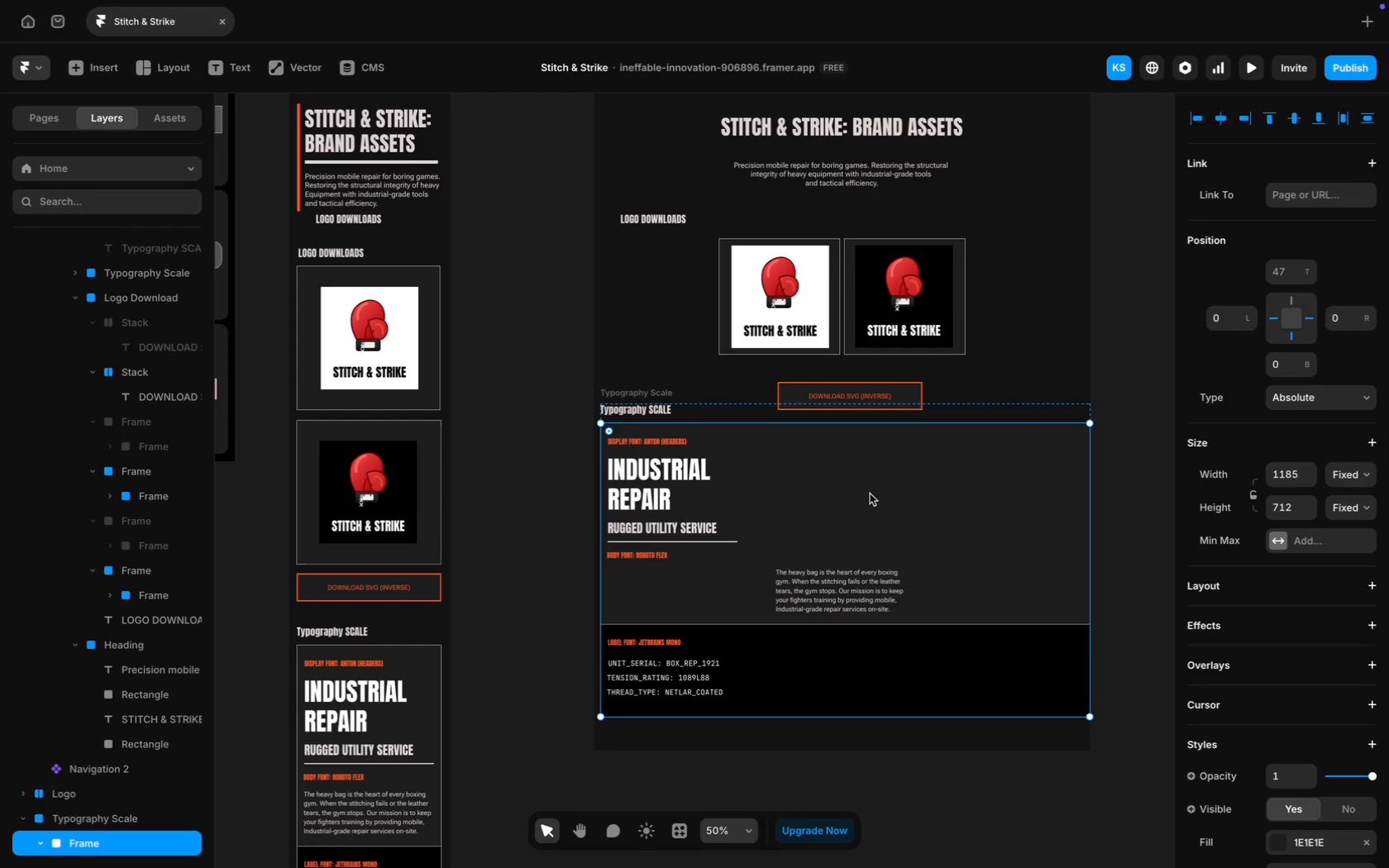 
left_click_drag(start_coordinate=[862, 485], to_coordinate=[852, 496])
 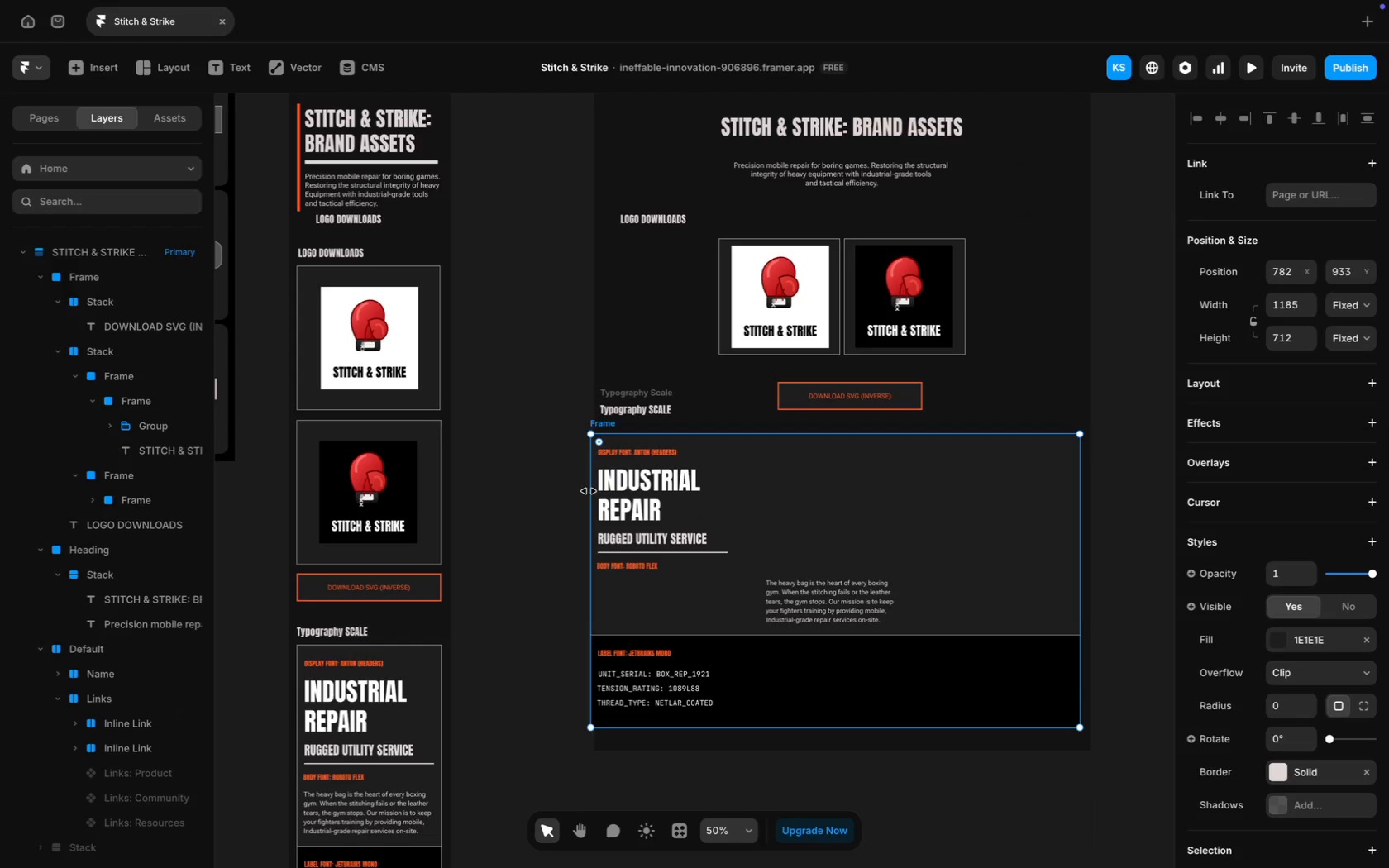 
left_click_drag(start_coordinate=[589, 490], to_coordinate=[612, 490])
 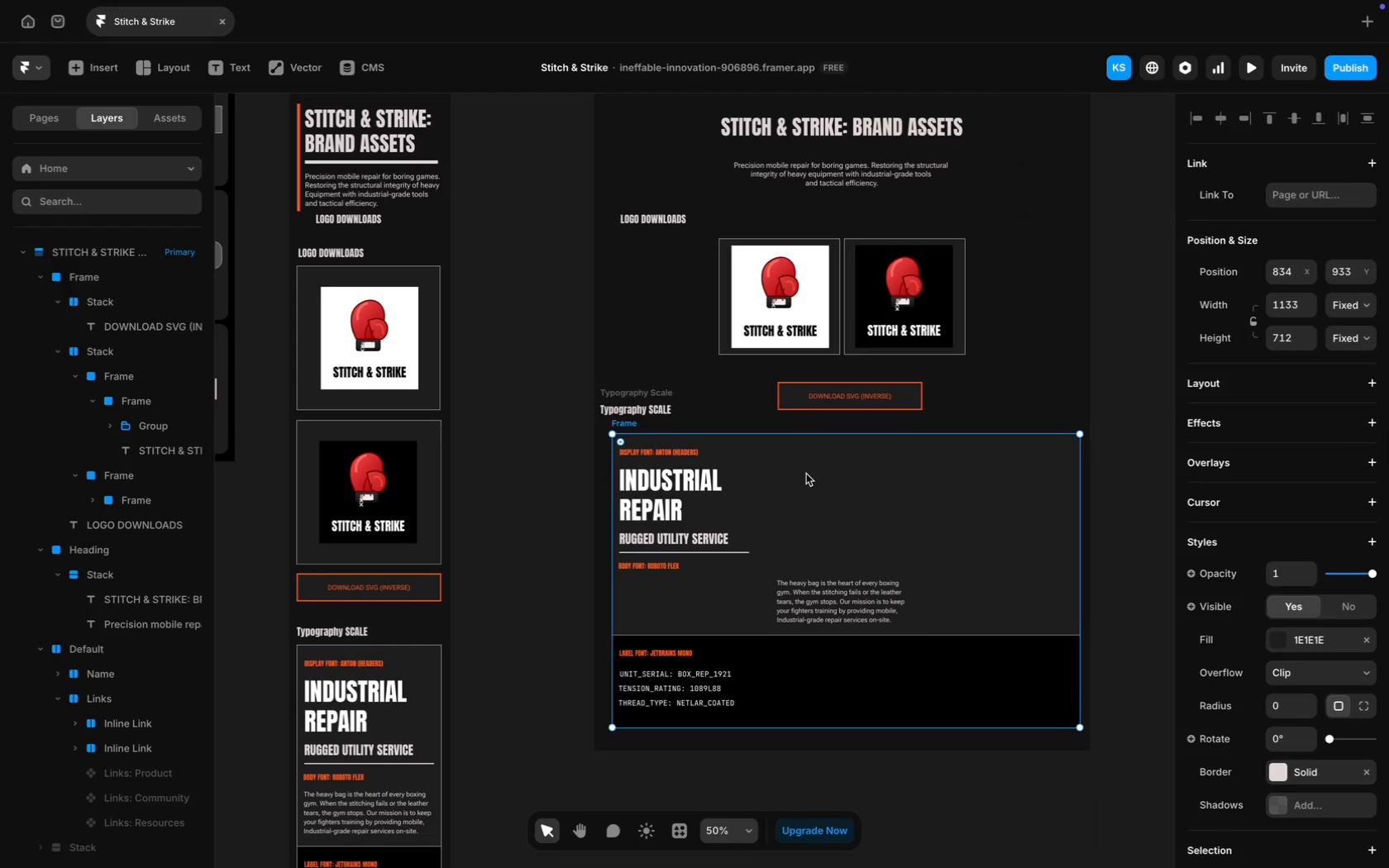 
left_click_drag(start_coordinate=[806, 474], to_coordinate=[802, 480])
 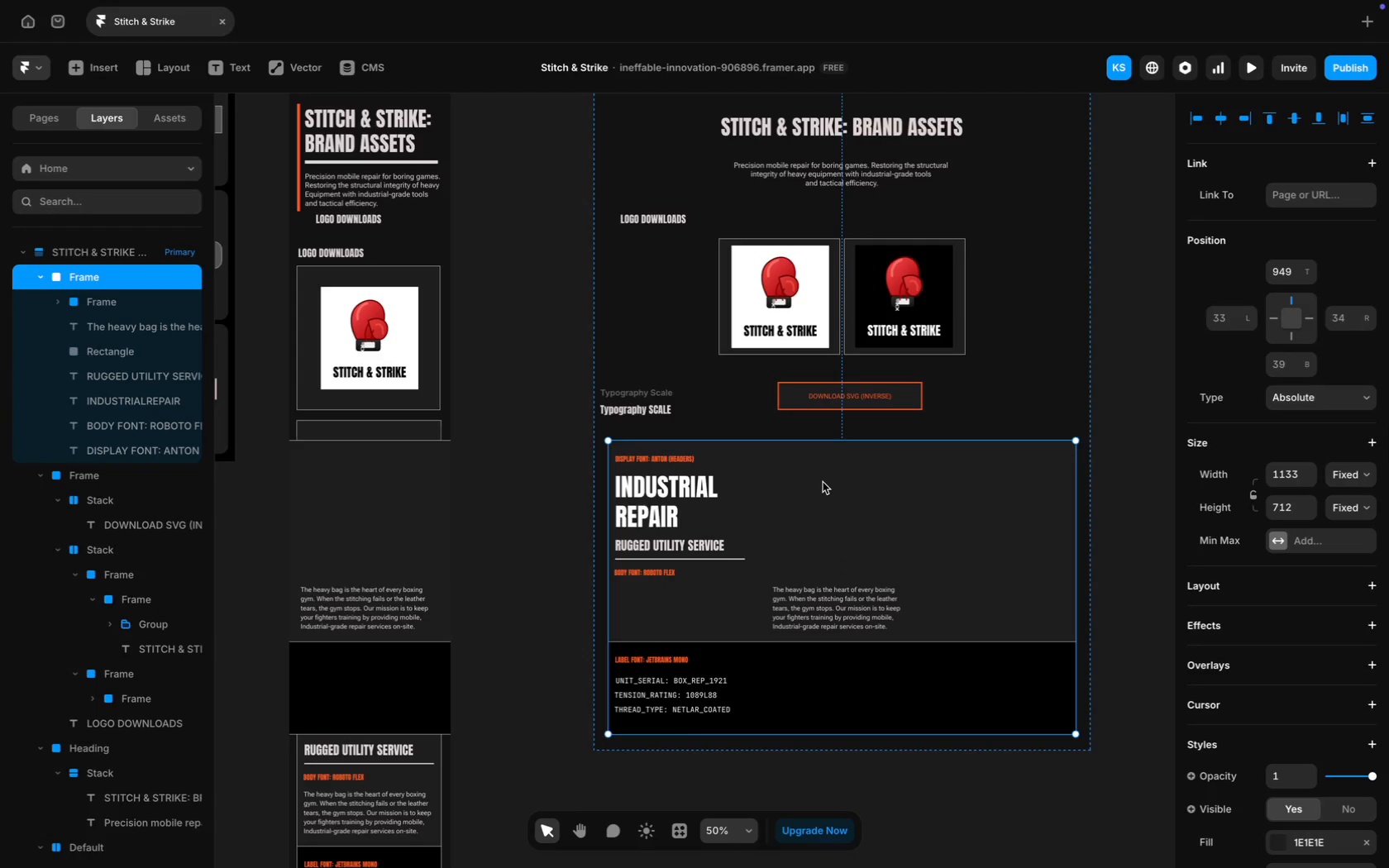 
left_click_drag(start_coordinate=[823, 482], to_coordinate=[836, 476])
 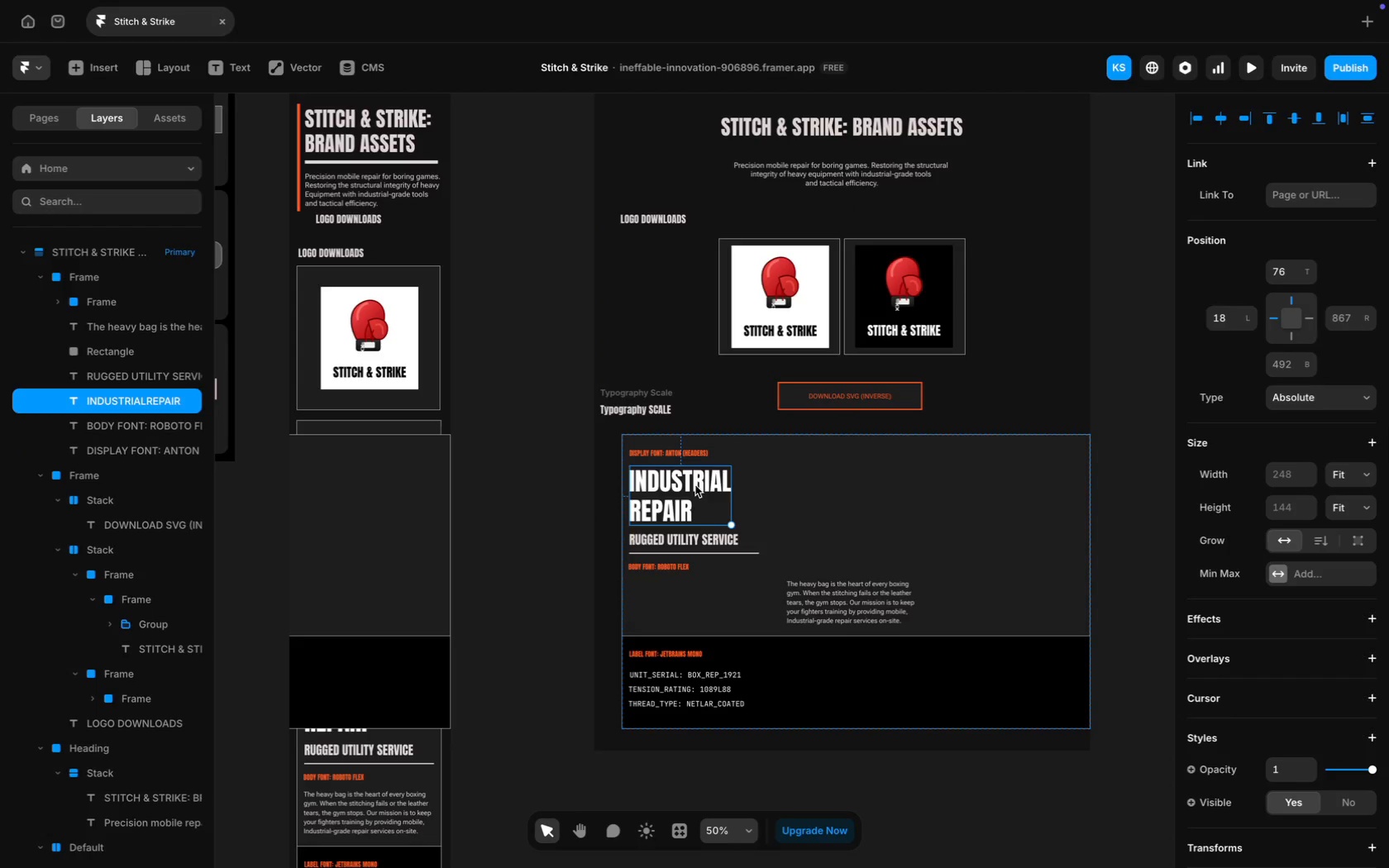 
left_click([819, 477])
 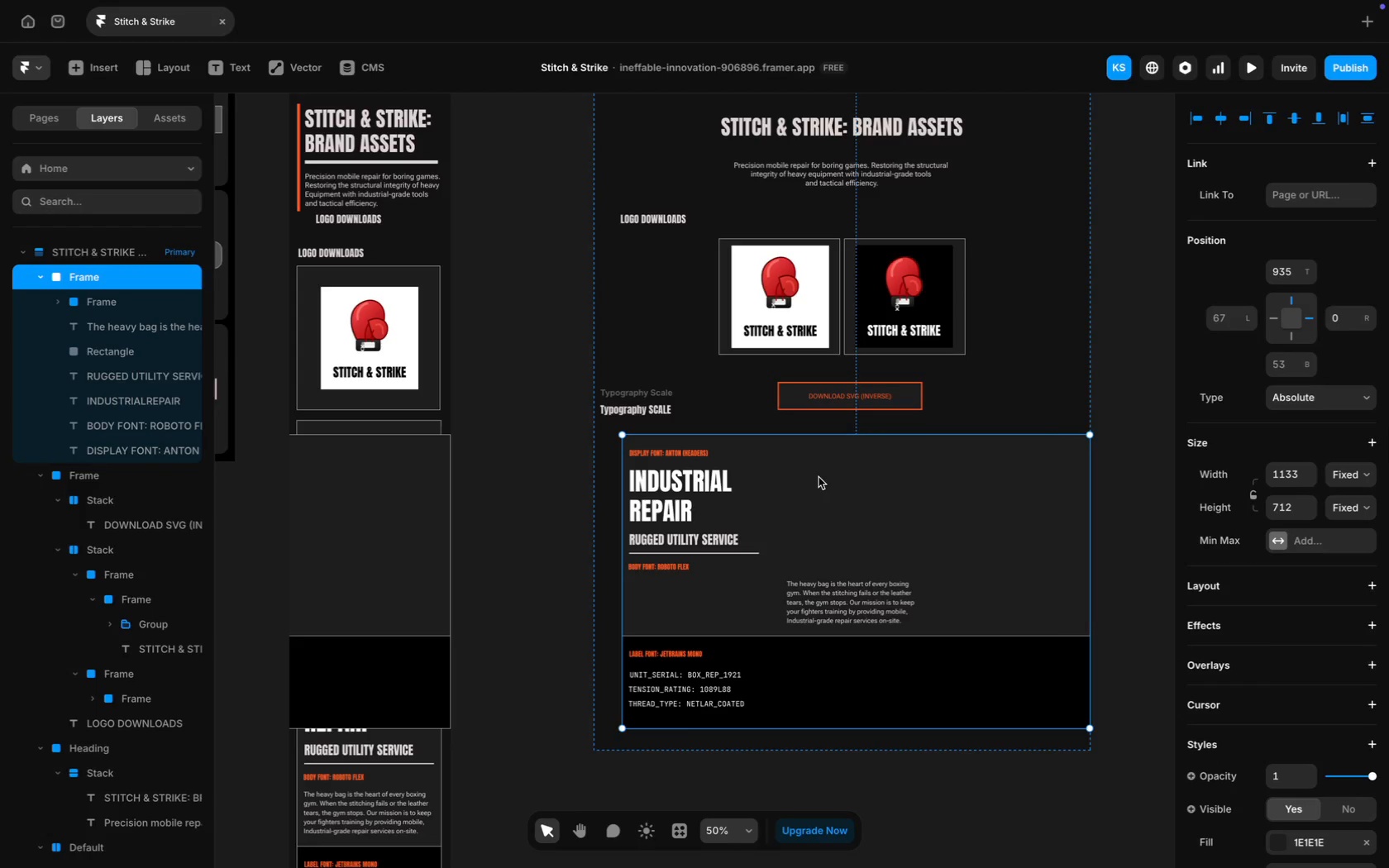 
left_click_drag(start_coordinate=[819, 477], to_coordinate=[795, 497])
 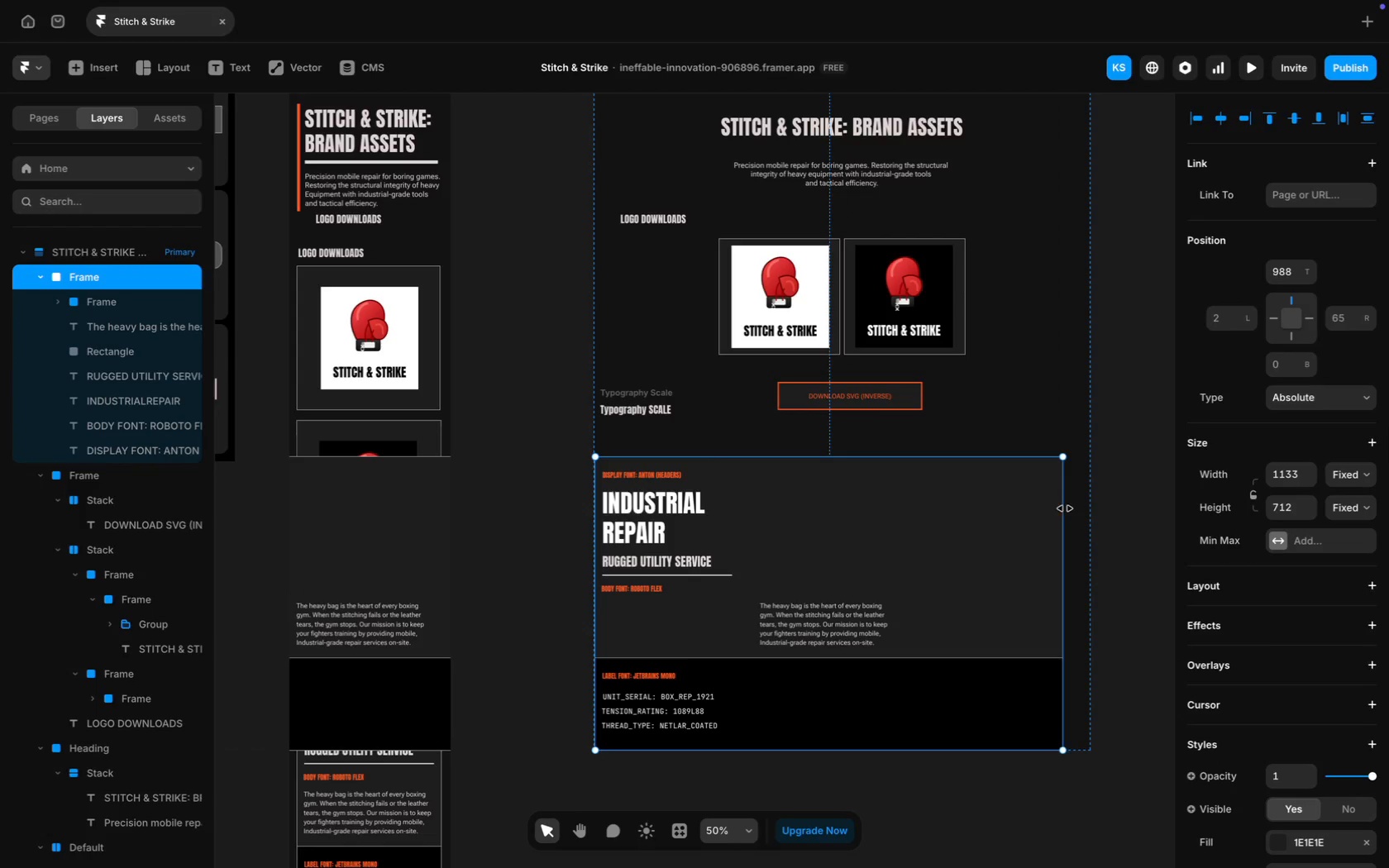 
left_click_drag(start_coordinate=[1064, 508], to_coordinate=[1092, 509])
 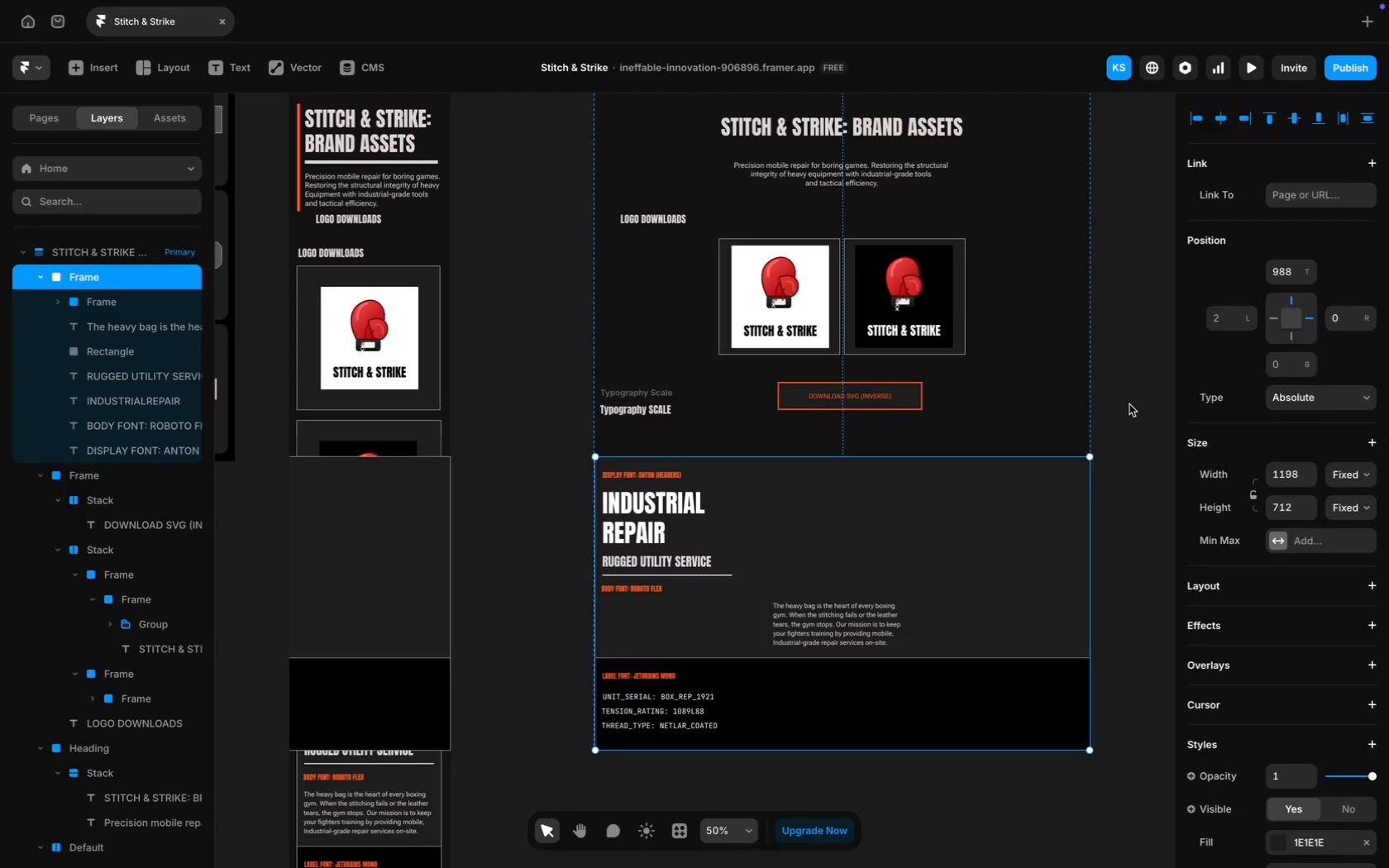 
left_click([1131, 403])
 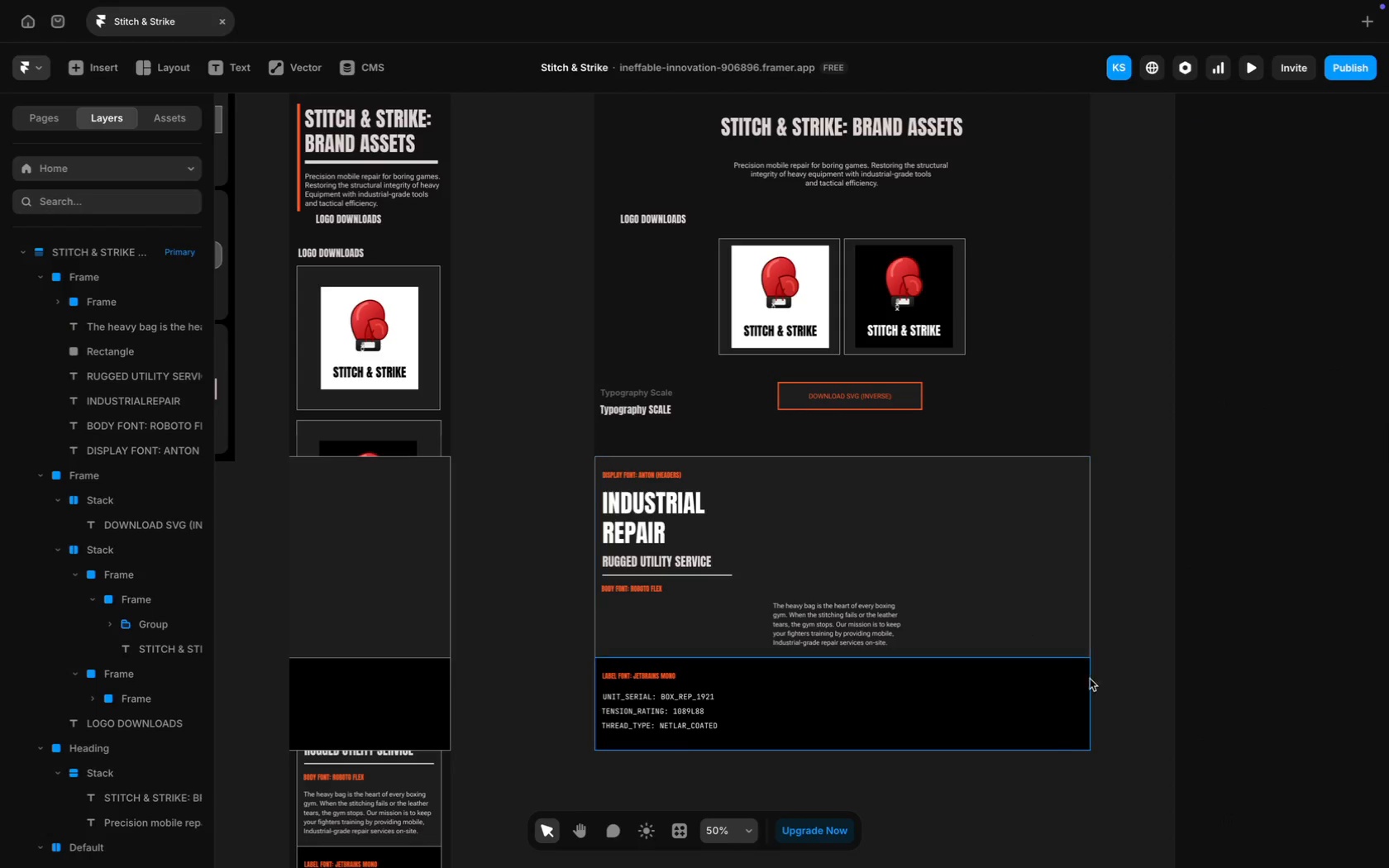 
left_click([1123, 689])
 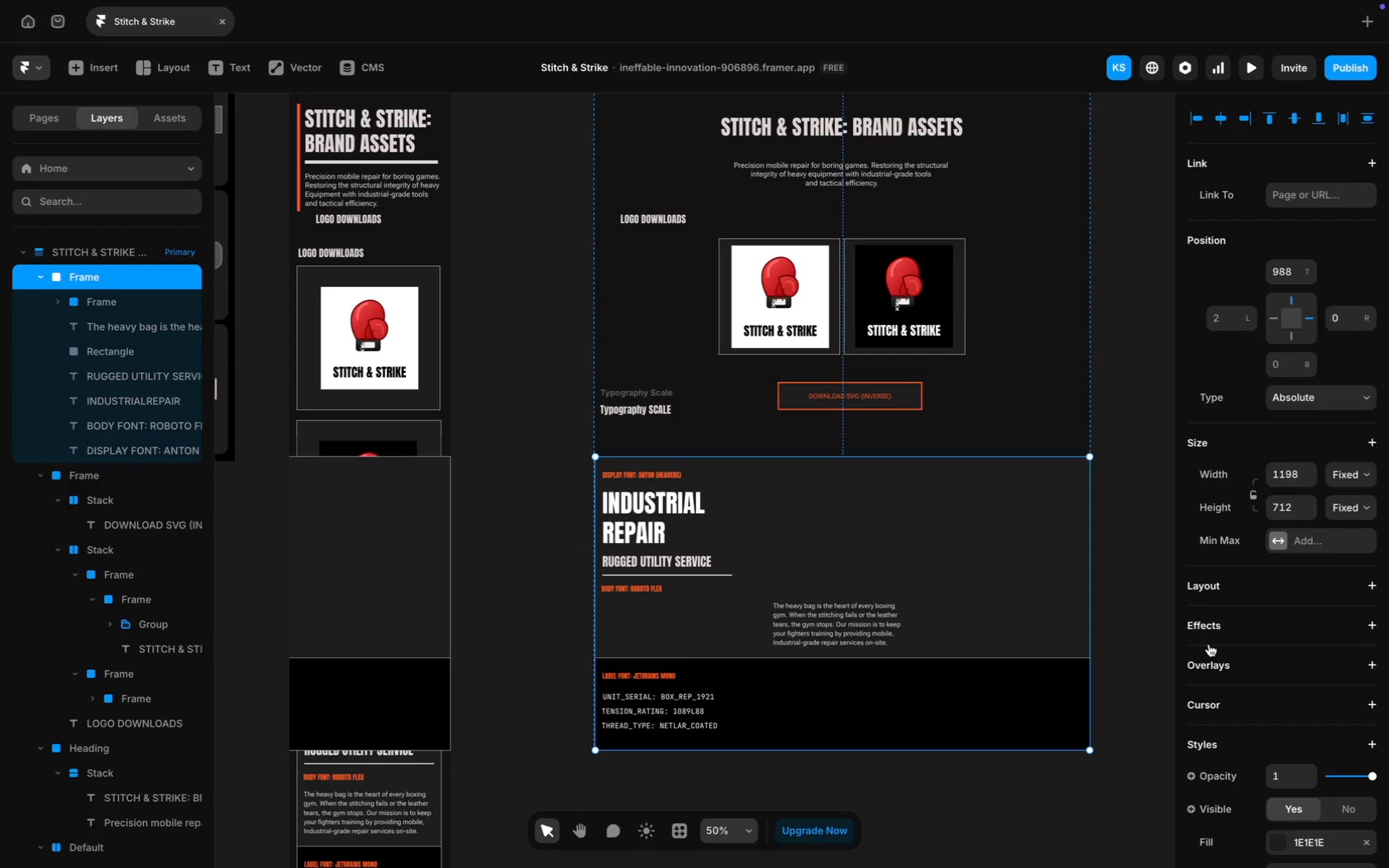 
left_click([993, 567])
 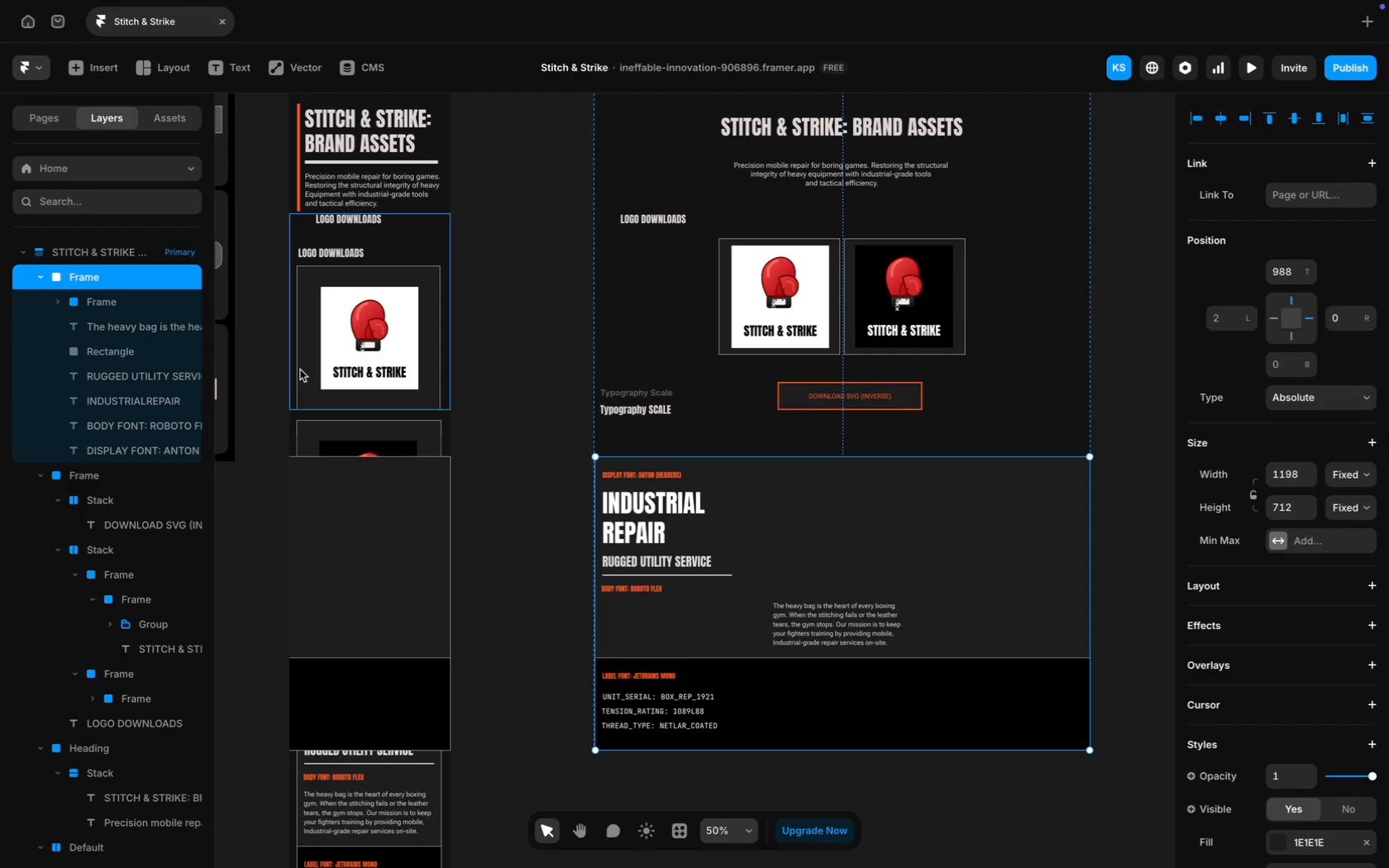 
left_click([143, 299])
 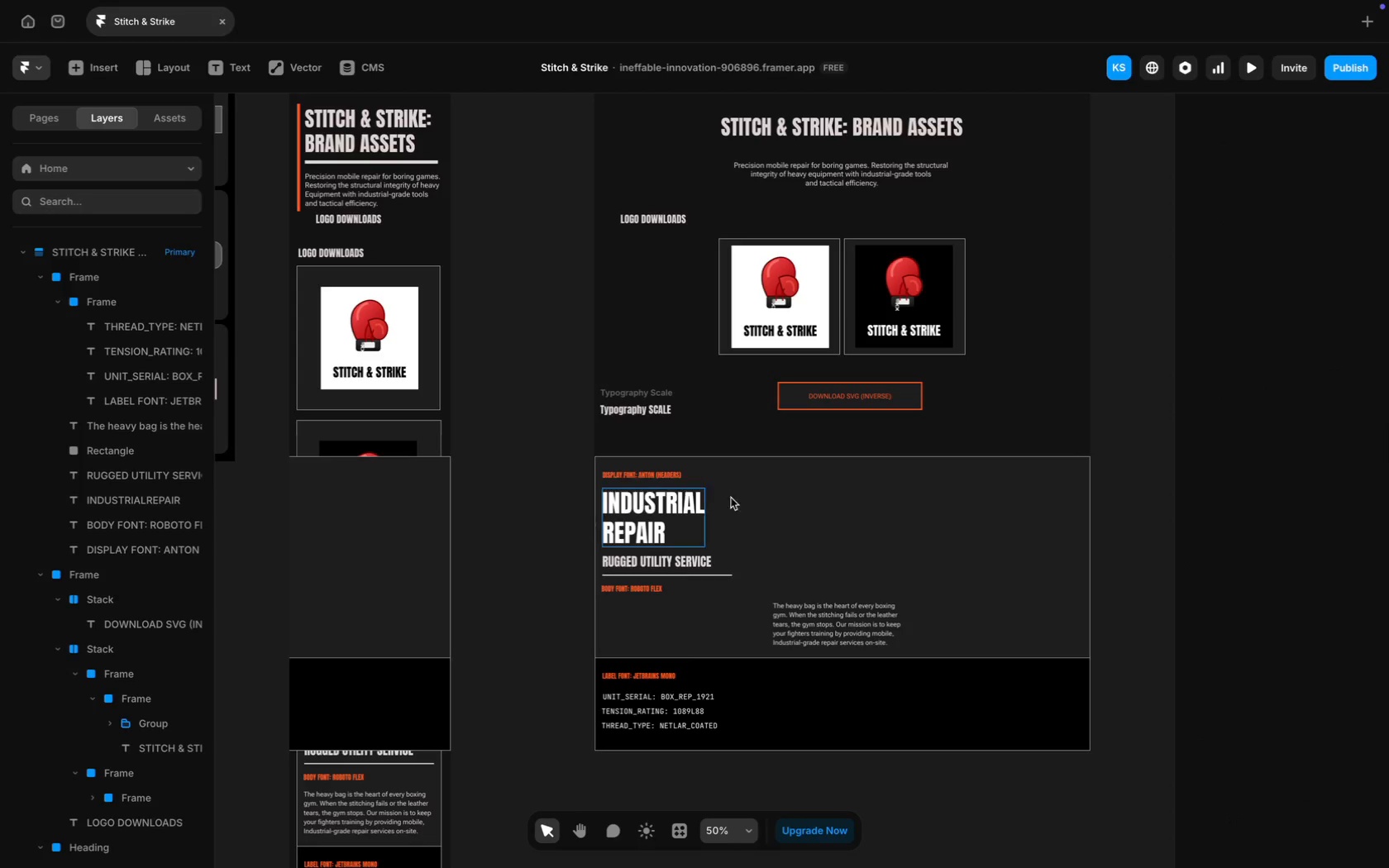 
left_click([801, 498])
 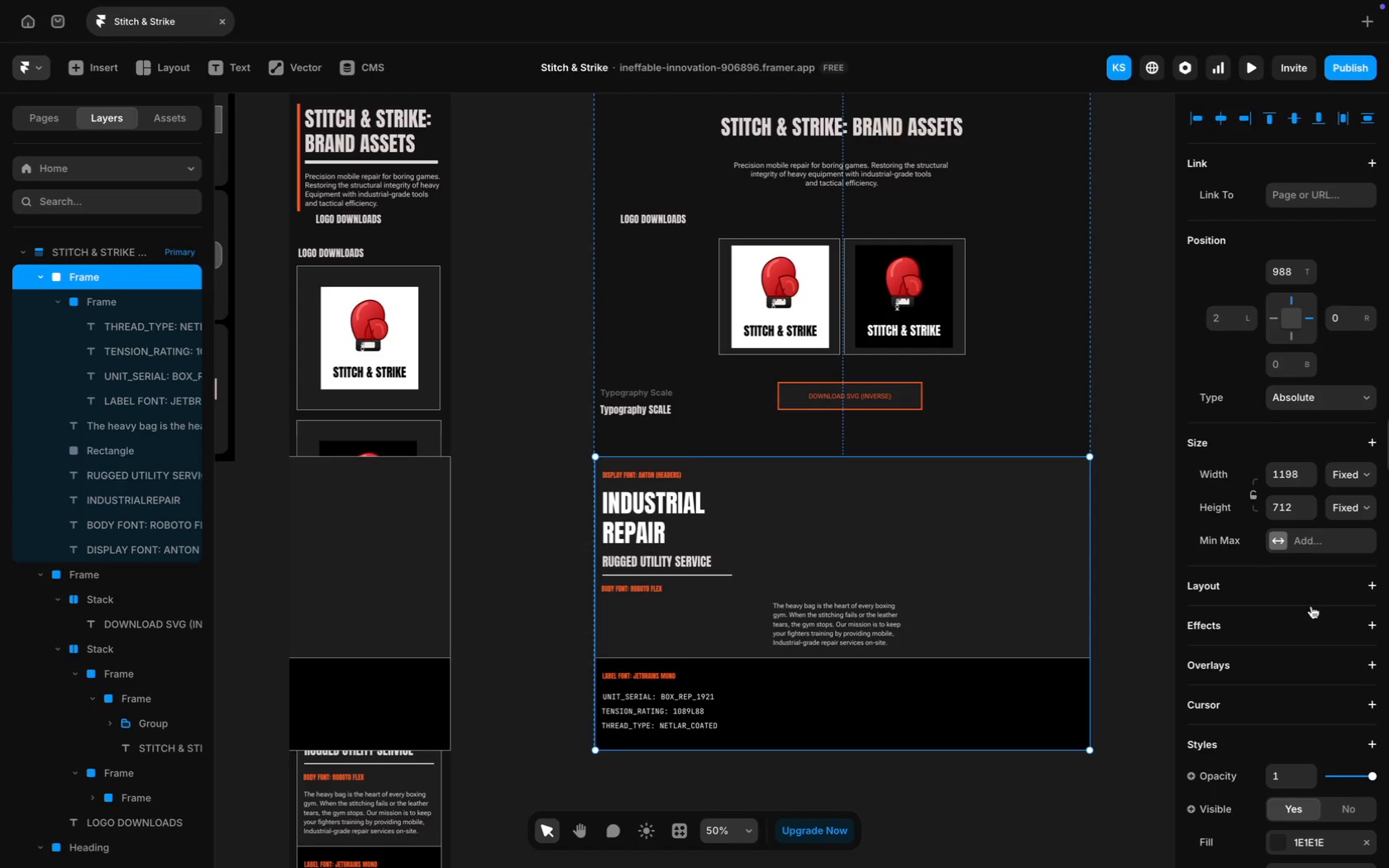 
scroll: coordinate [1311, 606], scroll_direction: down, amount: 29.0
 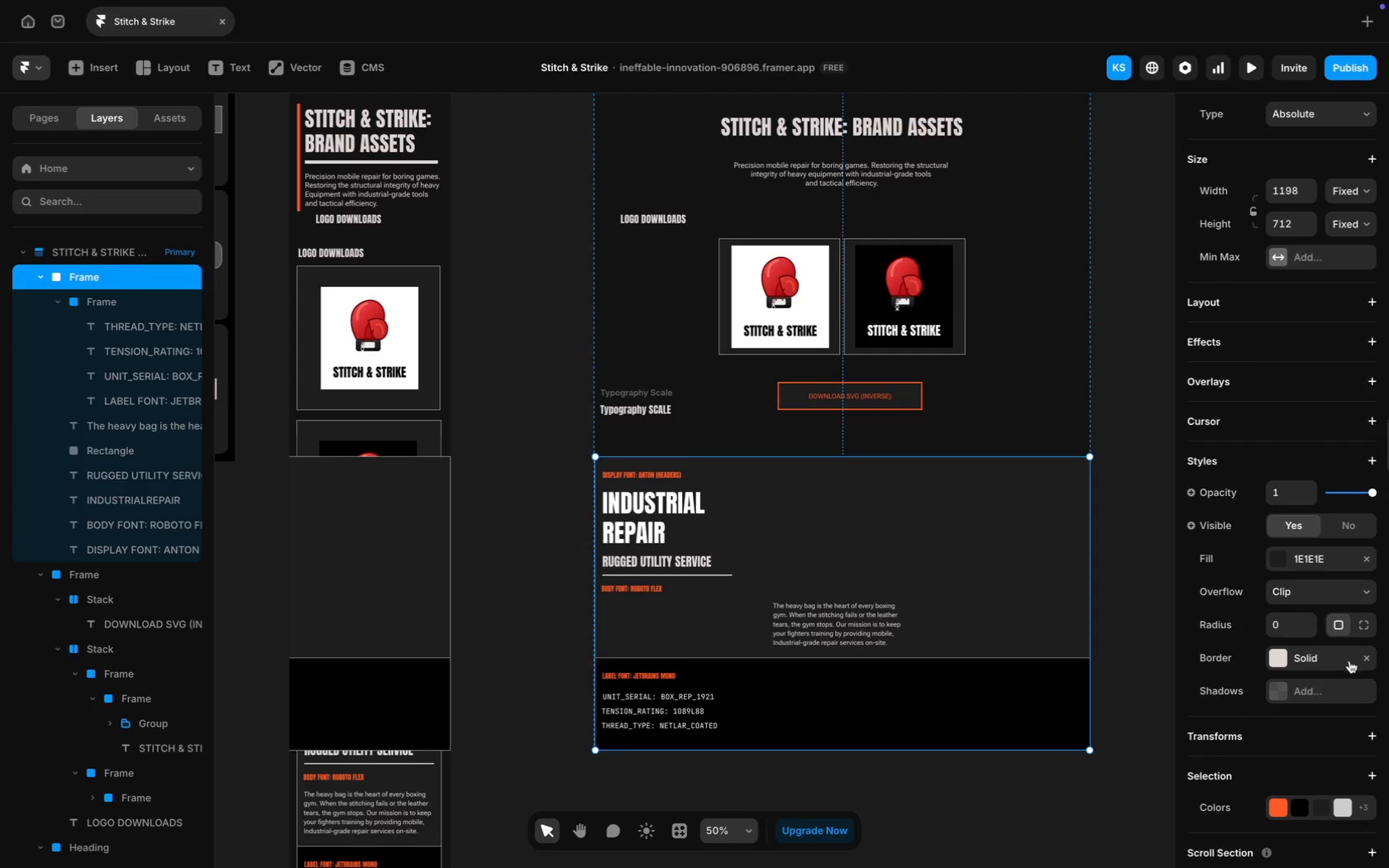 
left_click([1368, 659])
 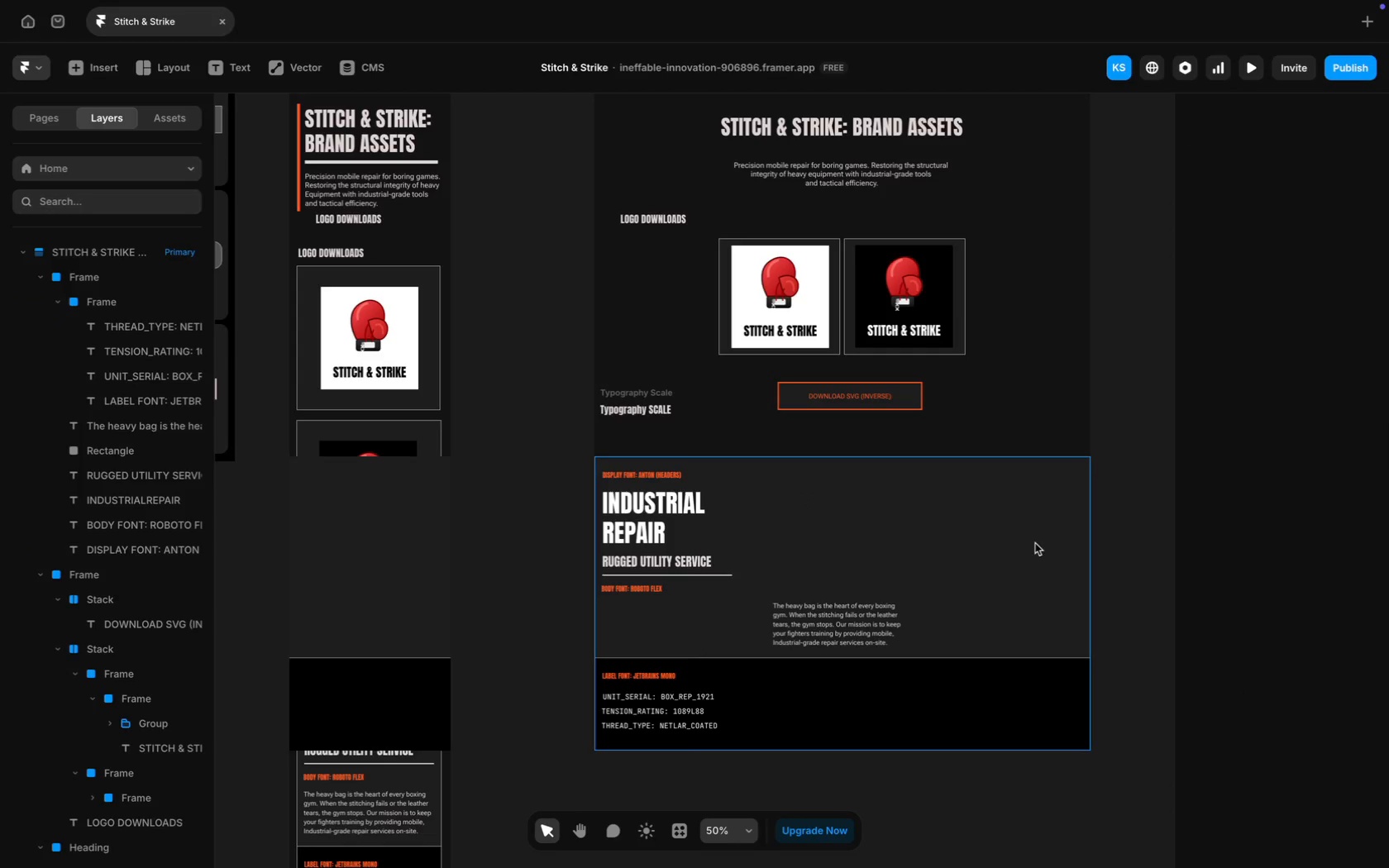 
scroll: coordinate [1019, 608], scroll_direction: up, amount: 24.0
 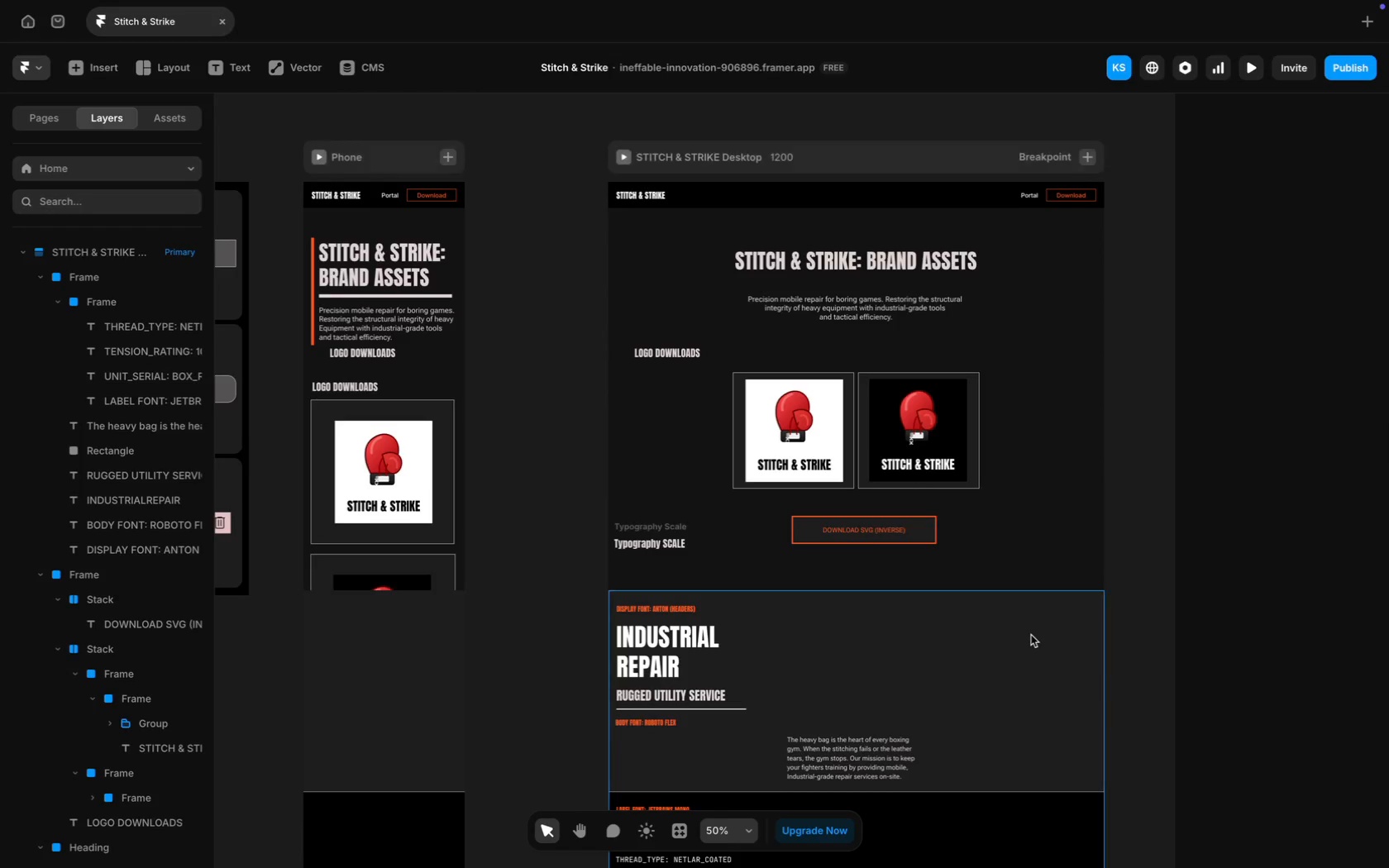 
scroll: coordinate [1031, 635], scroll_direction: down, amount: 20.0
 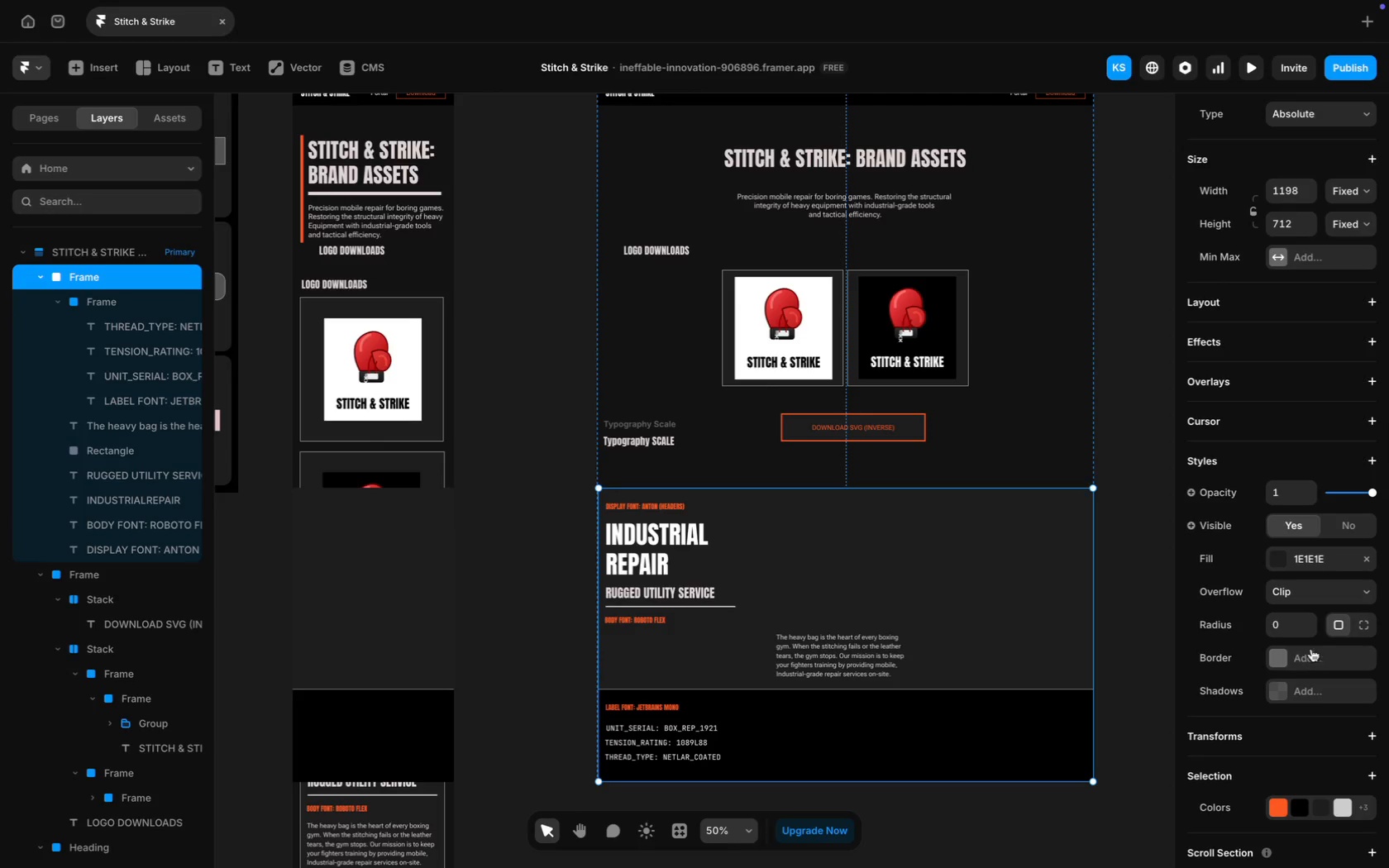 
left_click([1363, 557])
 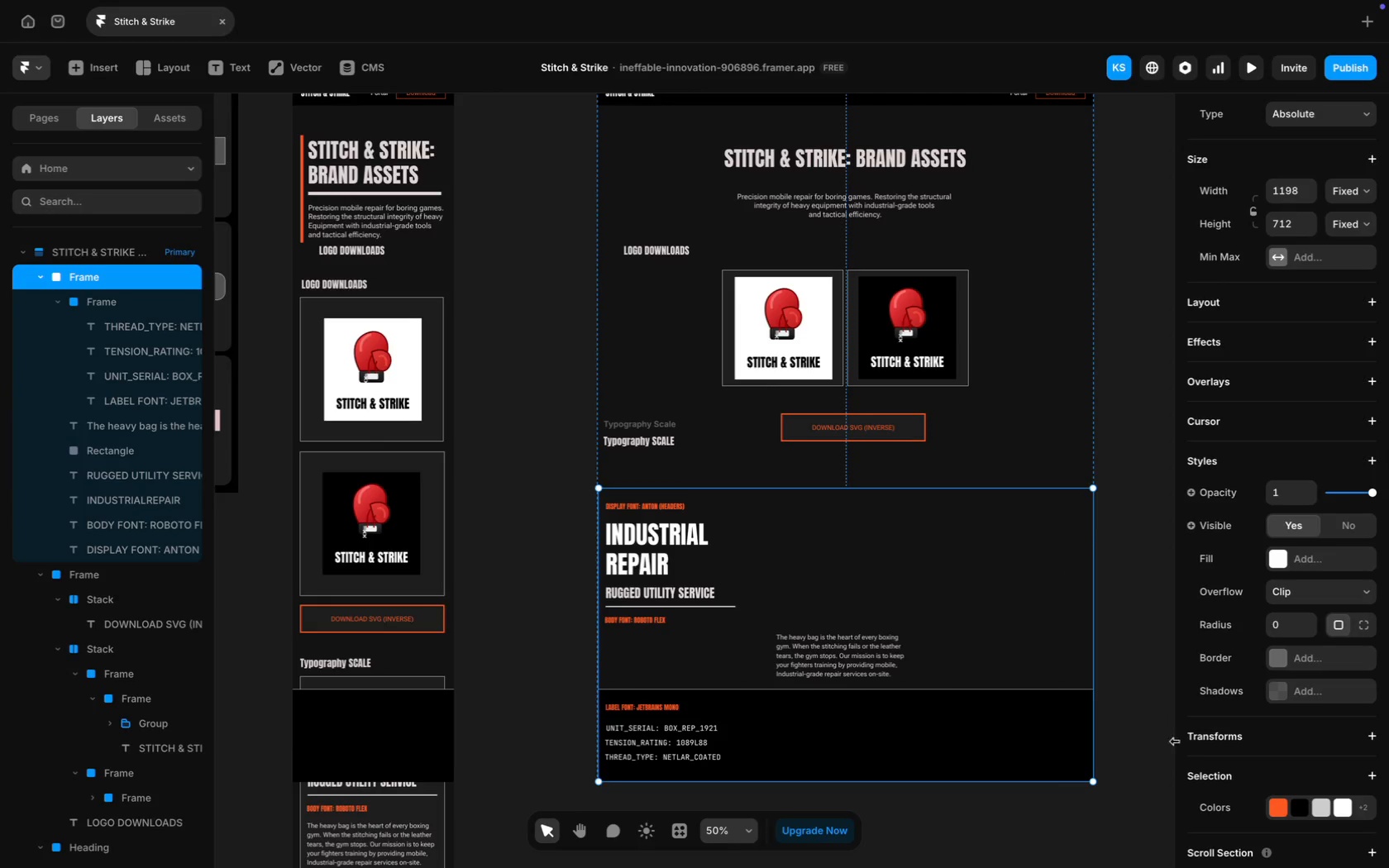 
left_click([1091, 853])
 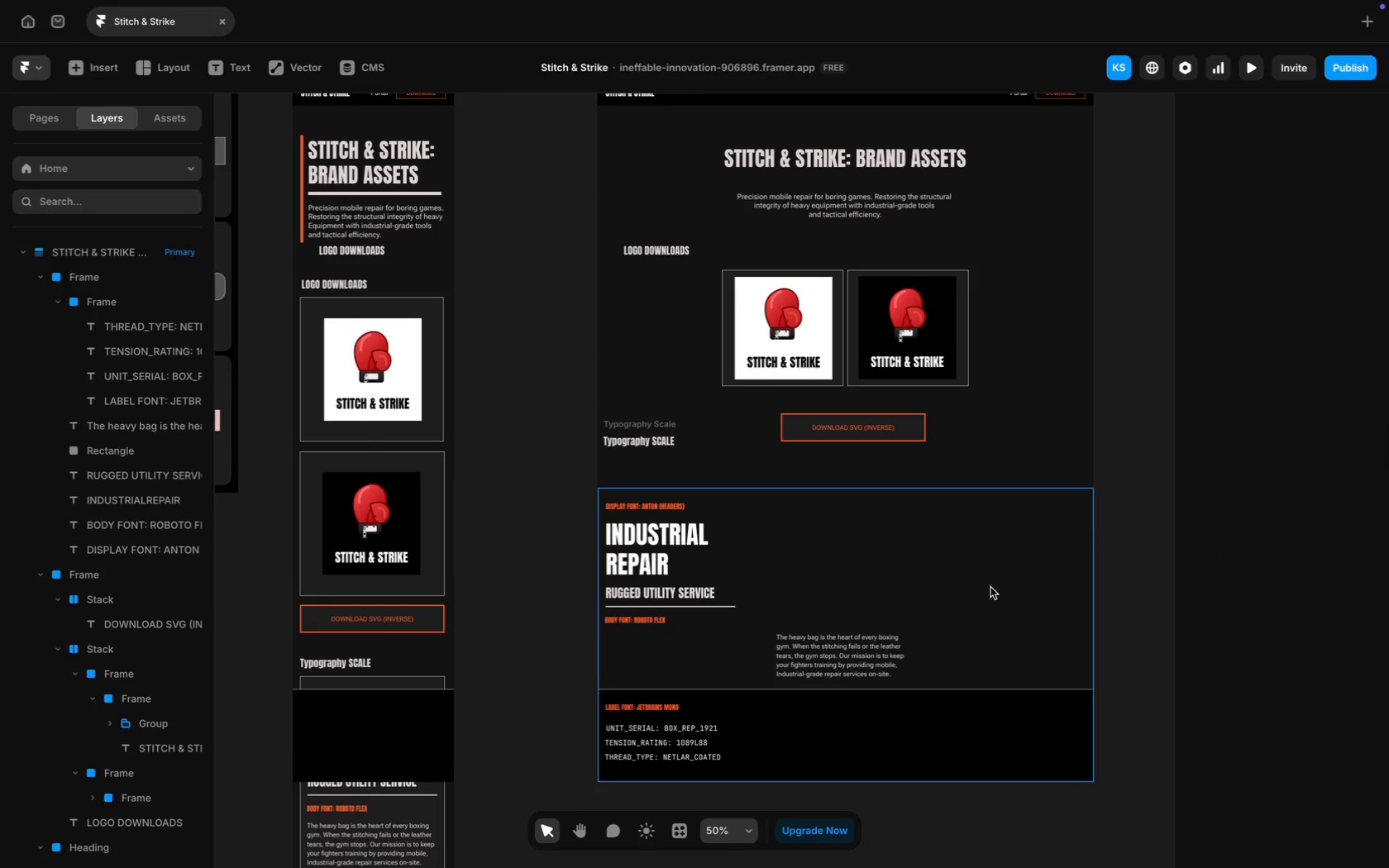 
left_click([992, 586])
 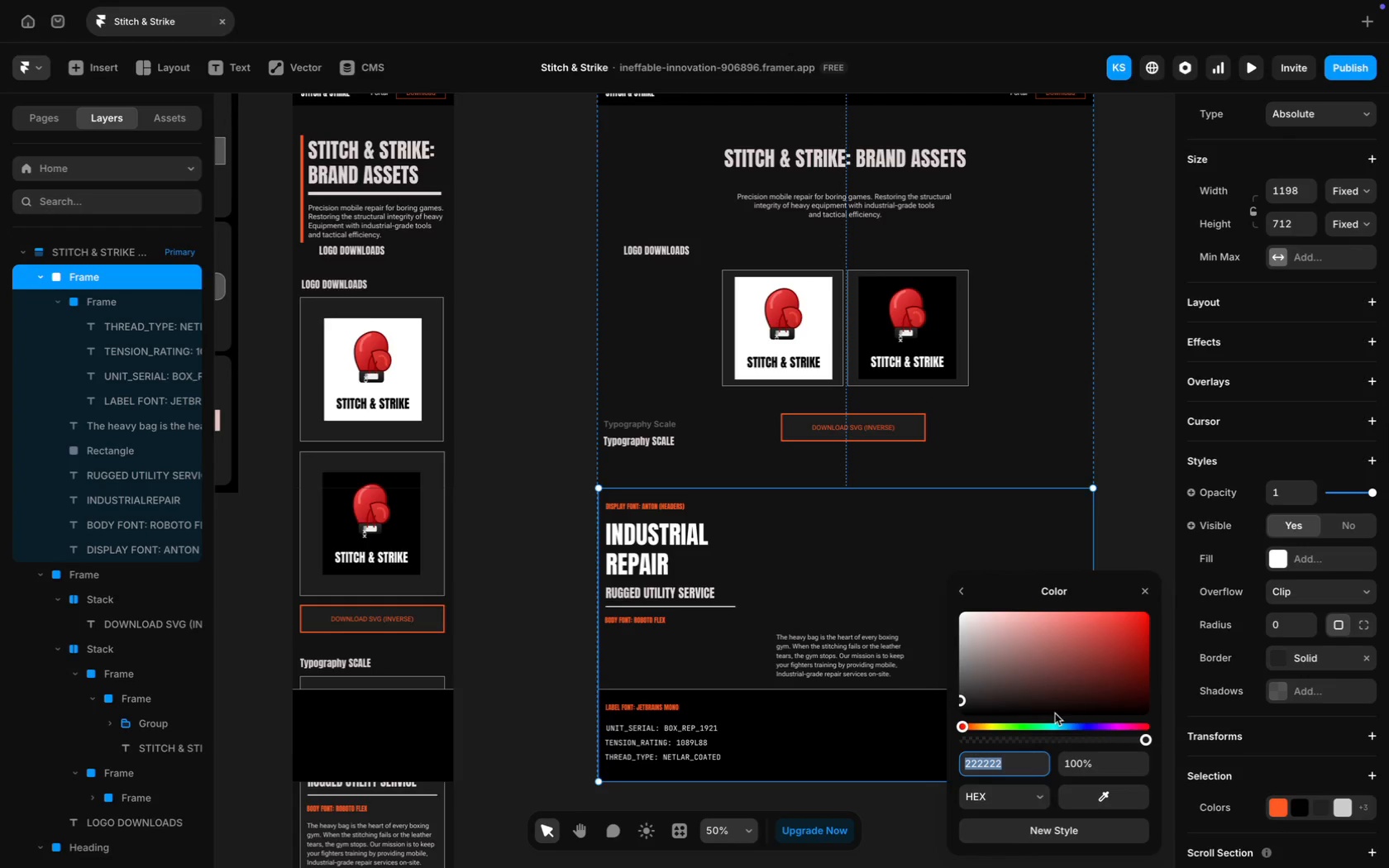 
wait(9.51)
 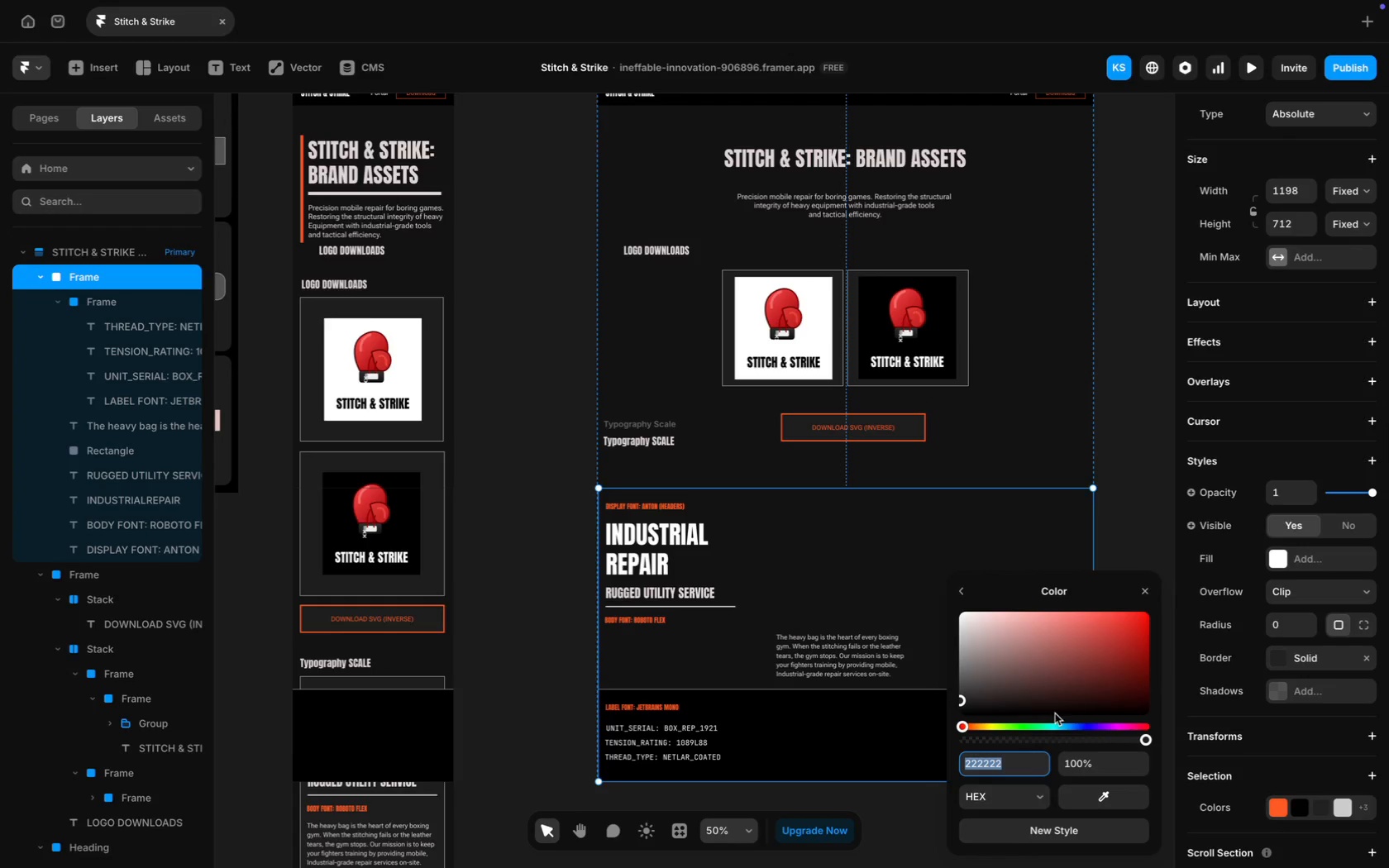 
key(CapsLock)
 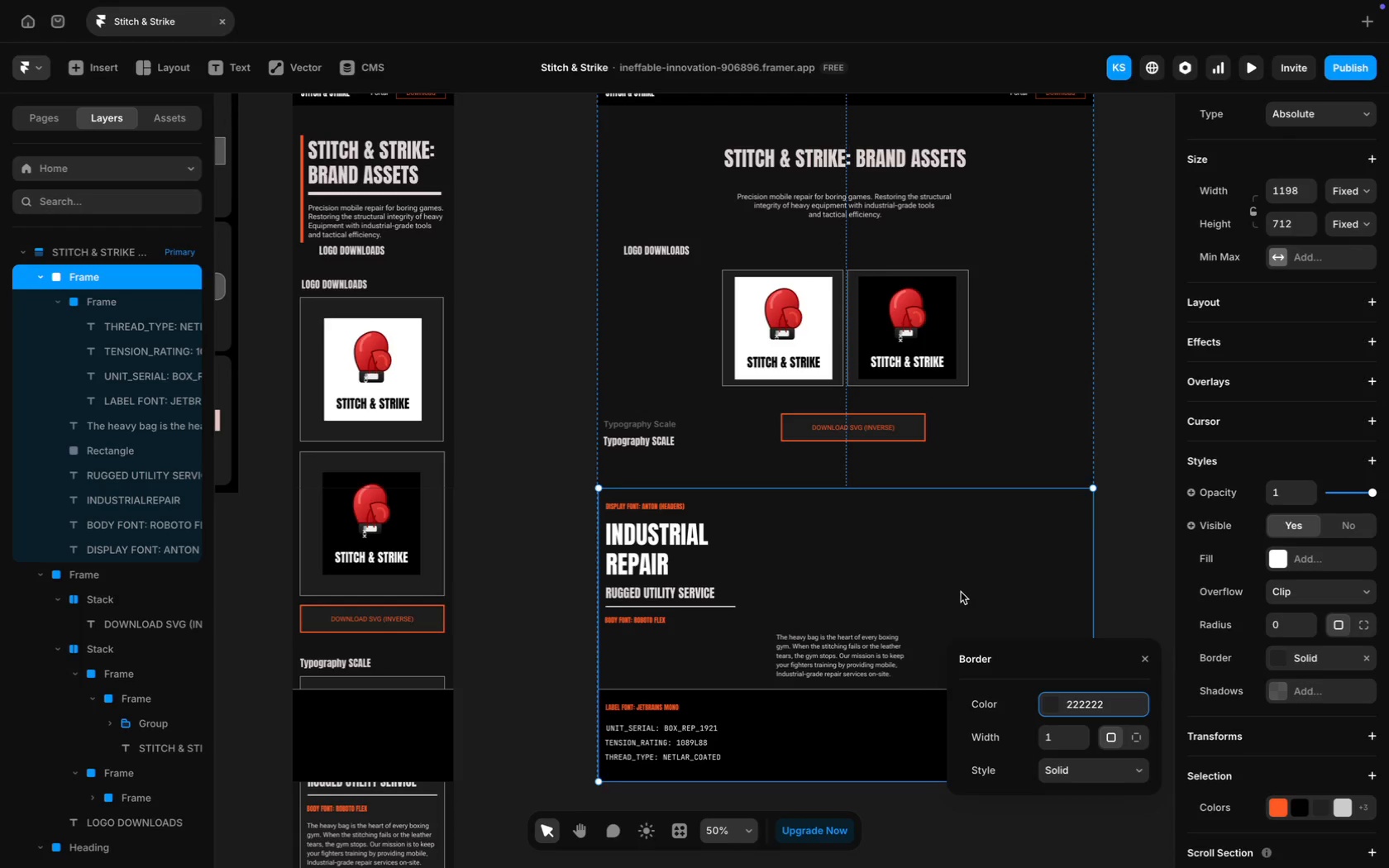 
wait(19.55)
 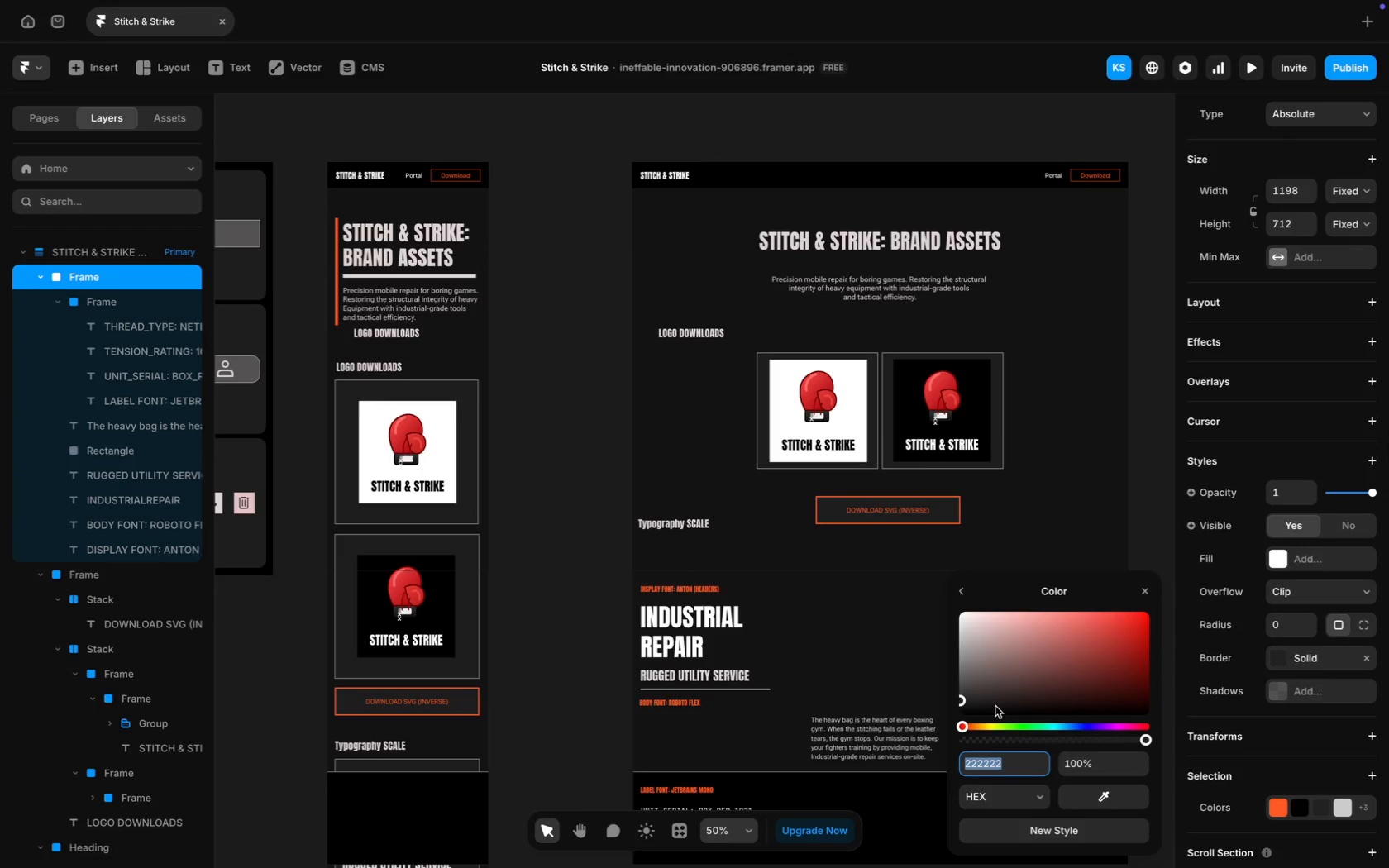 
left_click([1096, 794])
 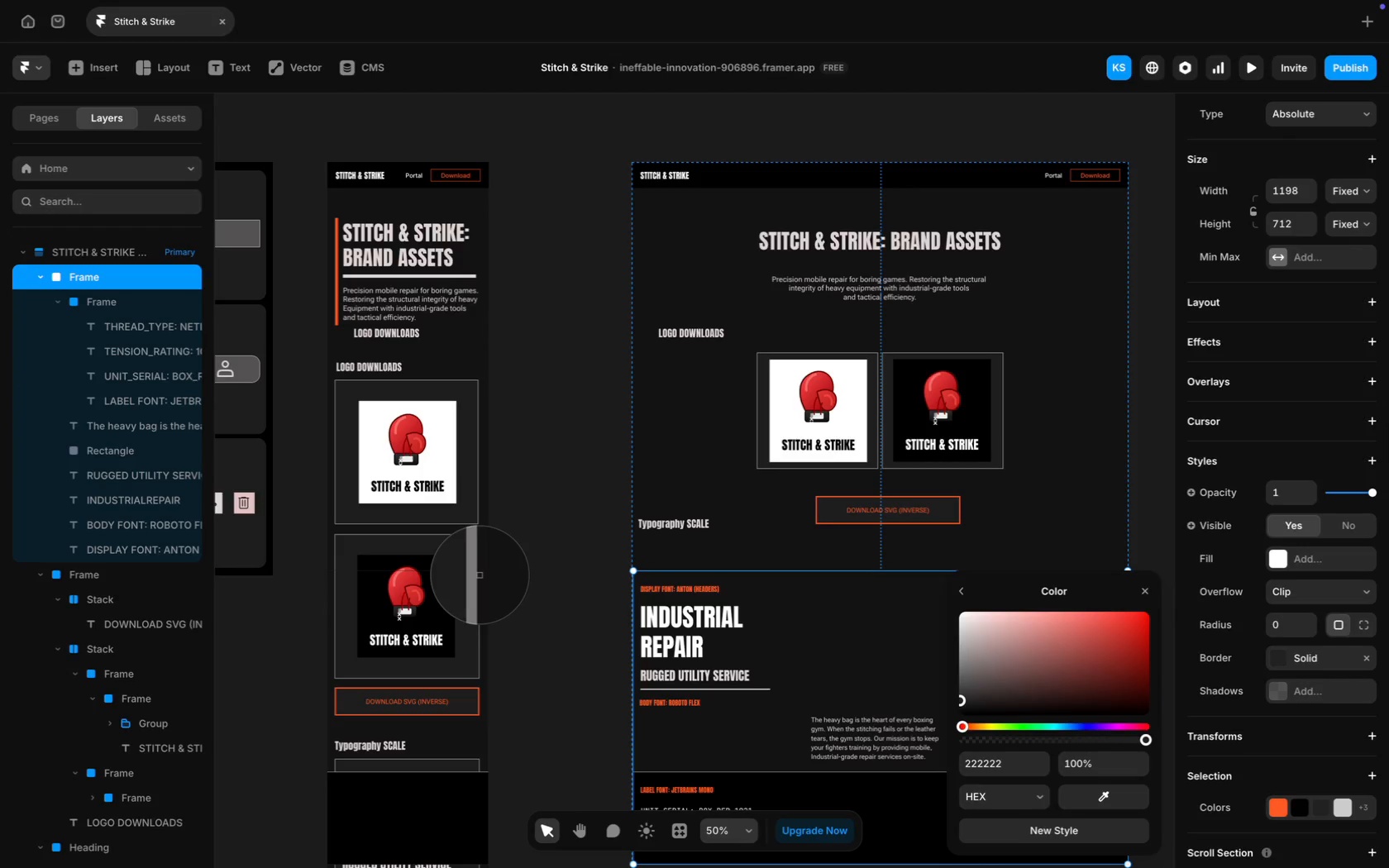 
scroll: coordinate [905, 629], scroll_direction: up, amount: 16.0
 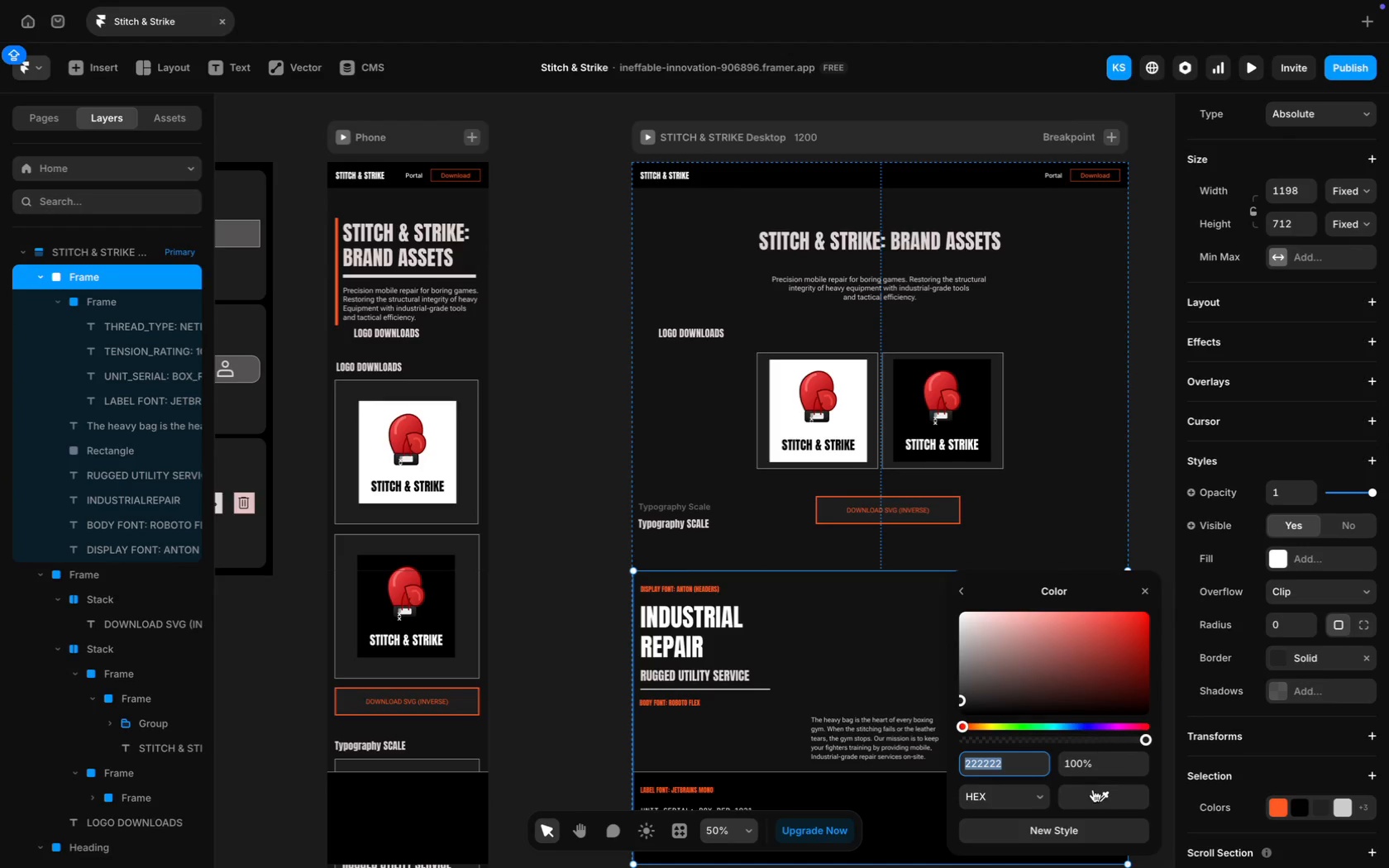 
wait(7.44)
 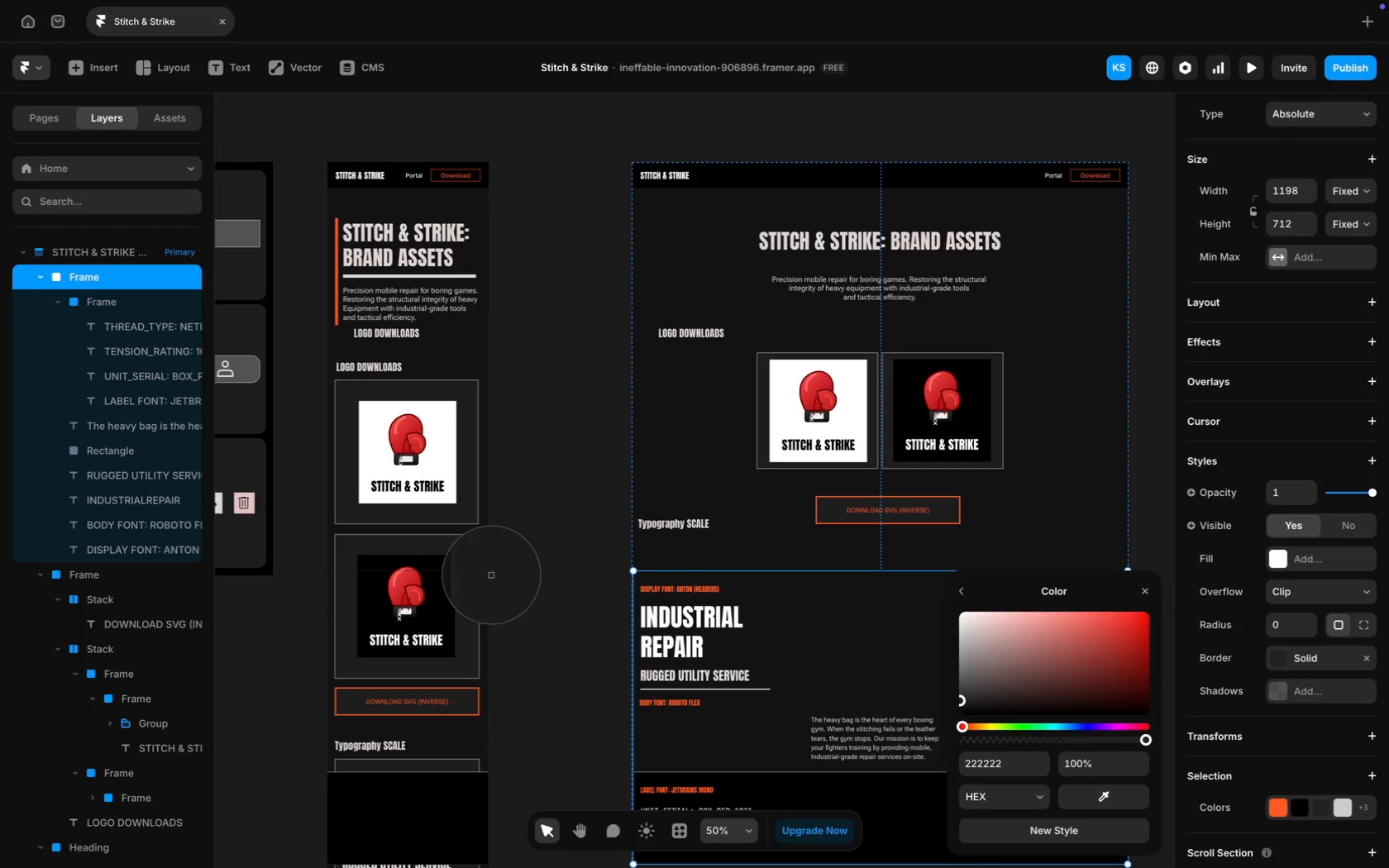 
left_click([479, 575])
 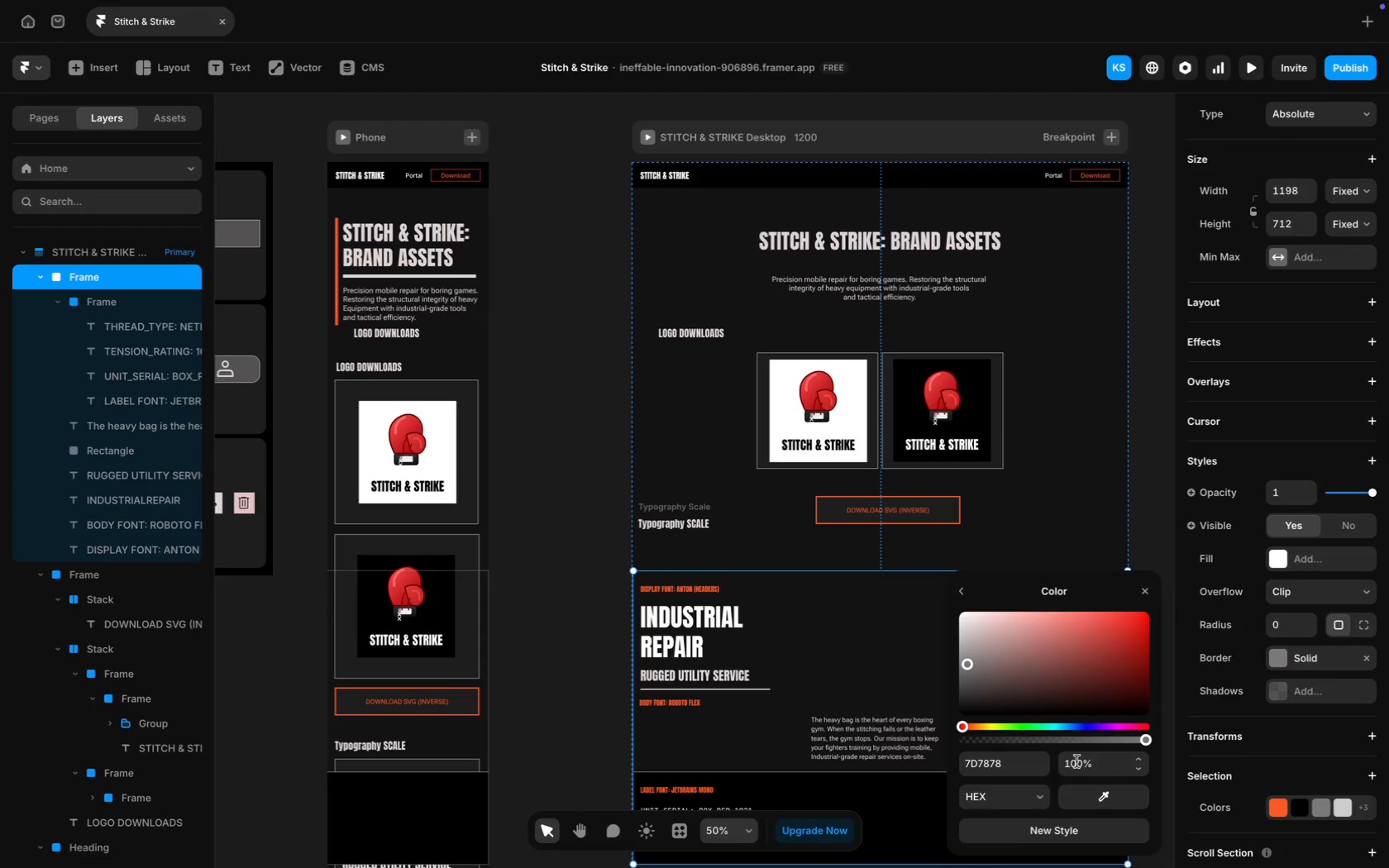 
left_click([961, 591])
 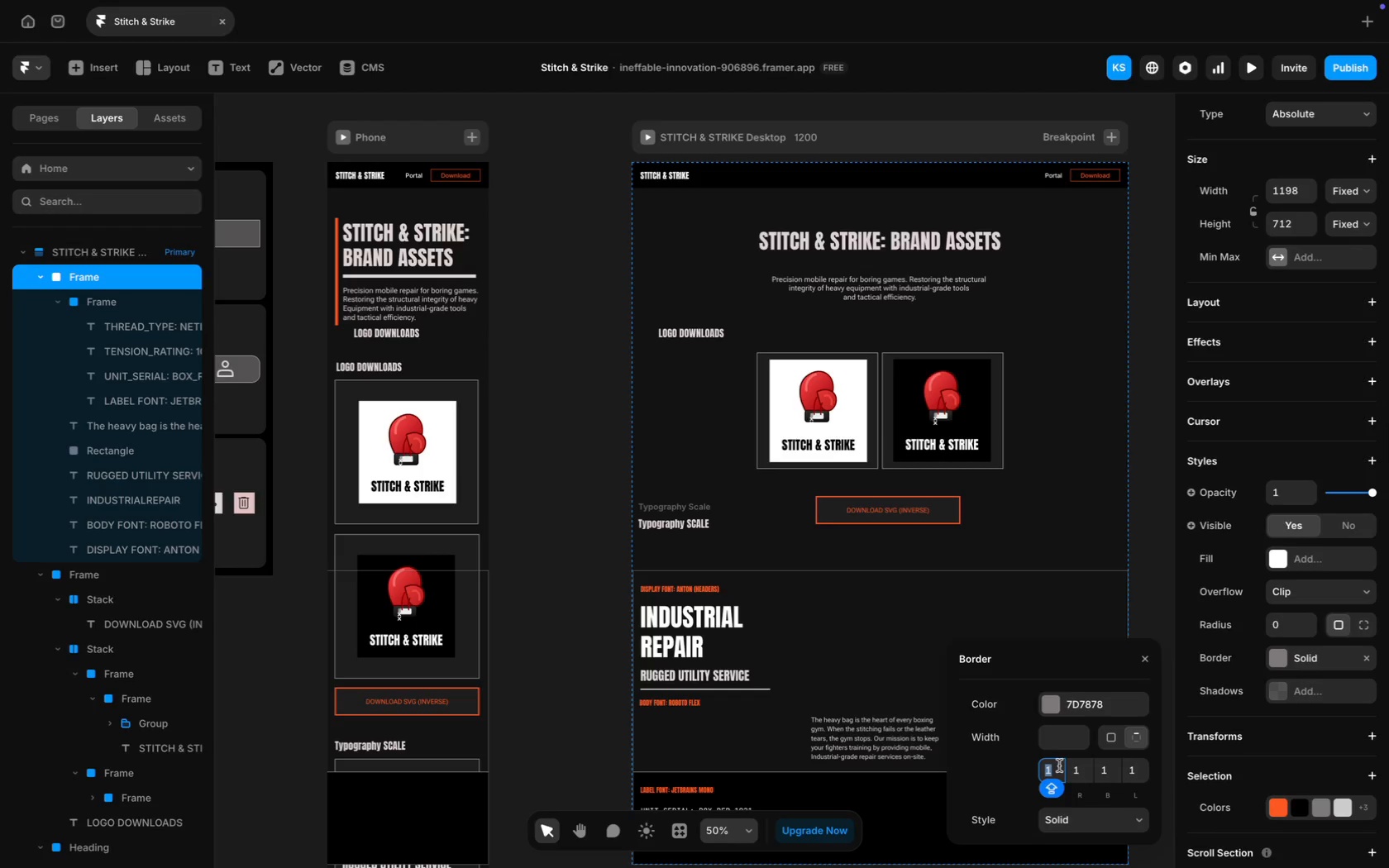 
left_click([1078, 770])
 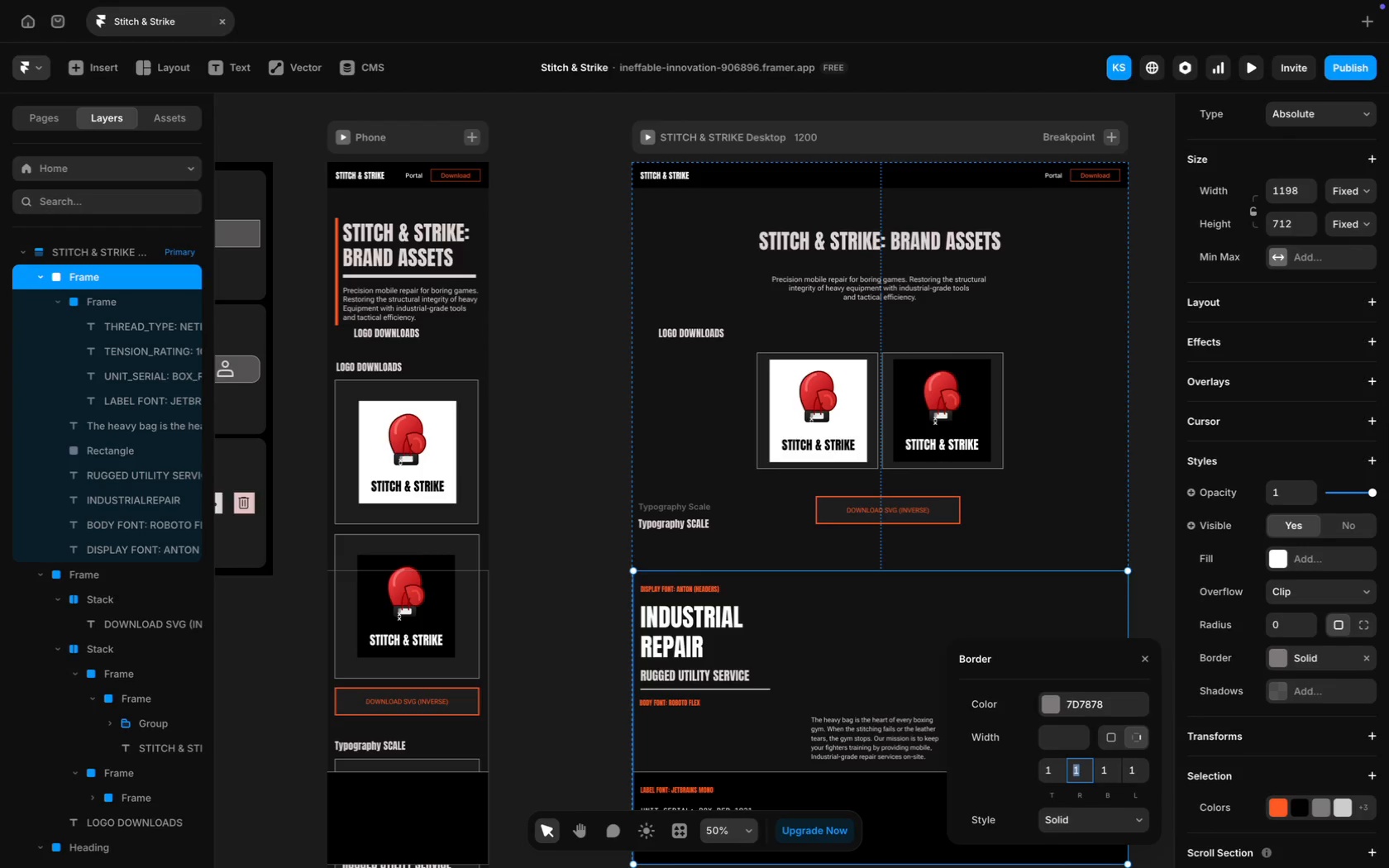 
key(0)
 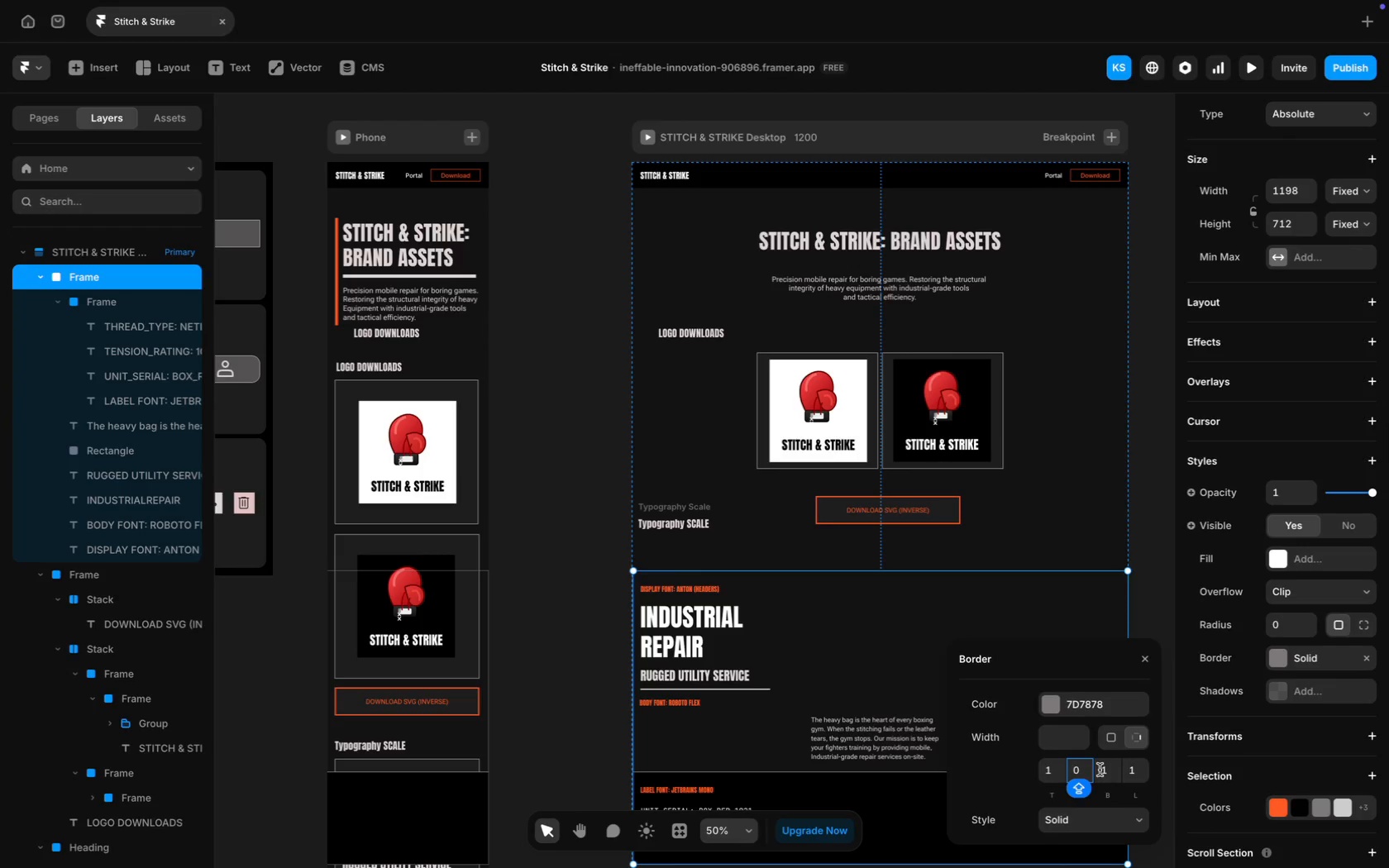 
left_click([1100, 770])
 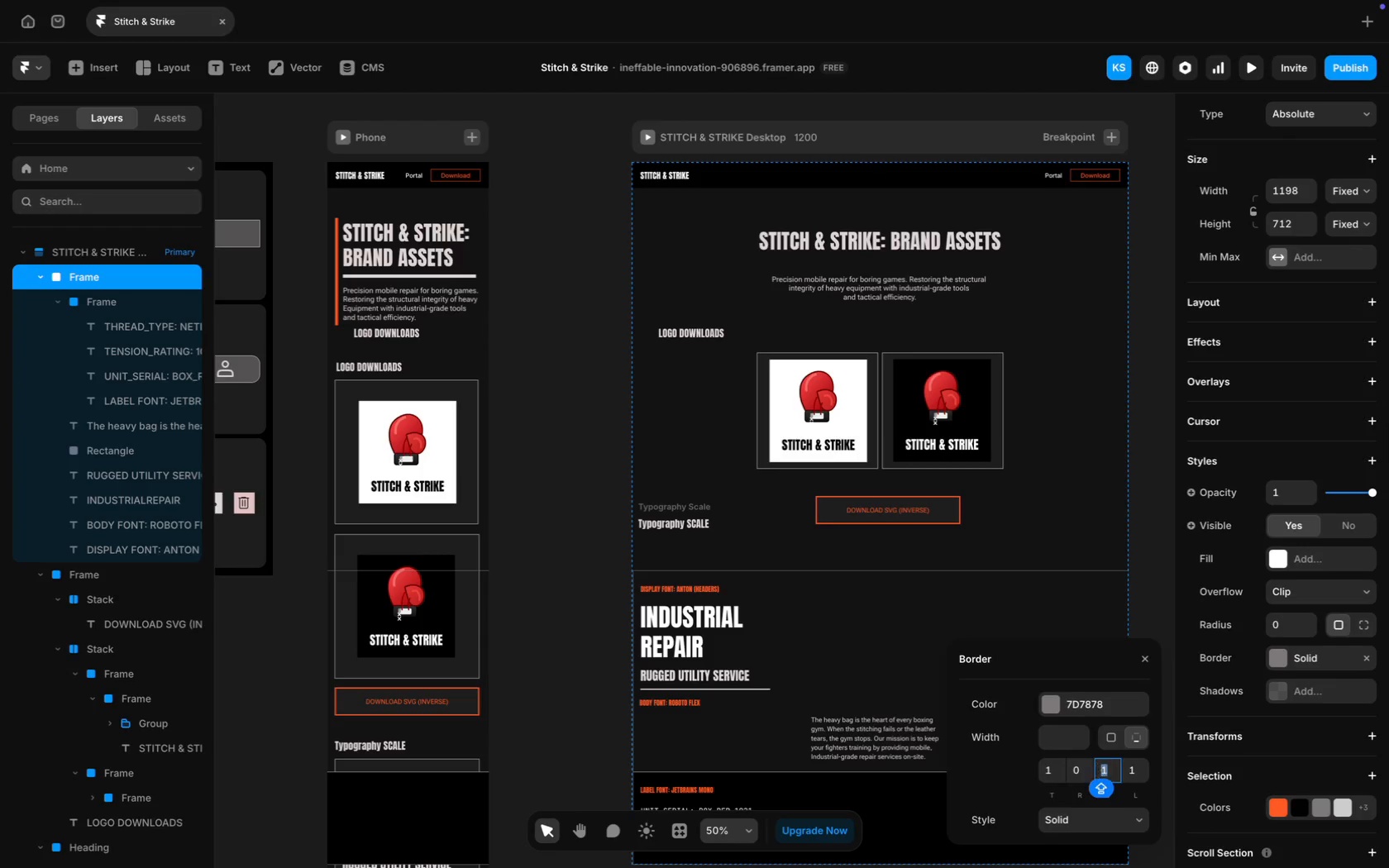 
key(0)
 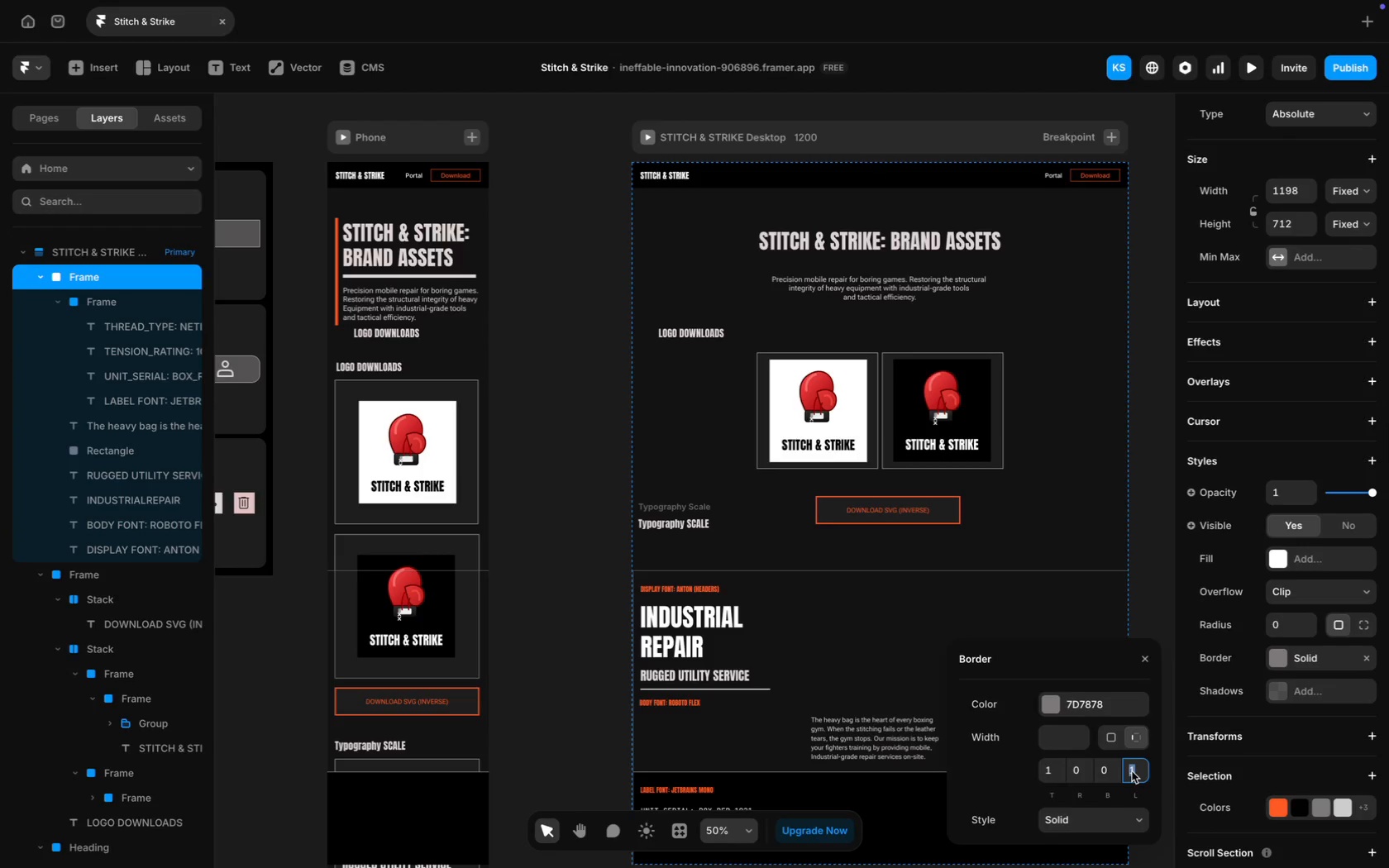 
key(0)
 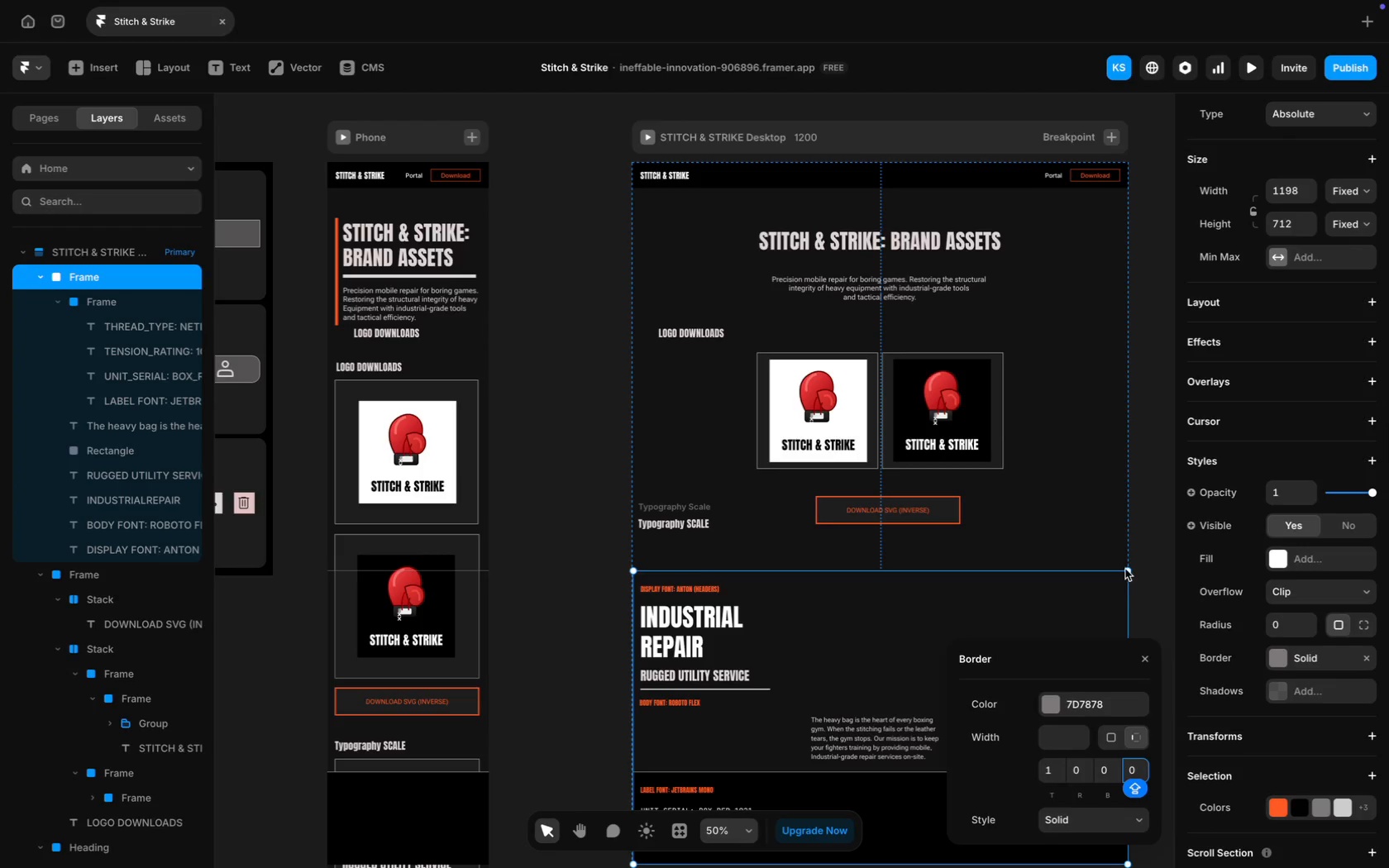 
left_click([1141, 573])
 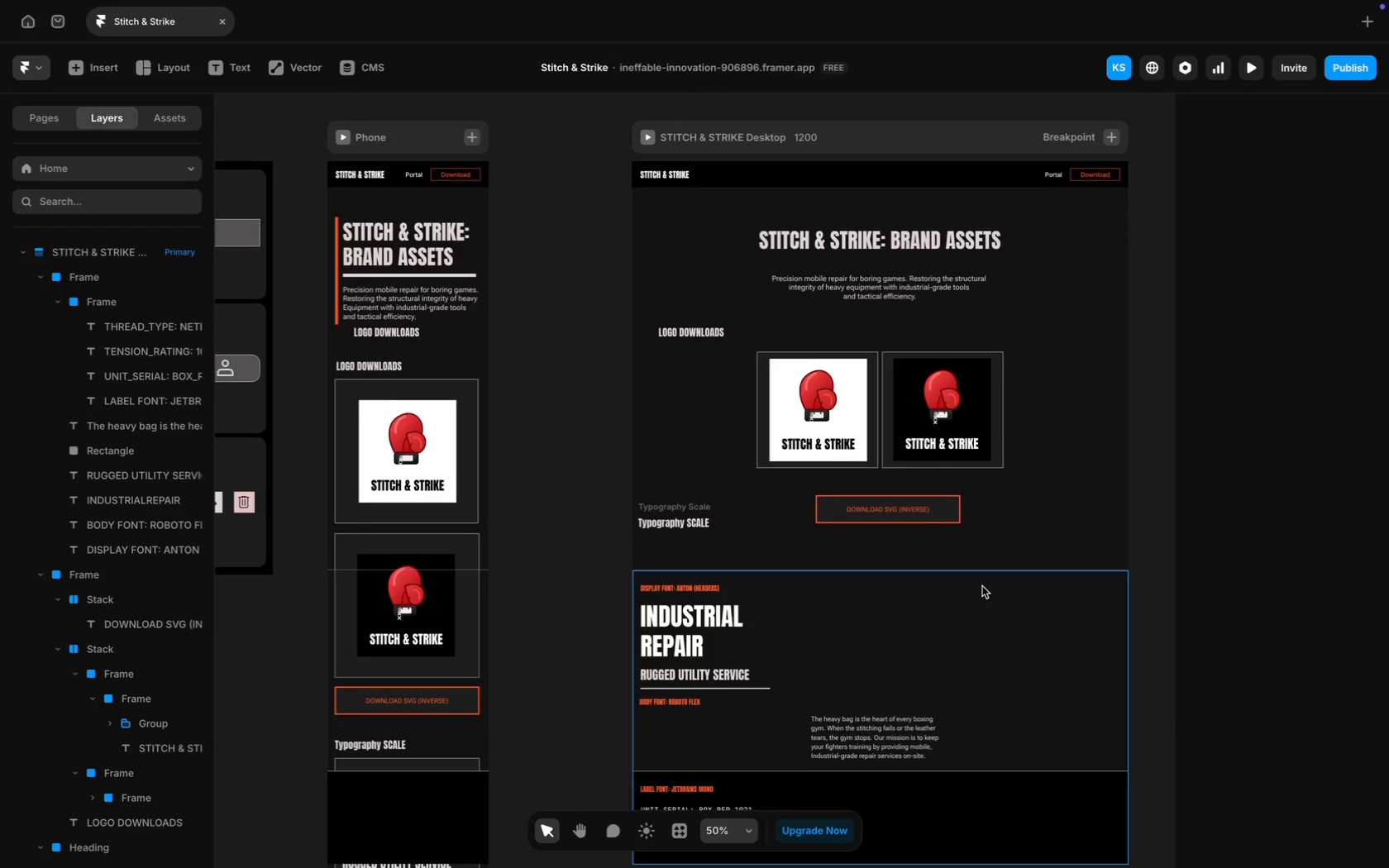 
scroll: coordinate [982, 586], scroll_direction: down, amount: 12.0
 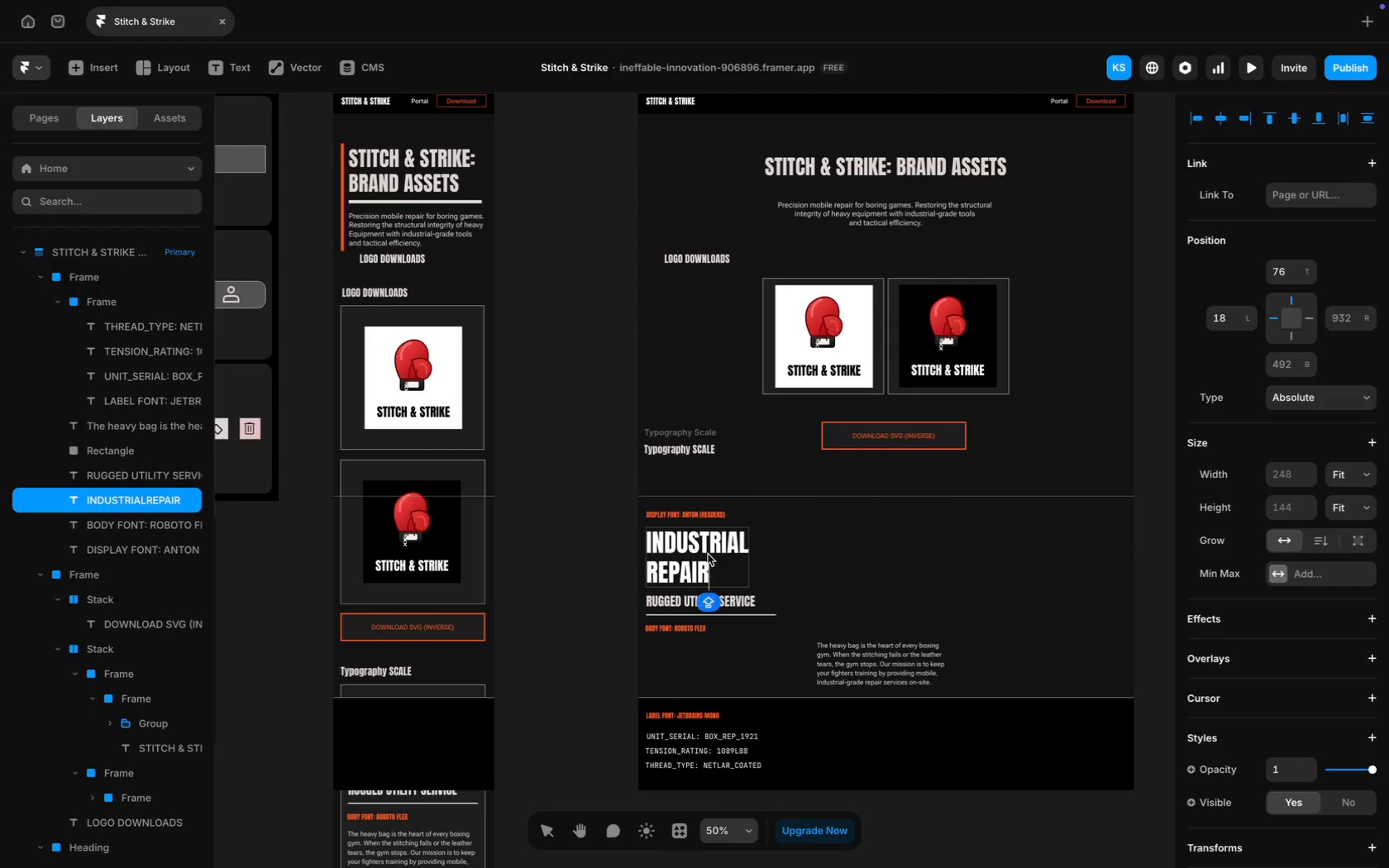 
double_click([881, 277])
 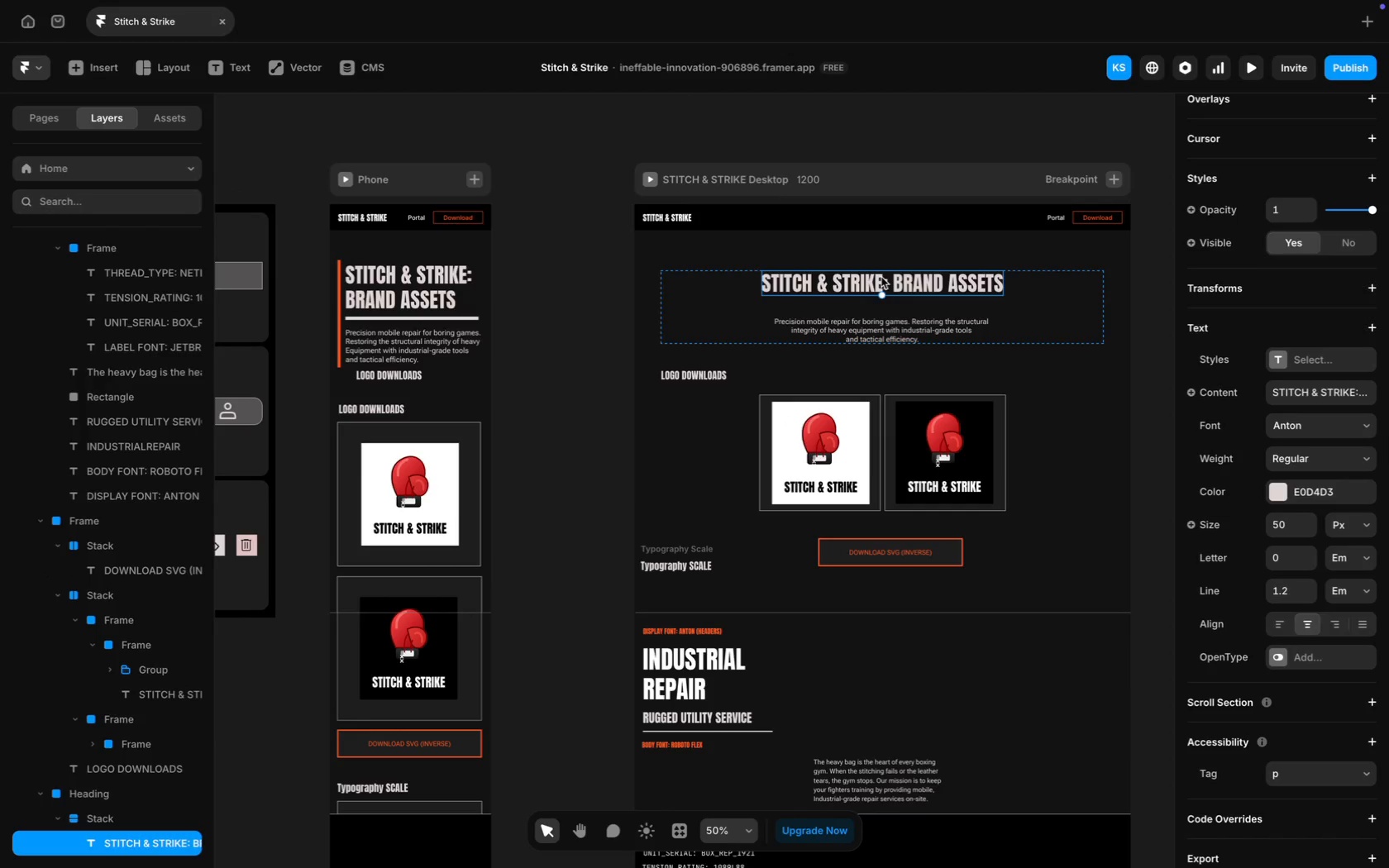 
left_click([881, 277])
 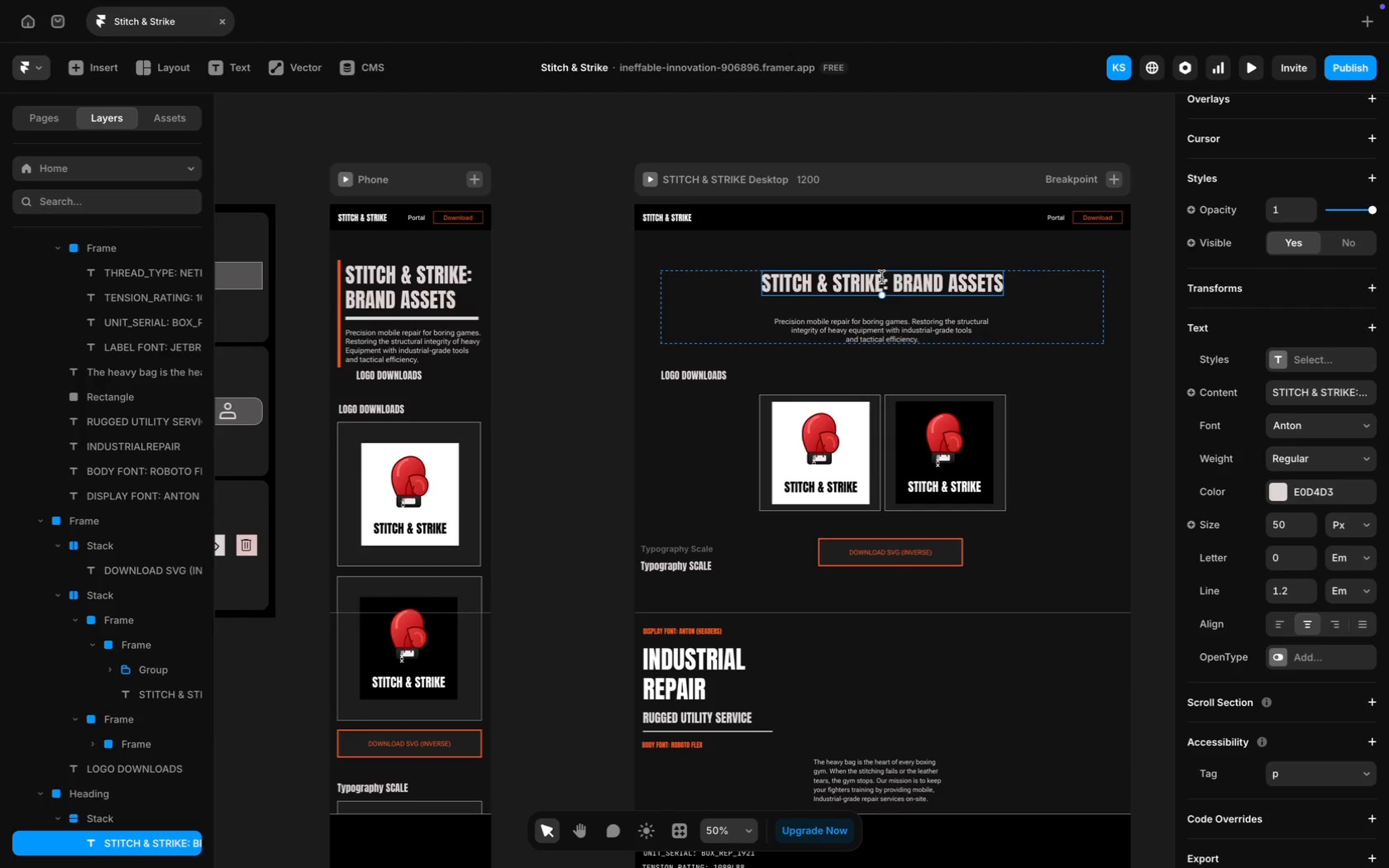 
scroll: coordinate [911, 301], scroll_direction: up, amount: 15.0
 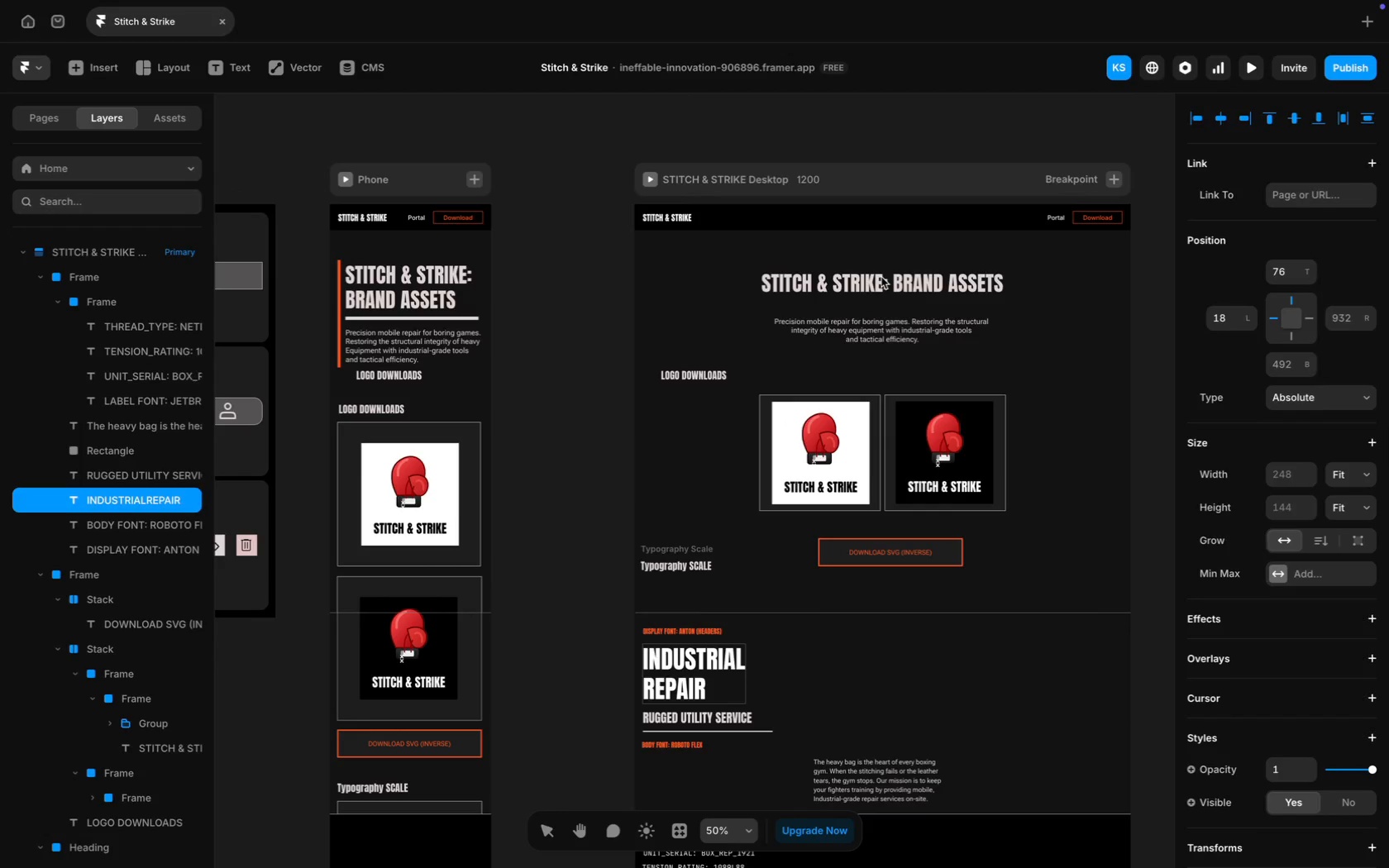 
double_click([881, 277])
 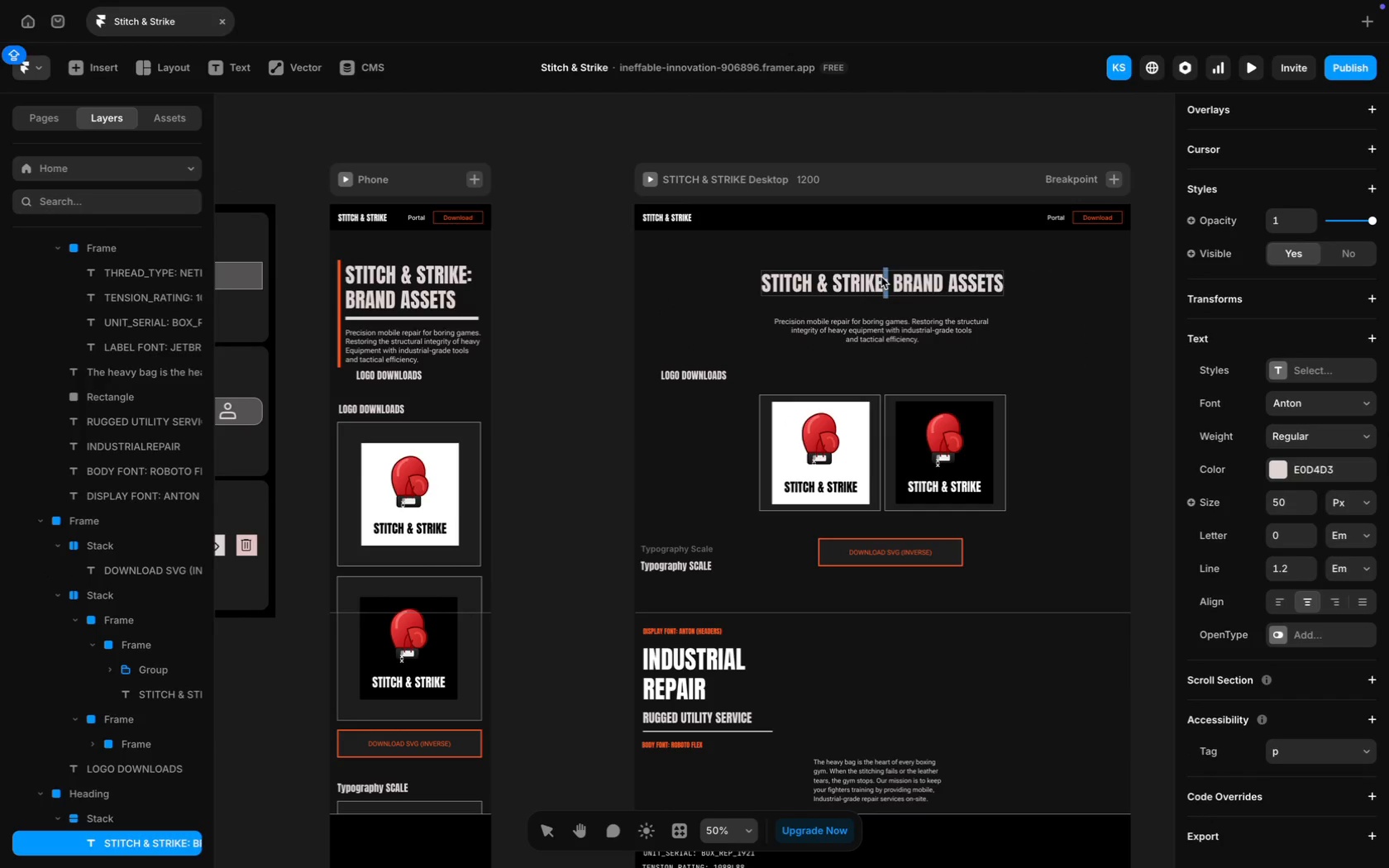 
key(Meta+CommandLeft)
 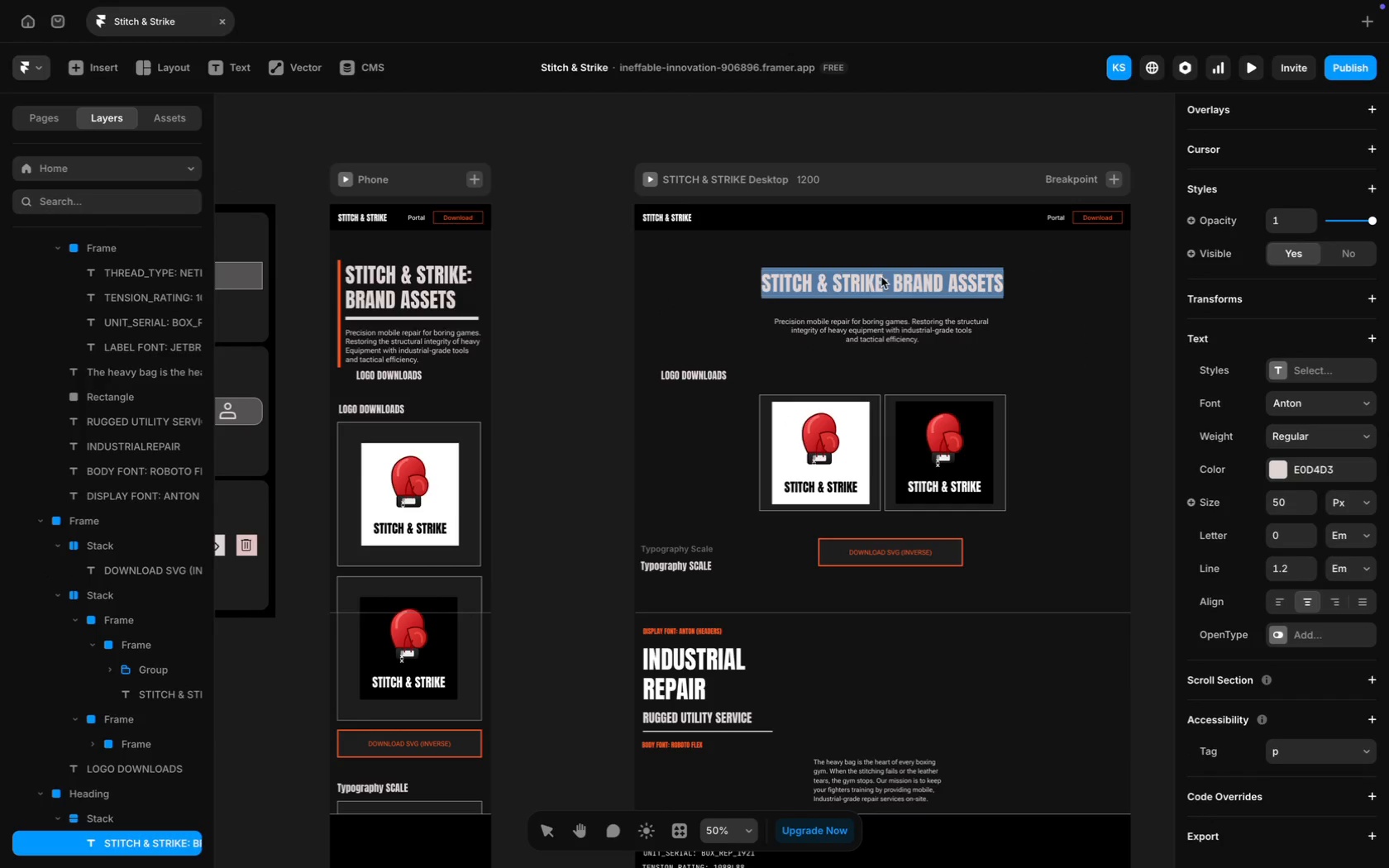 
key(Meta+A)
 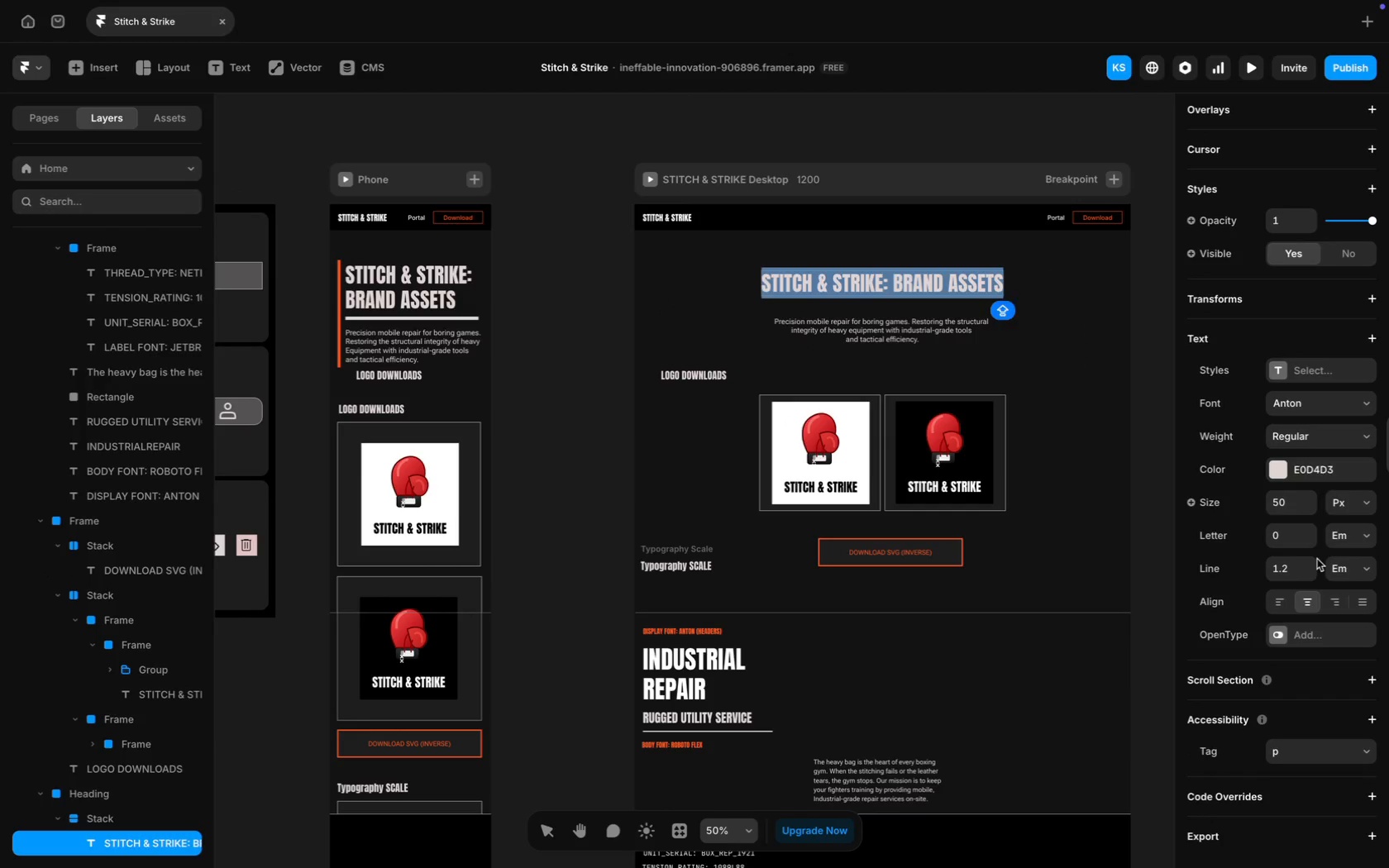 
left_click([1291, 496])
 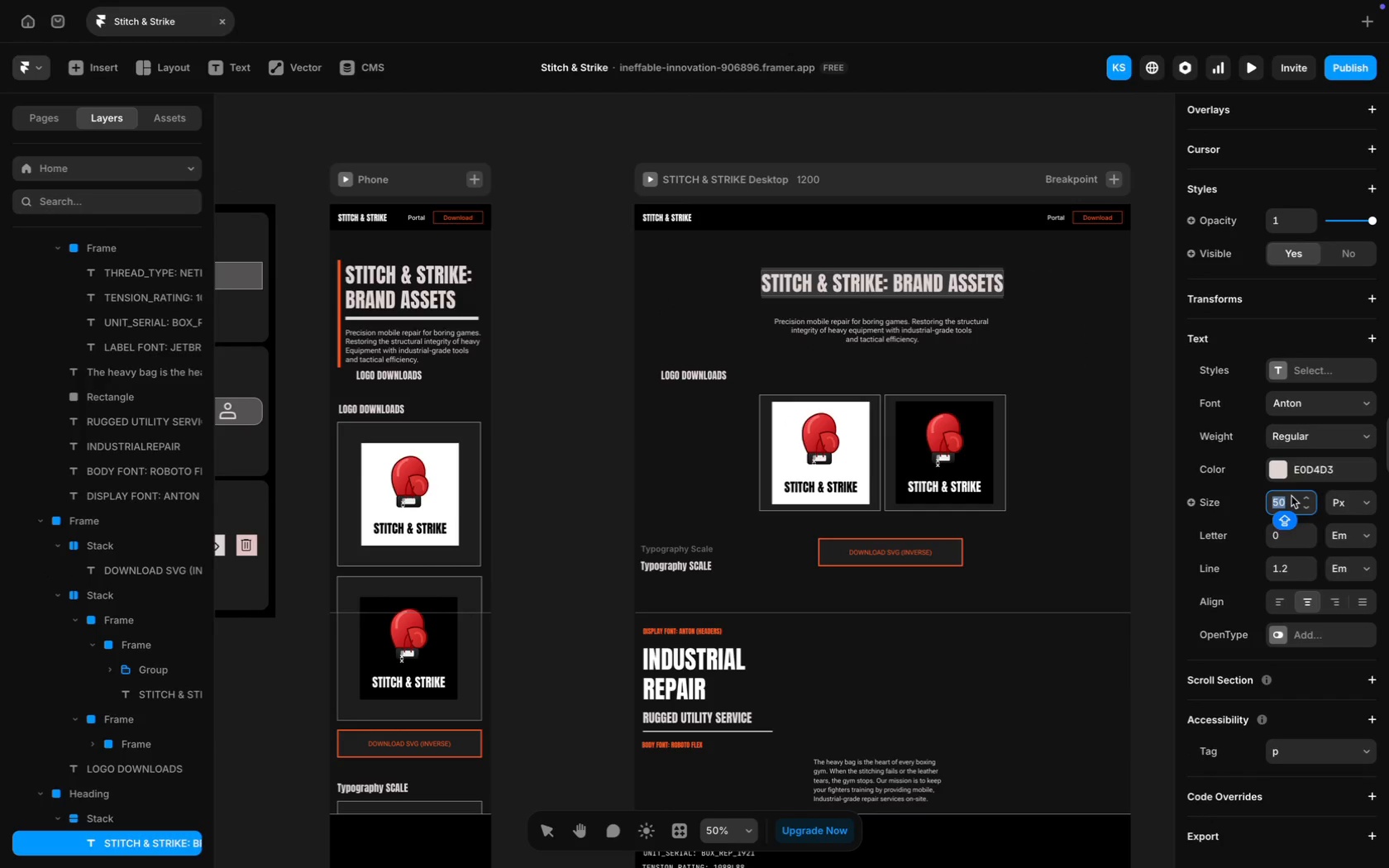 
scroll: coordinate [1317, 559], scroll_direction: down, amount: 11.0
 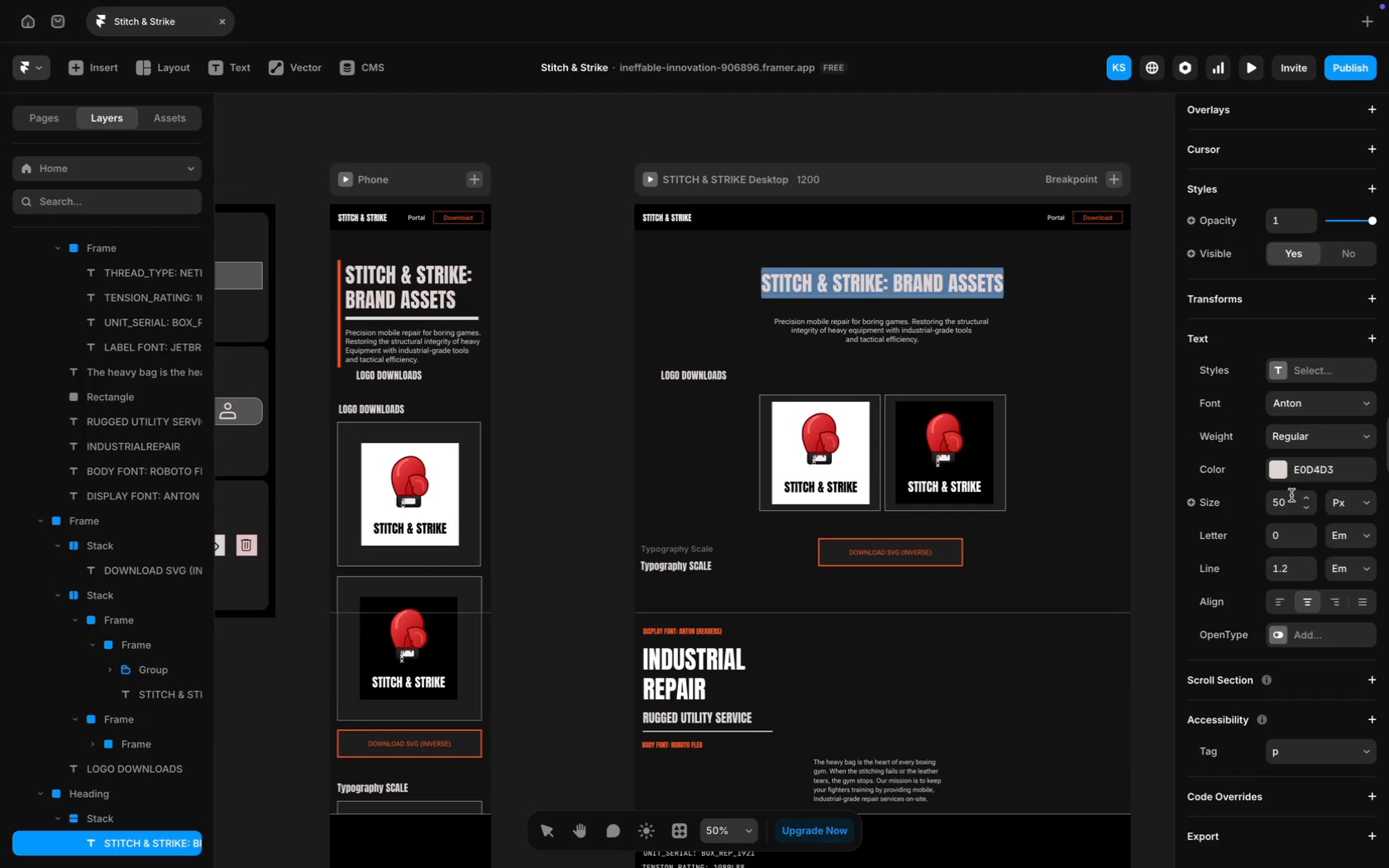 
type(60)
 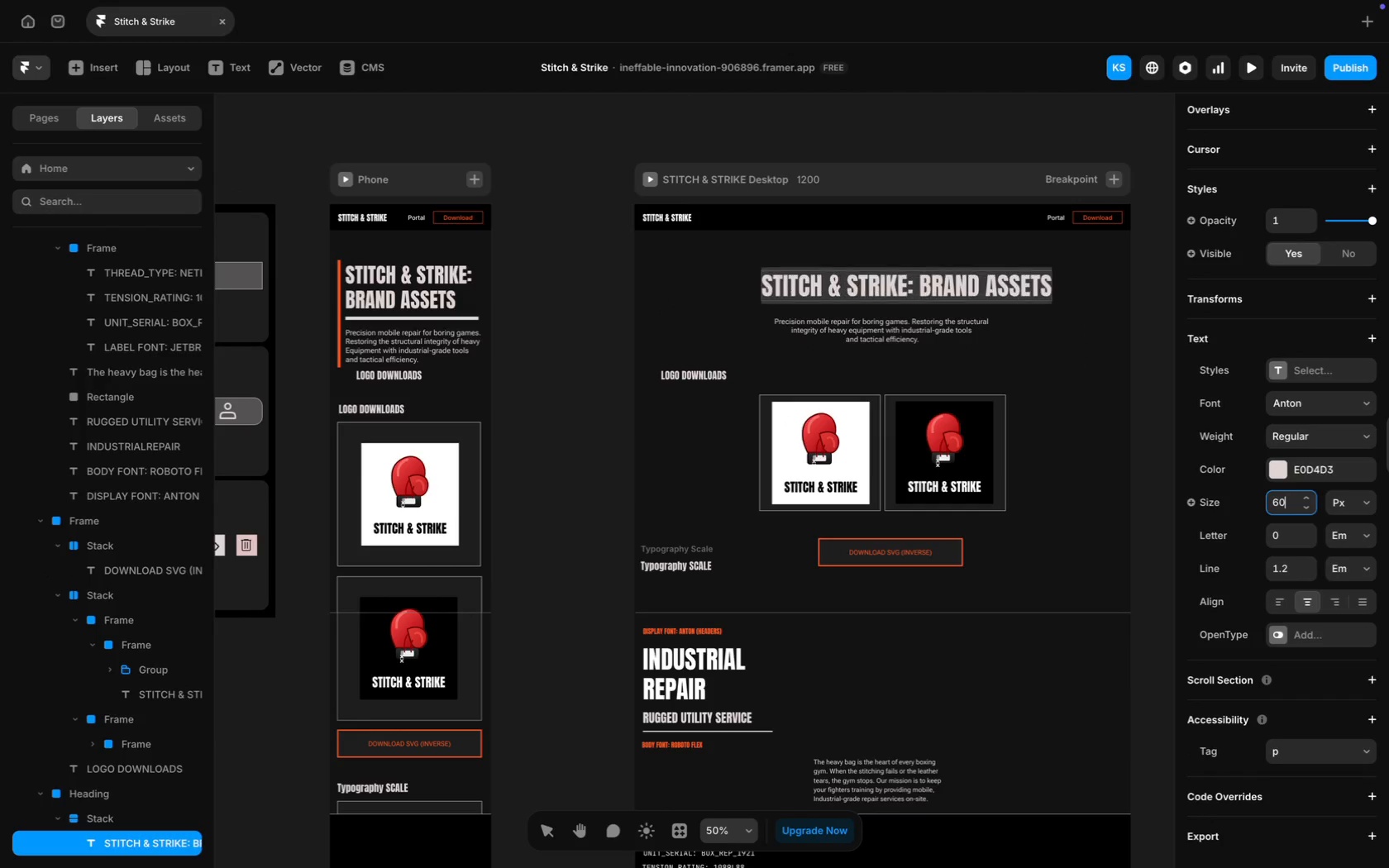 
key(Enter)
 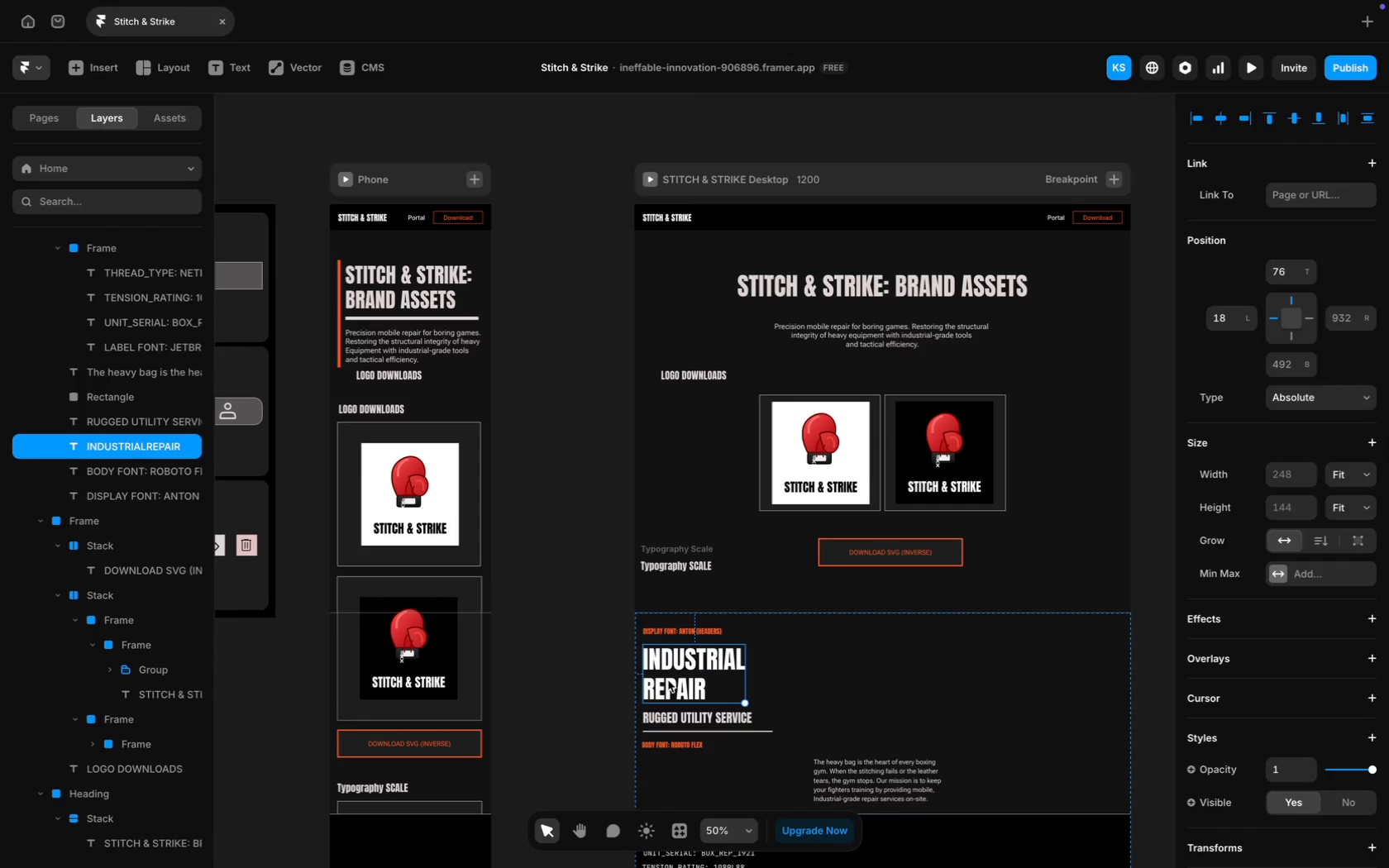 
double_click([700, 675])
 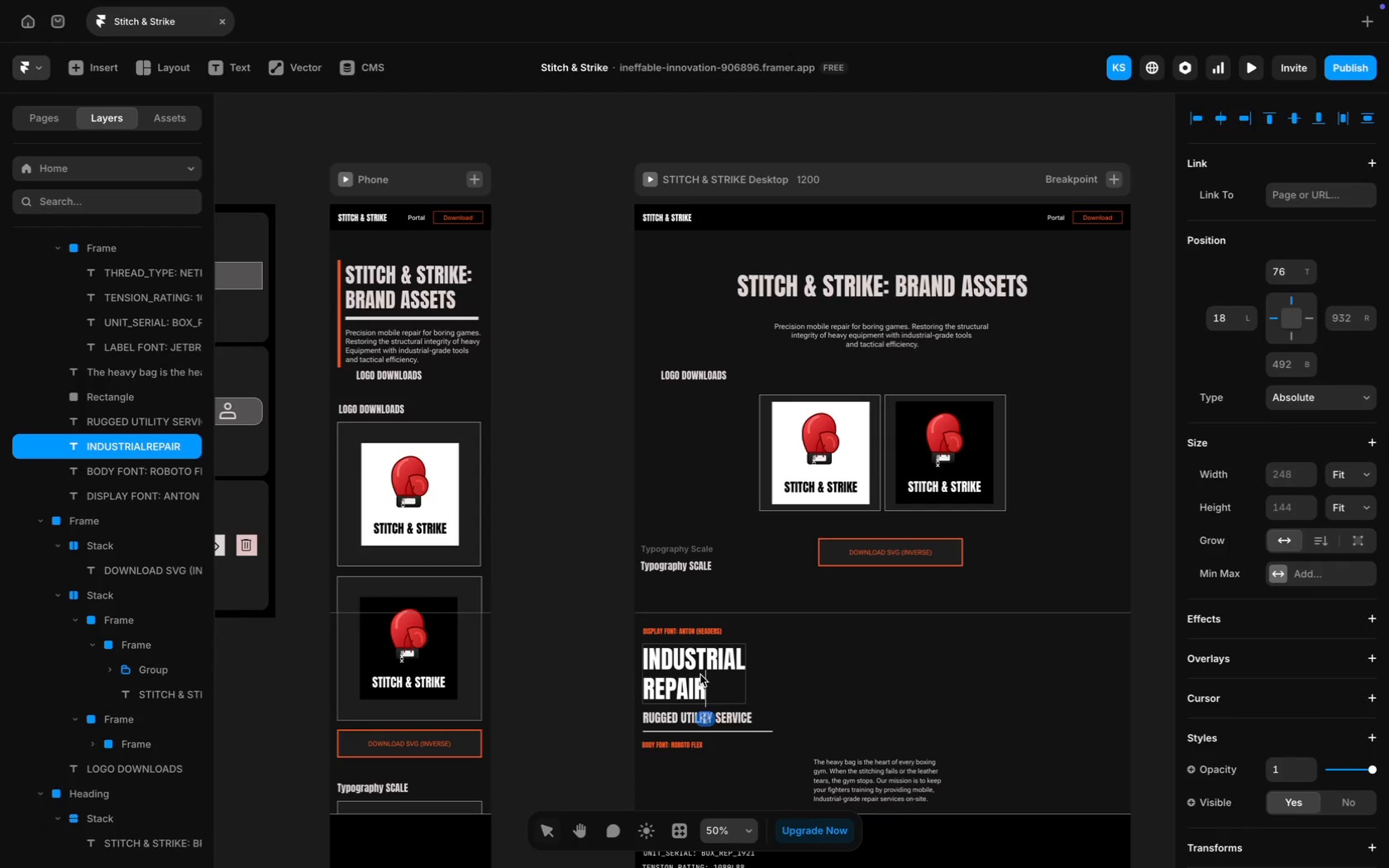 
key(Meta+CommandLeft)
 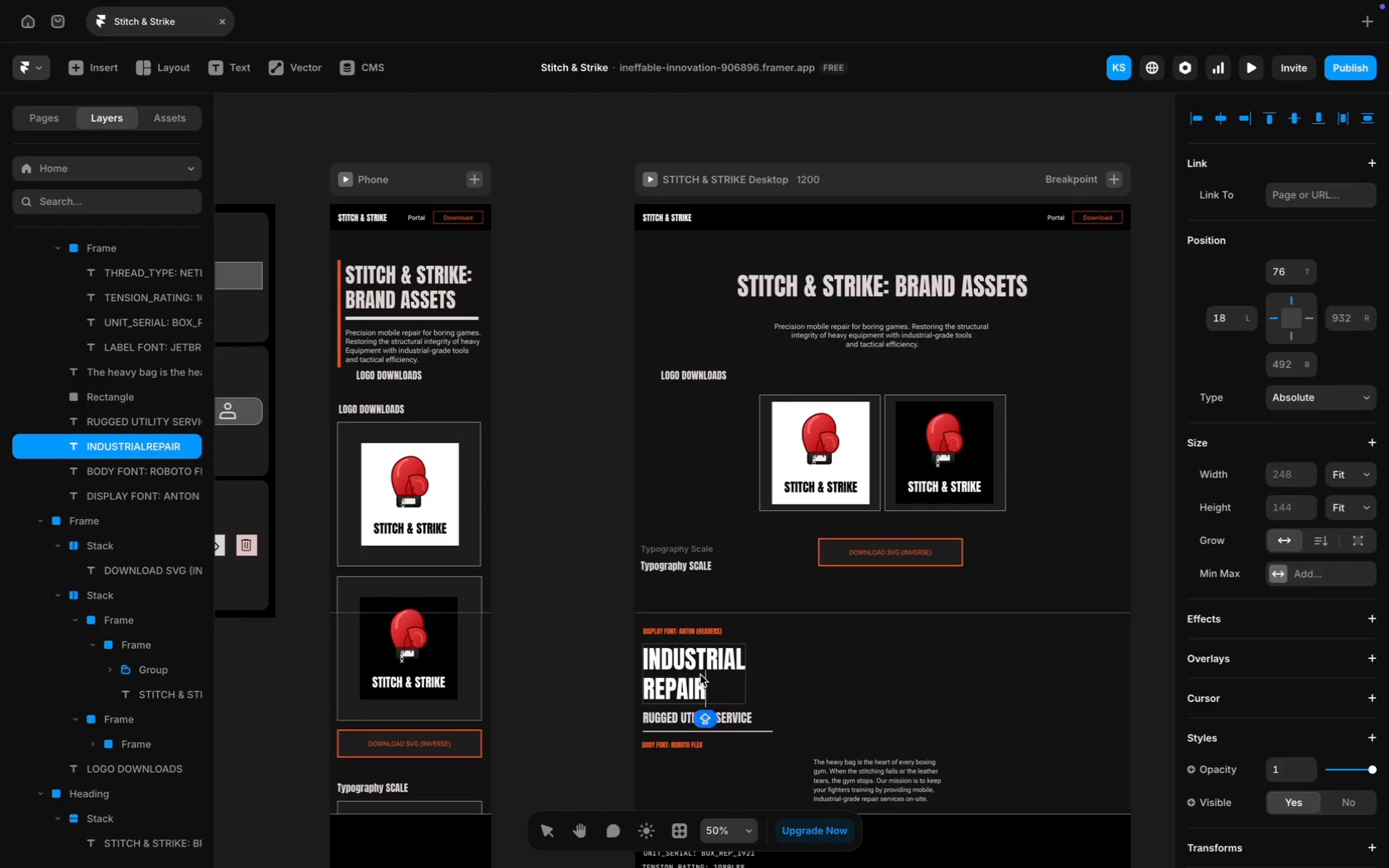 
key(Meta+A)
 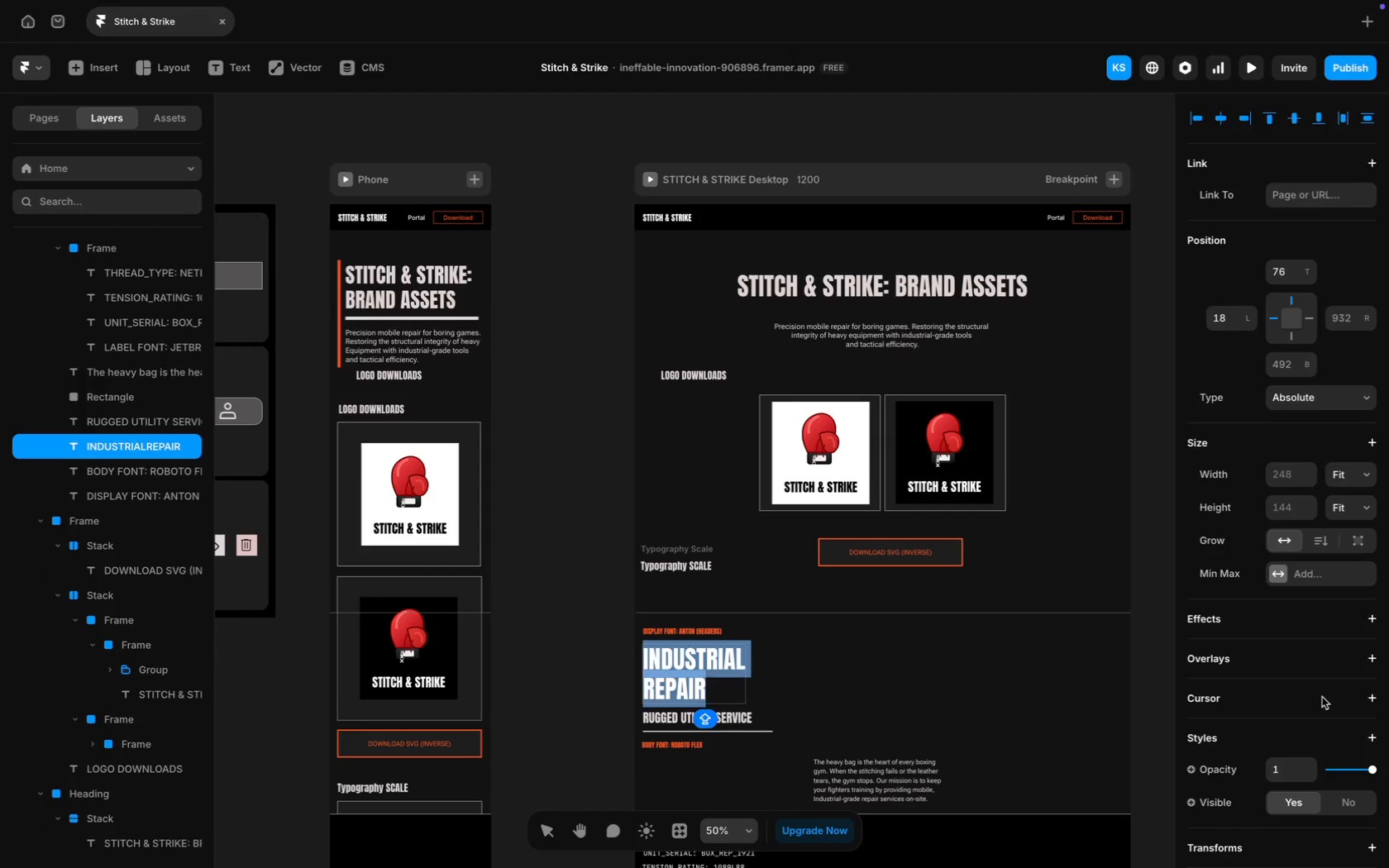 
scroll: coordinate [1296, 723], scroll_direction: down, amount: 47.0
 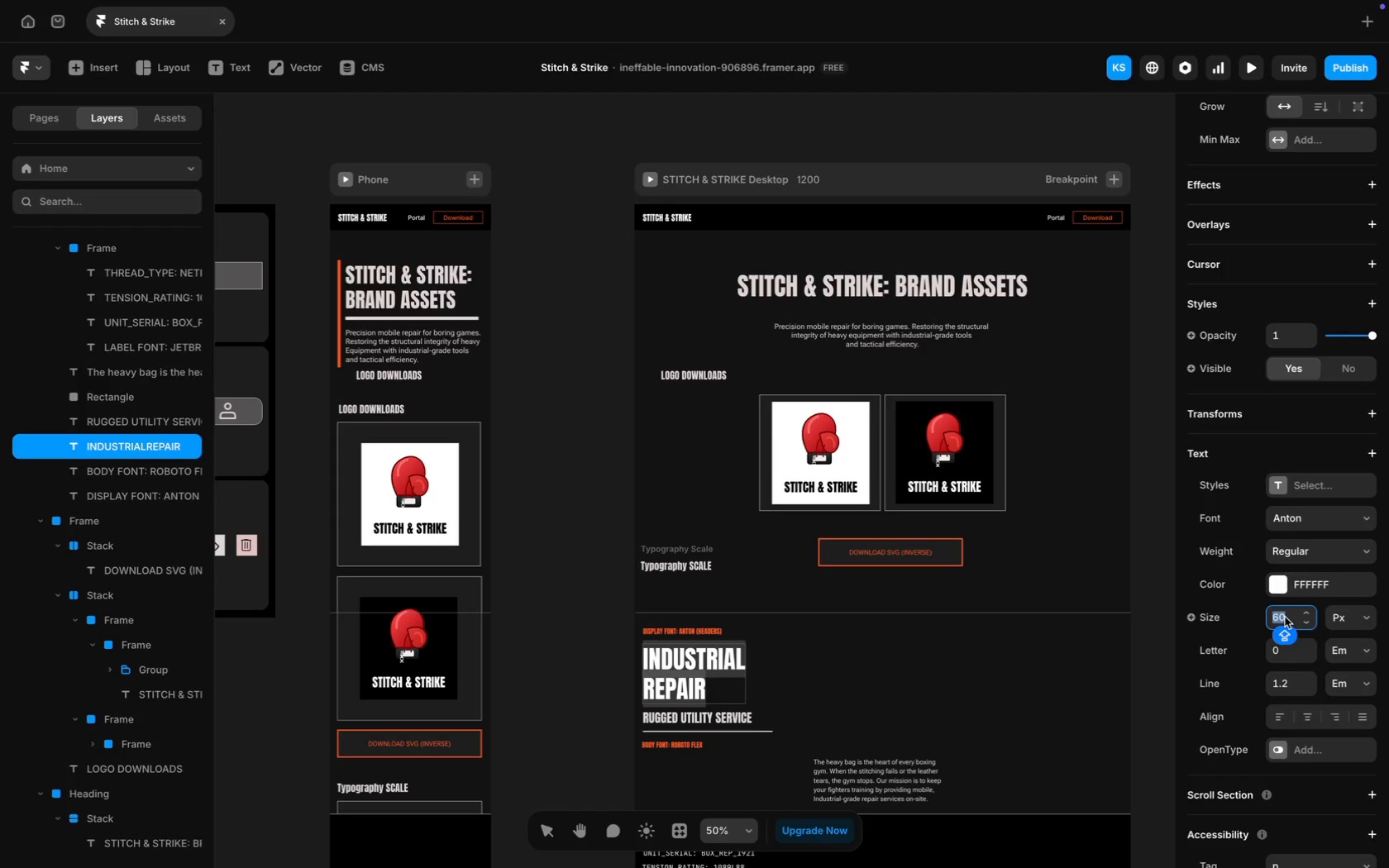 
type(50)
 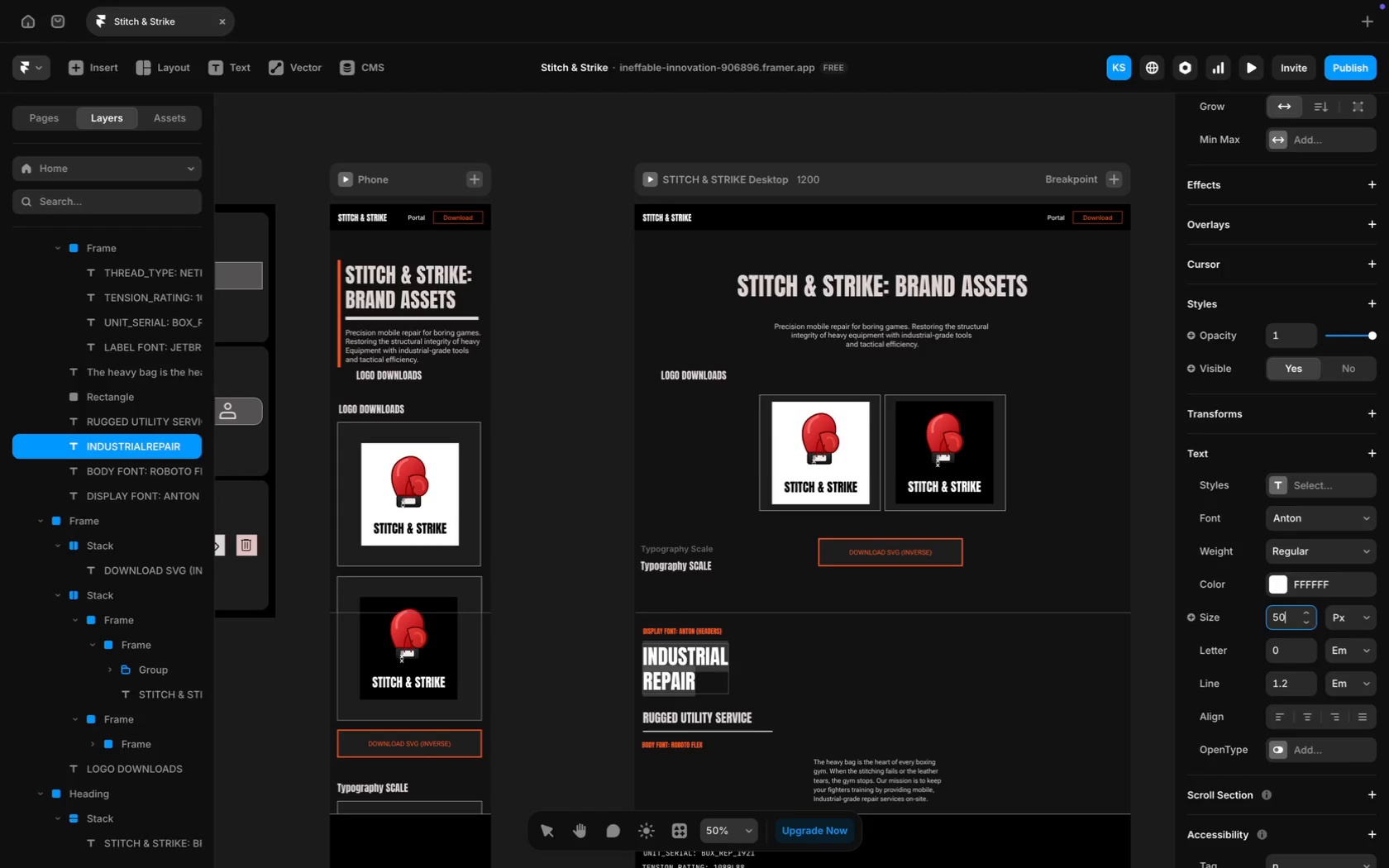 
key(Enter)
 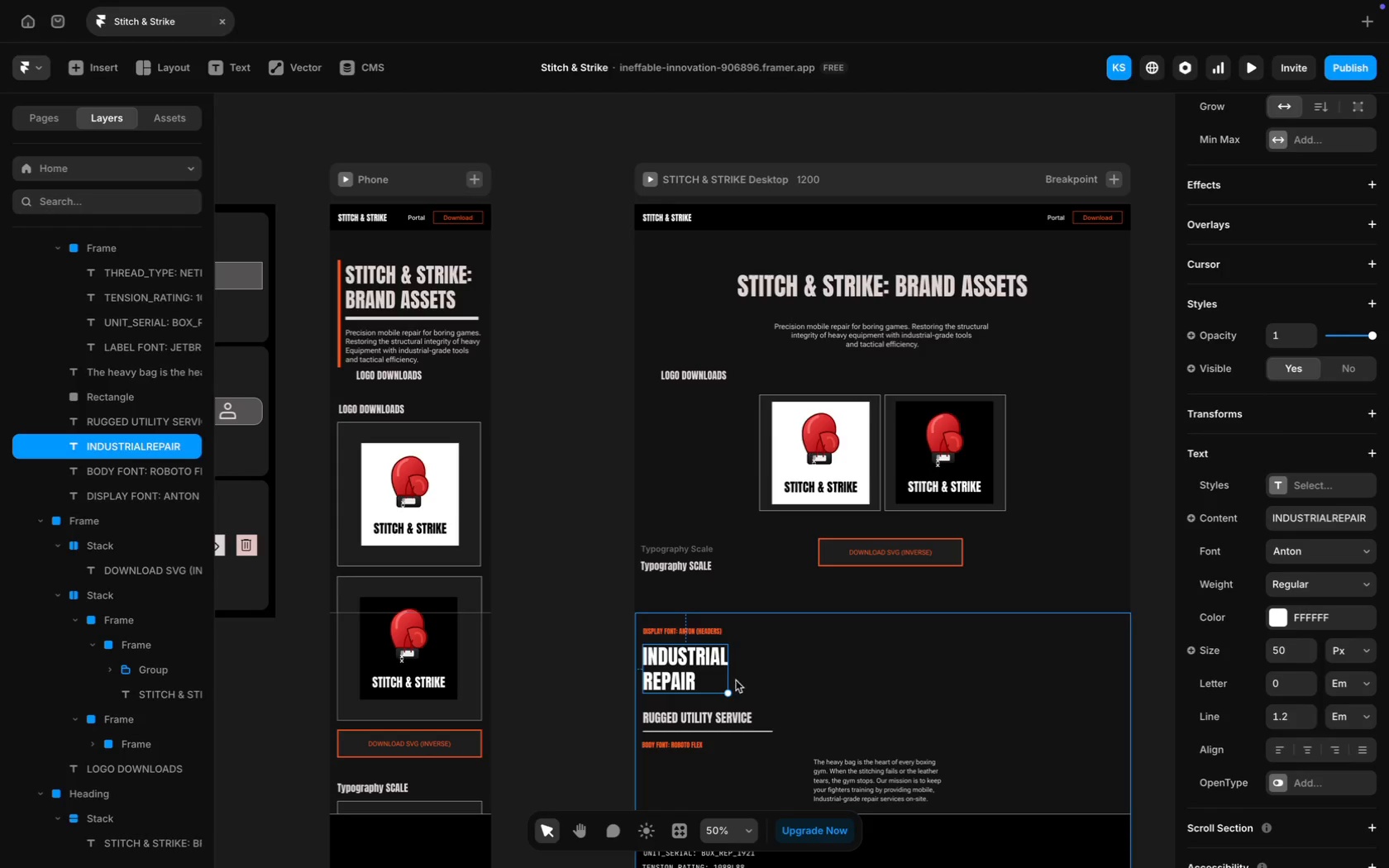 
double_click([707, 675])
 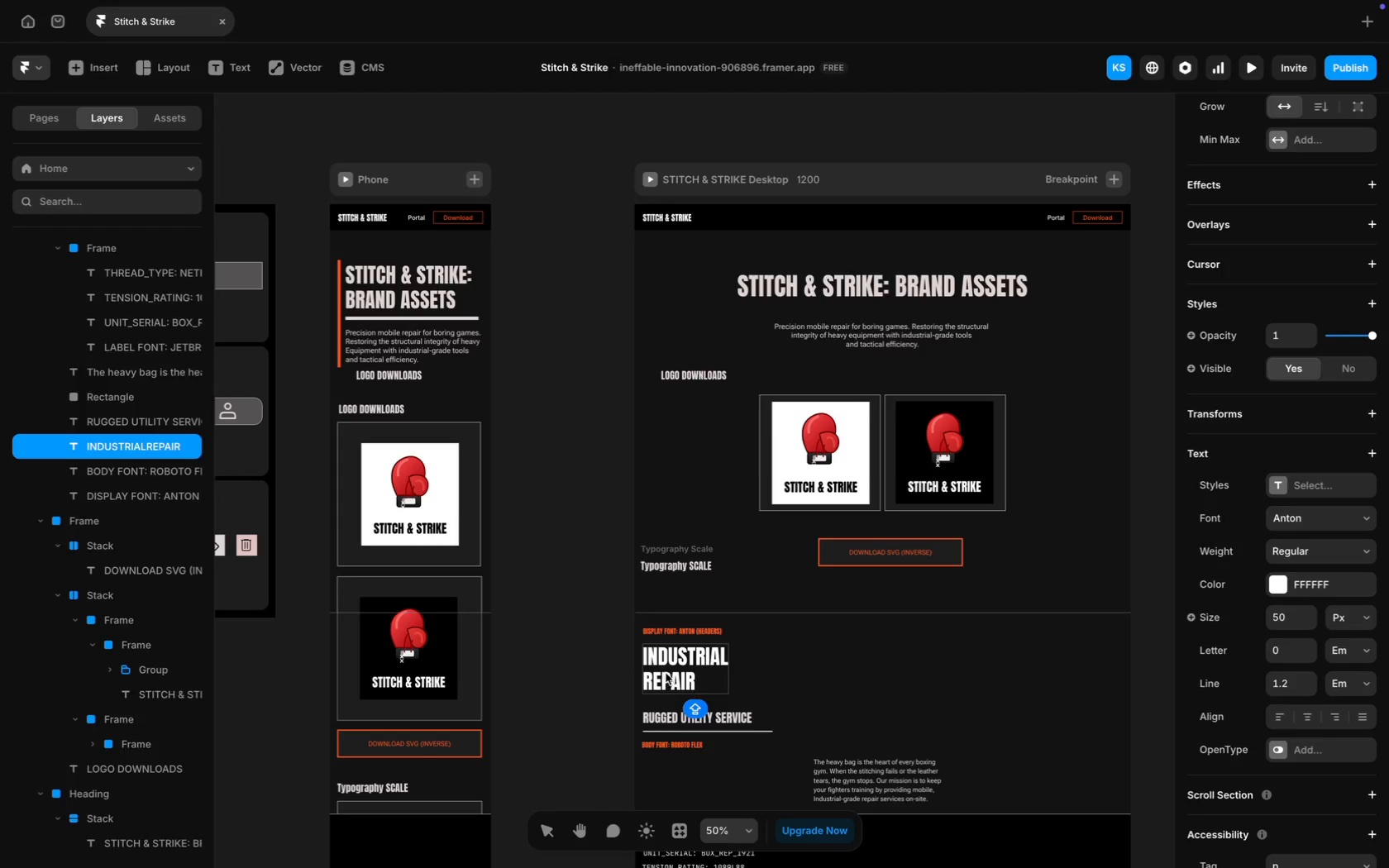 
left_click([661, 673])
 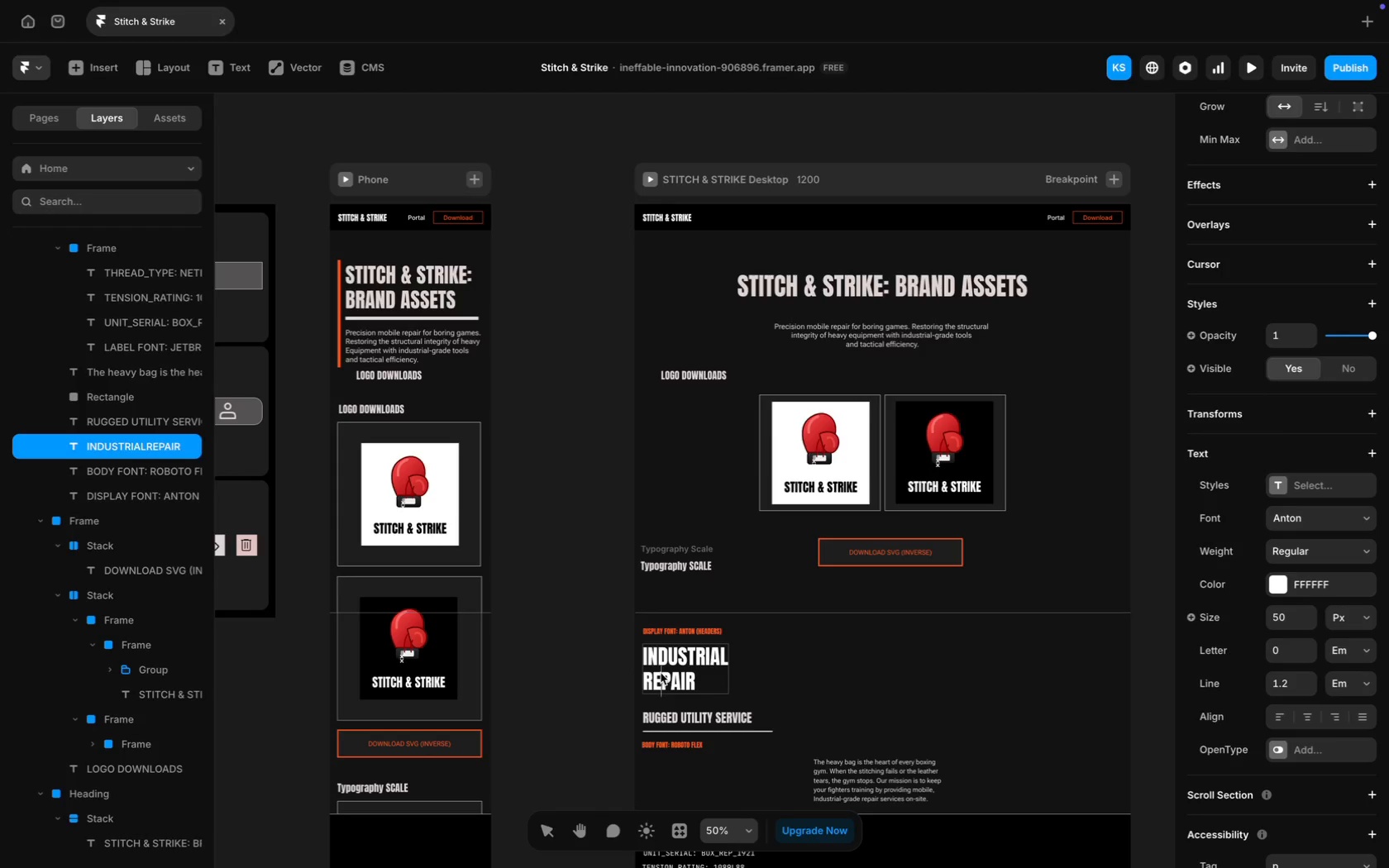 
key(ArrowLeft)
 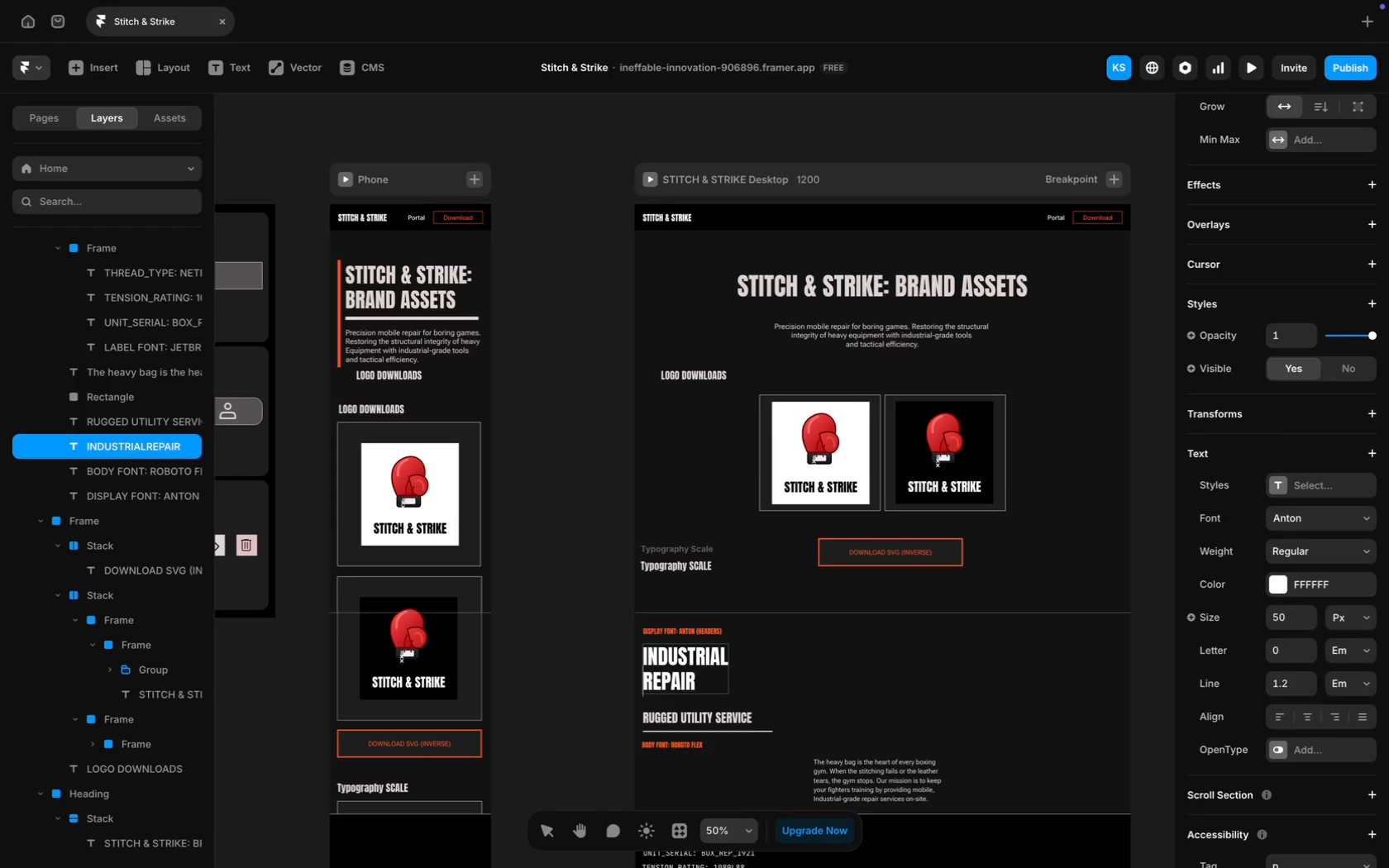 
key(ArrowLeft)
 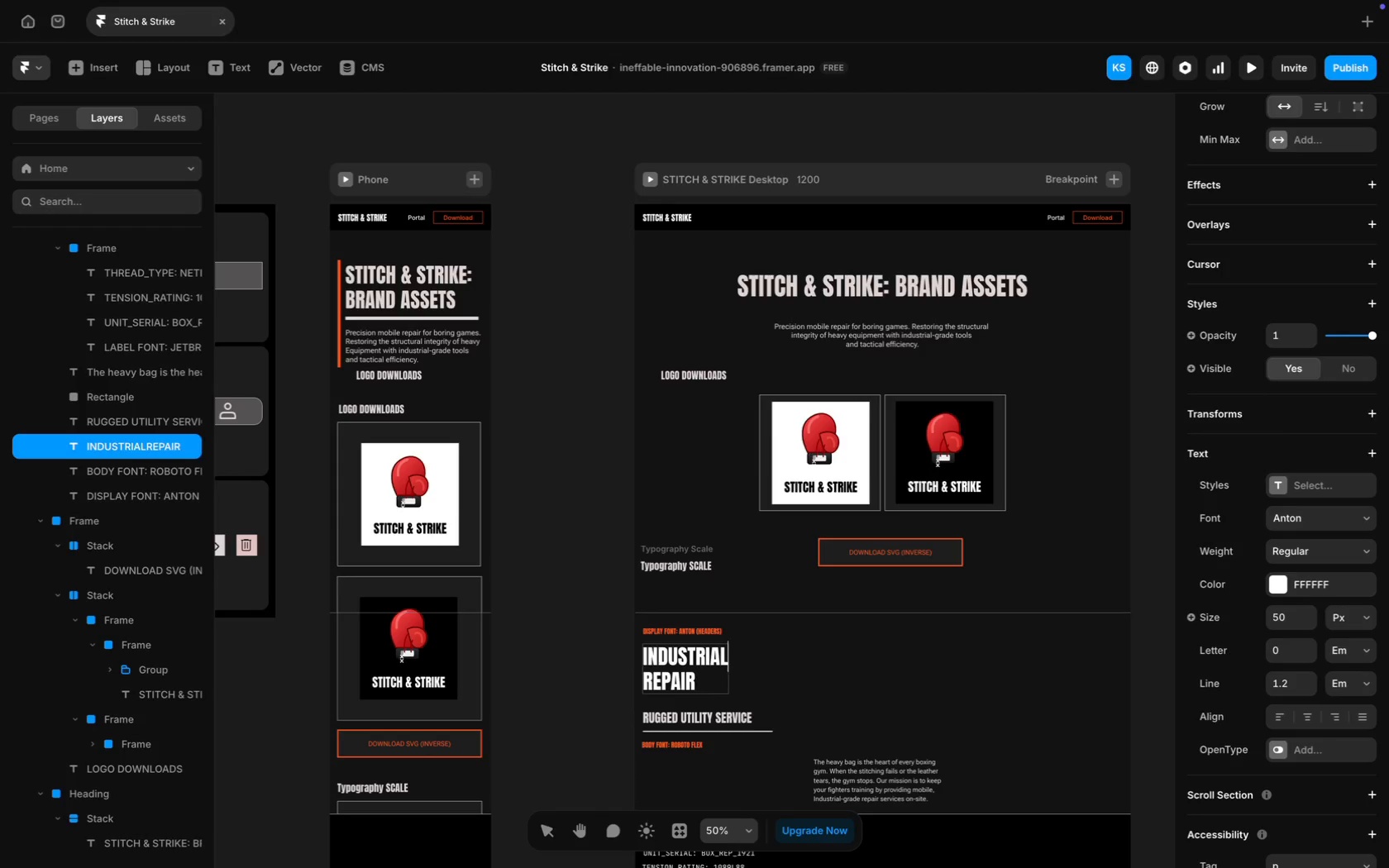 
key(ArrowLeft)
 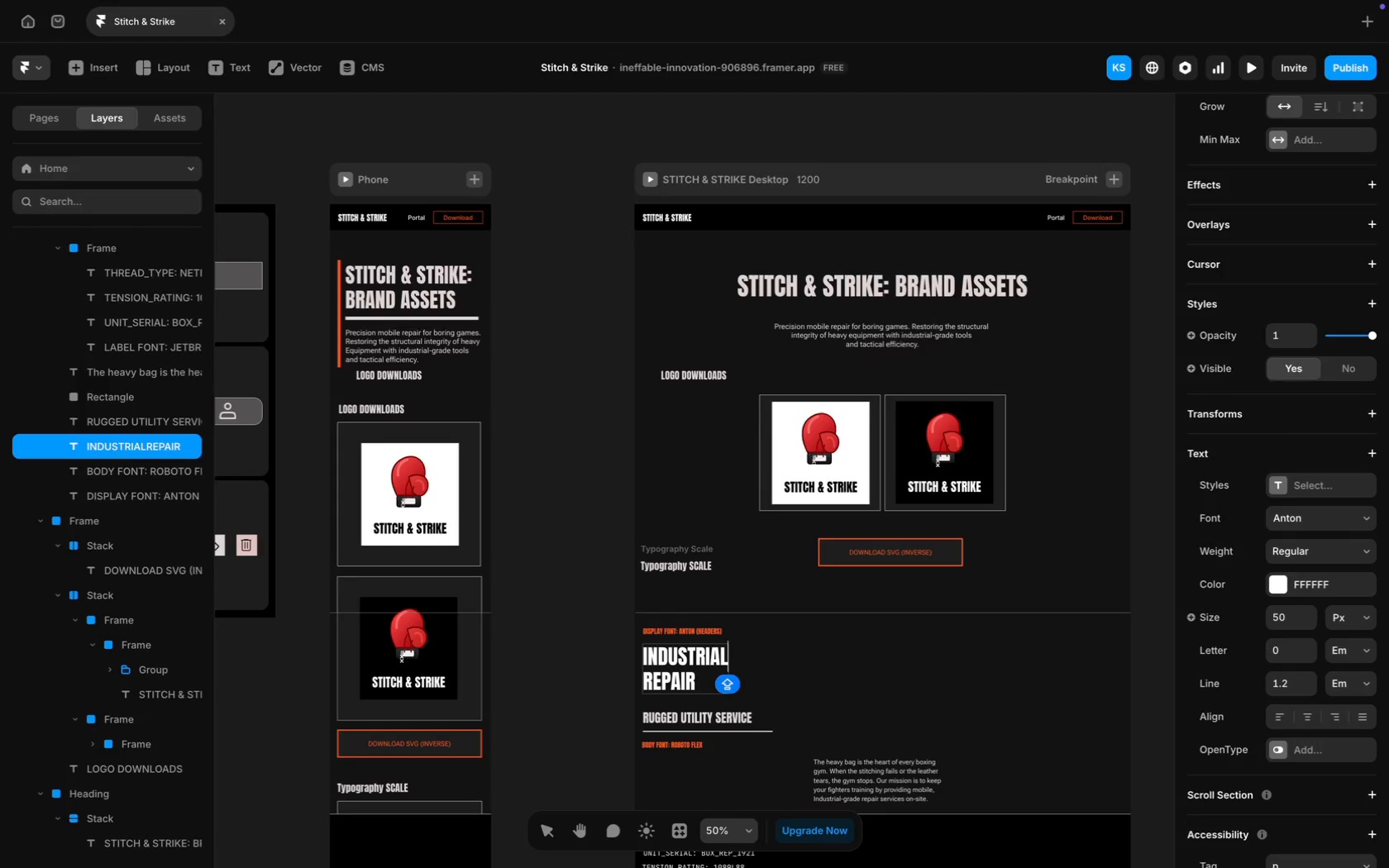 
key(ArrowDown)
 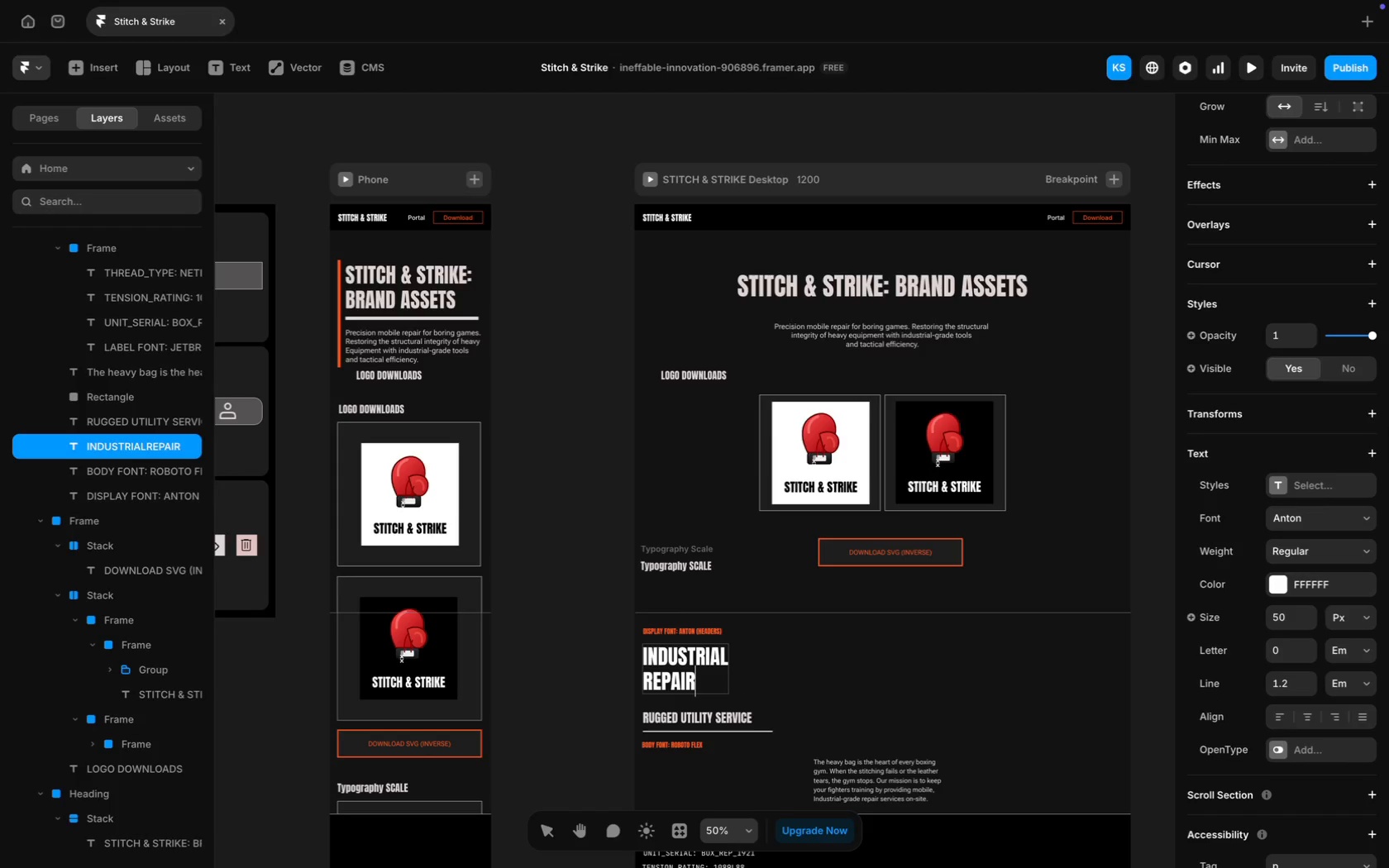 
key(ArrowLeft)
 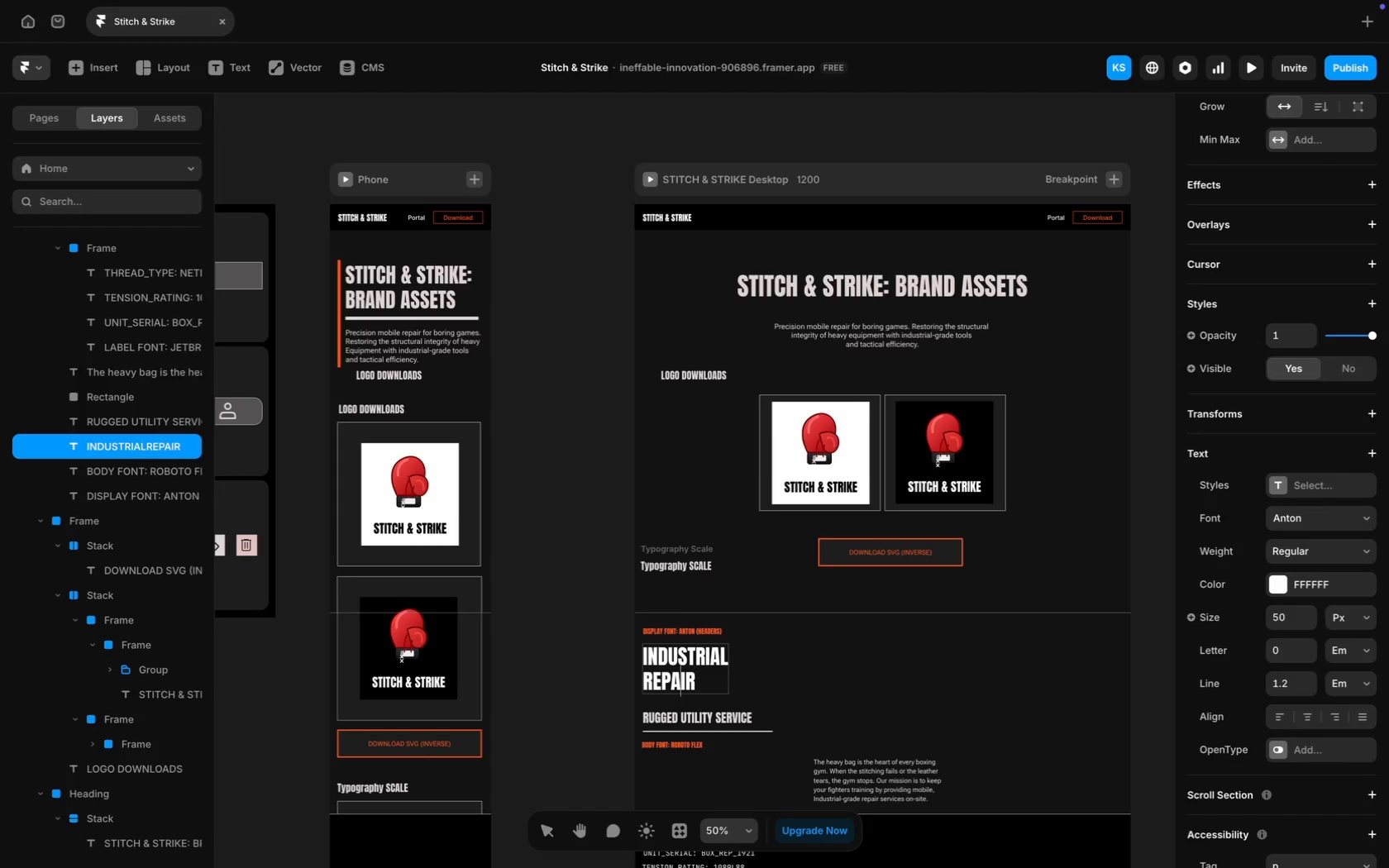 
key(ArrowLeft)
 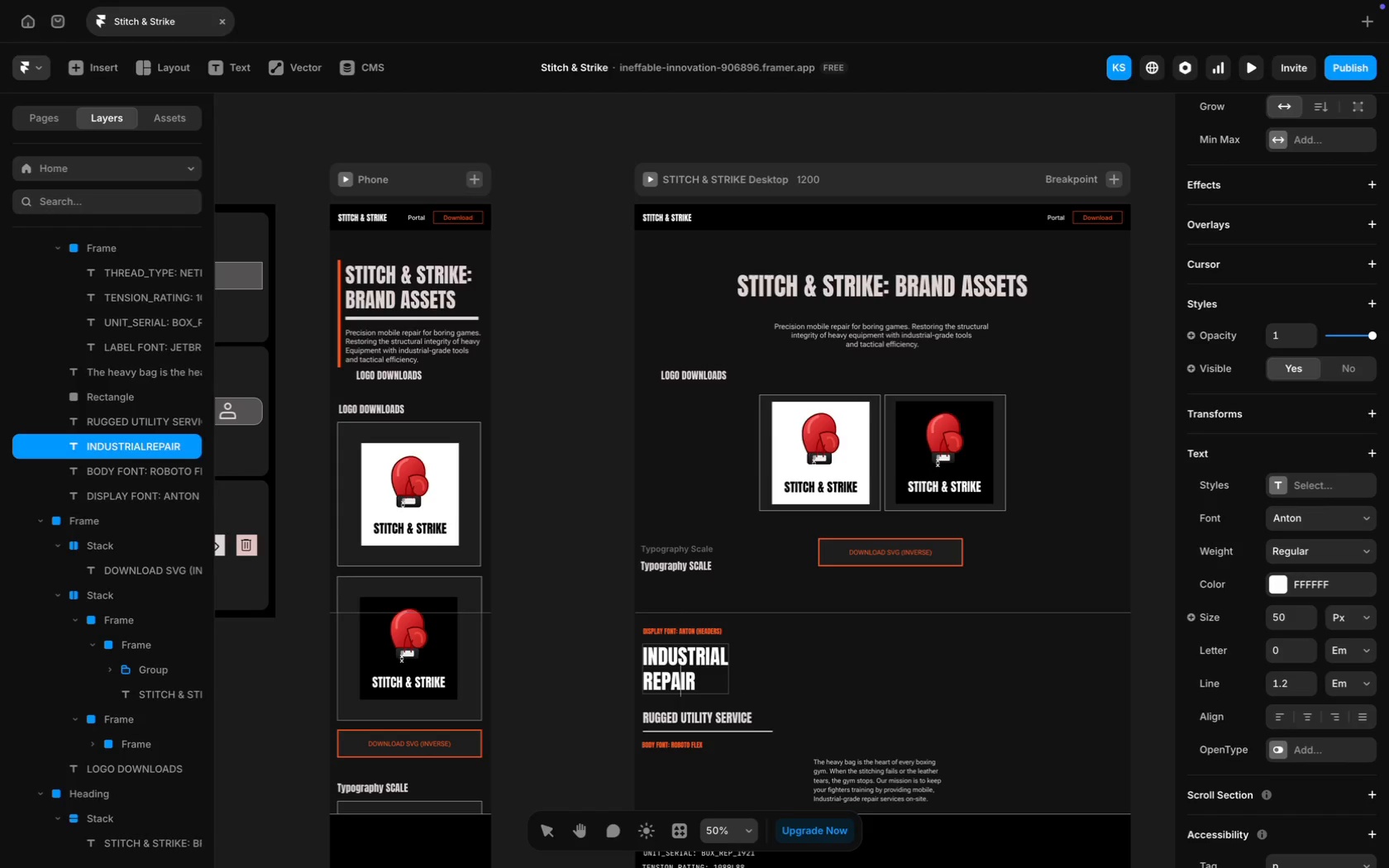 
key(ArrowLeft)
 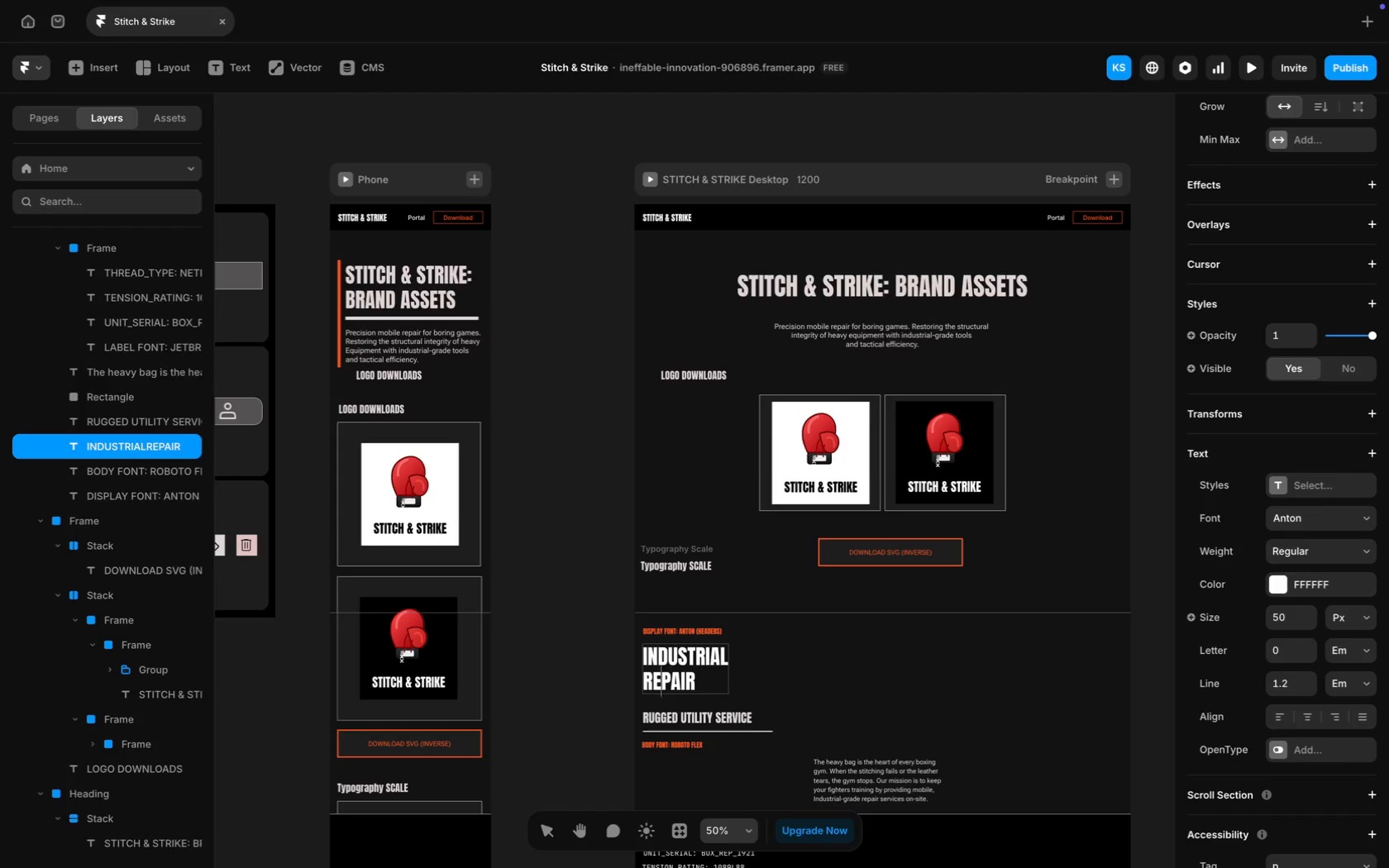 
key(ArrowLeft)
 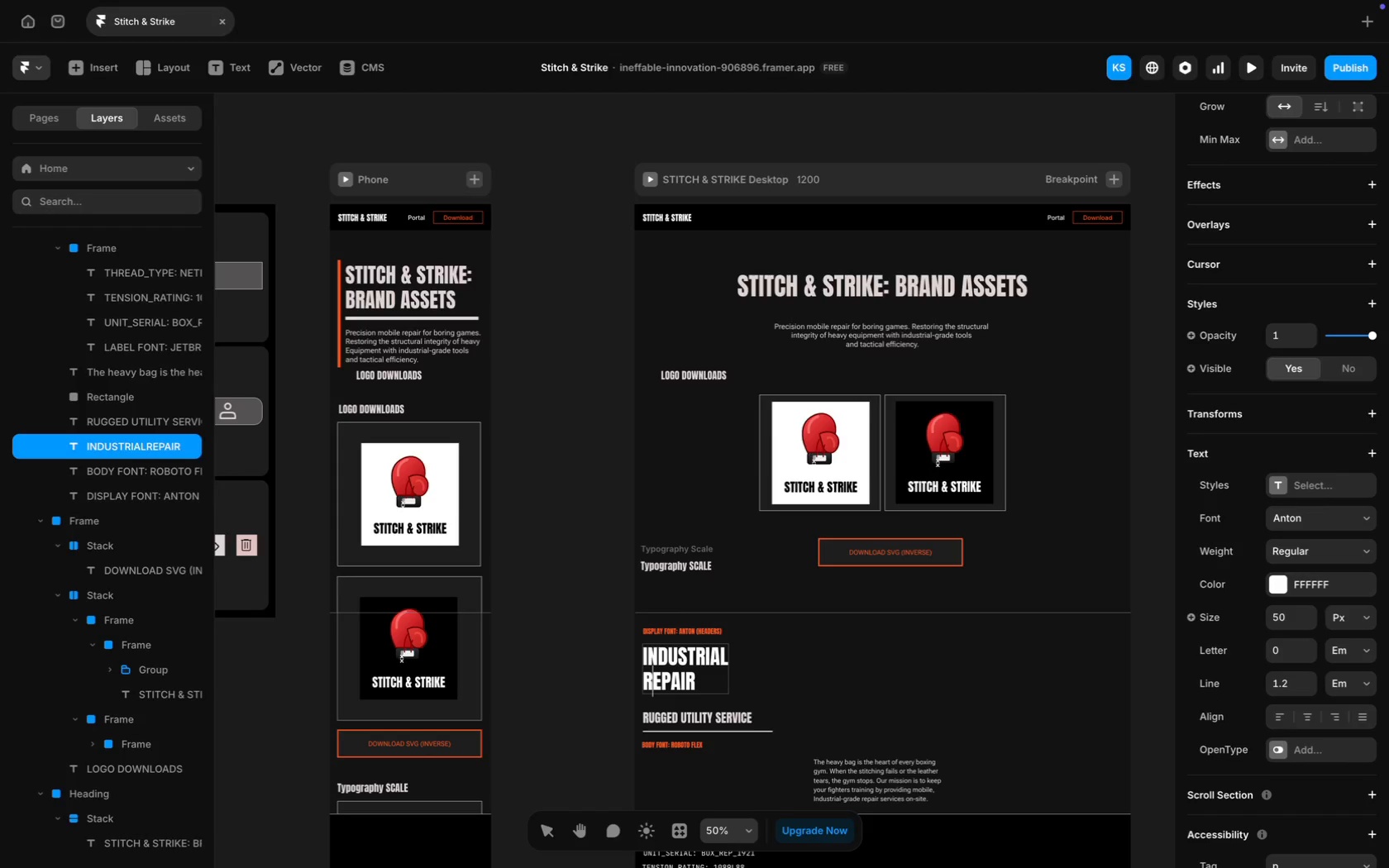 
key(ArrowLeft)
 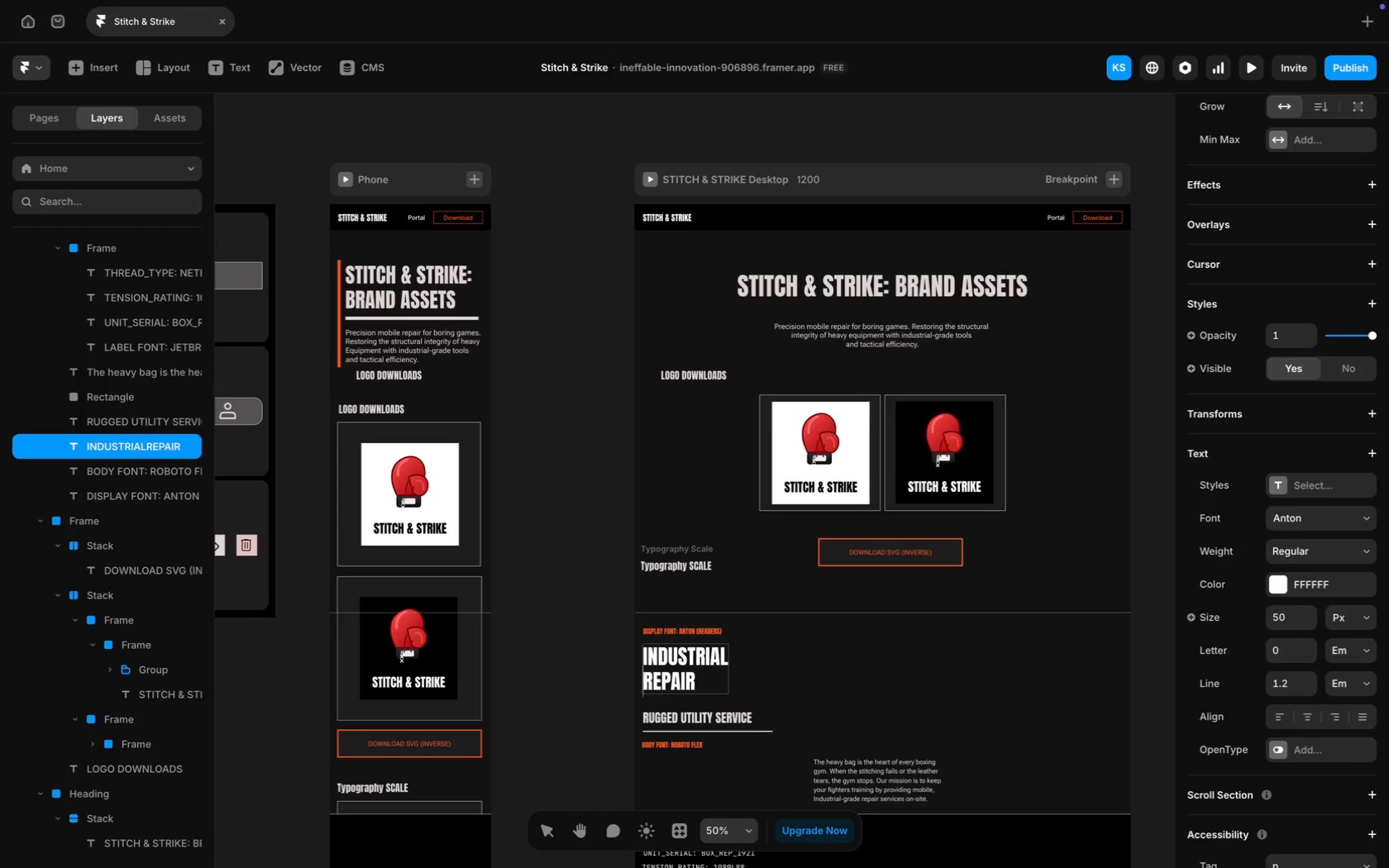 
key(ArrowLeft)
 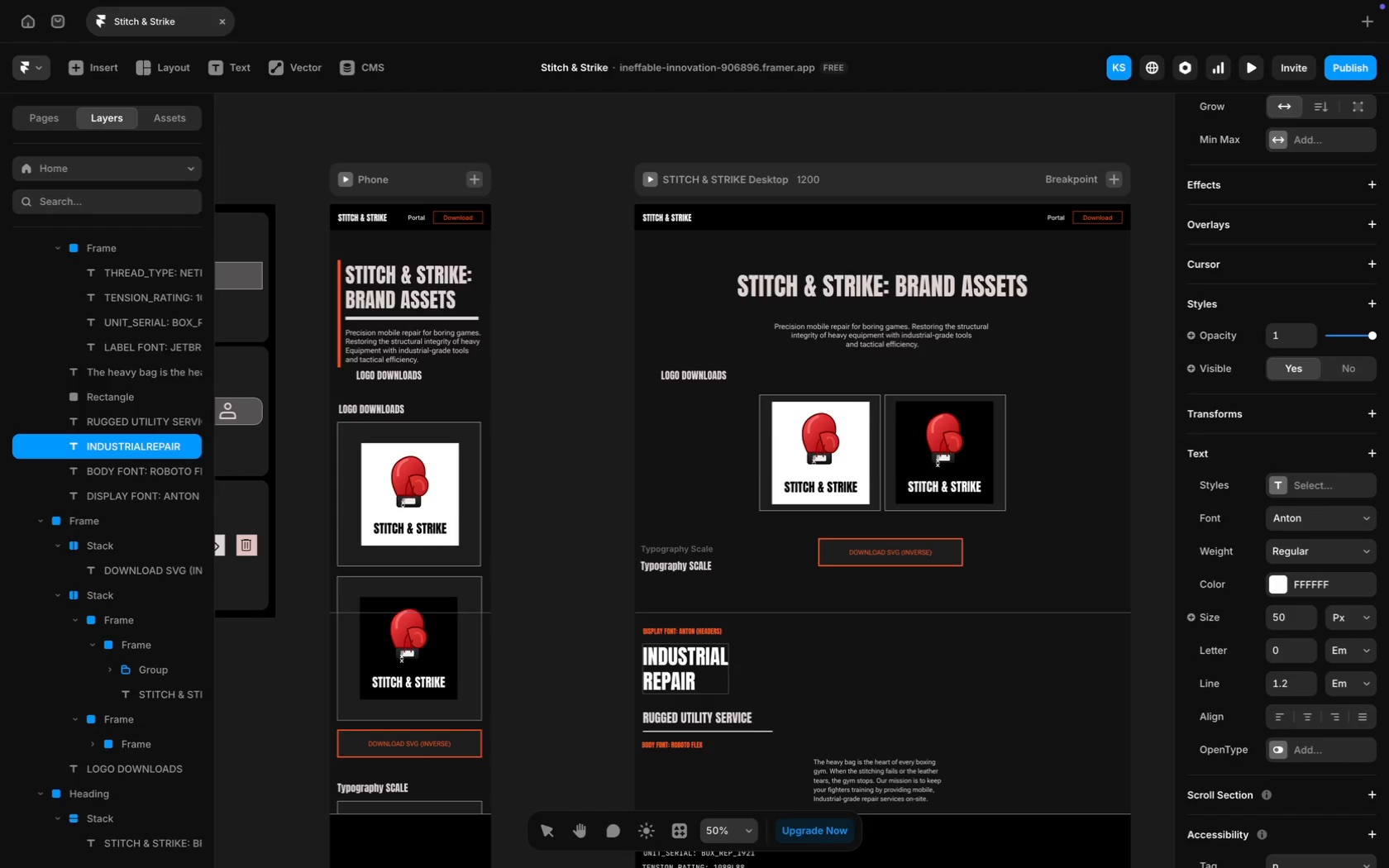 
key(Backspace)
 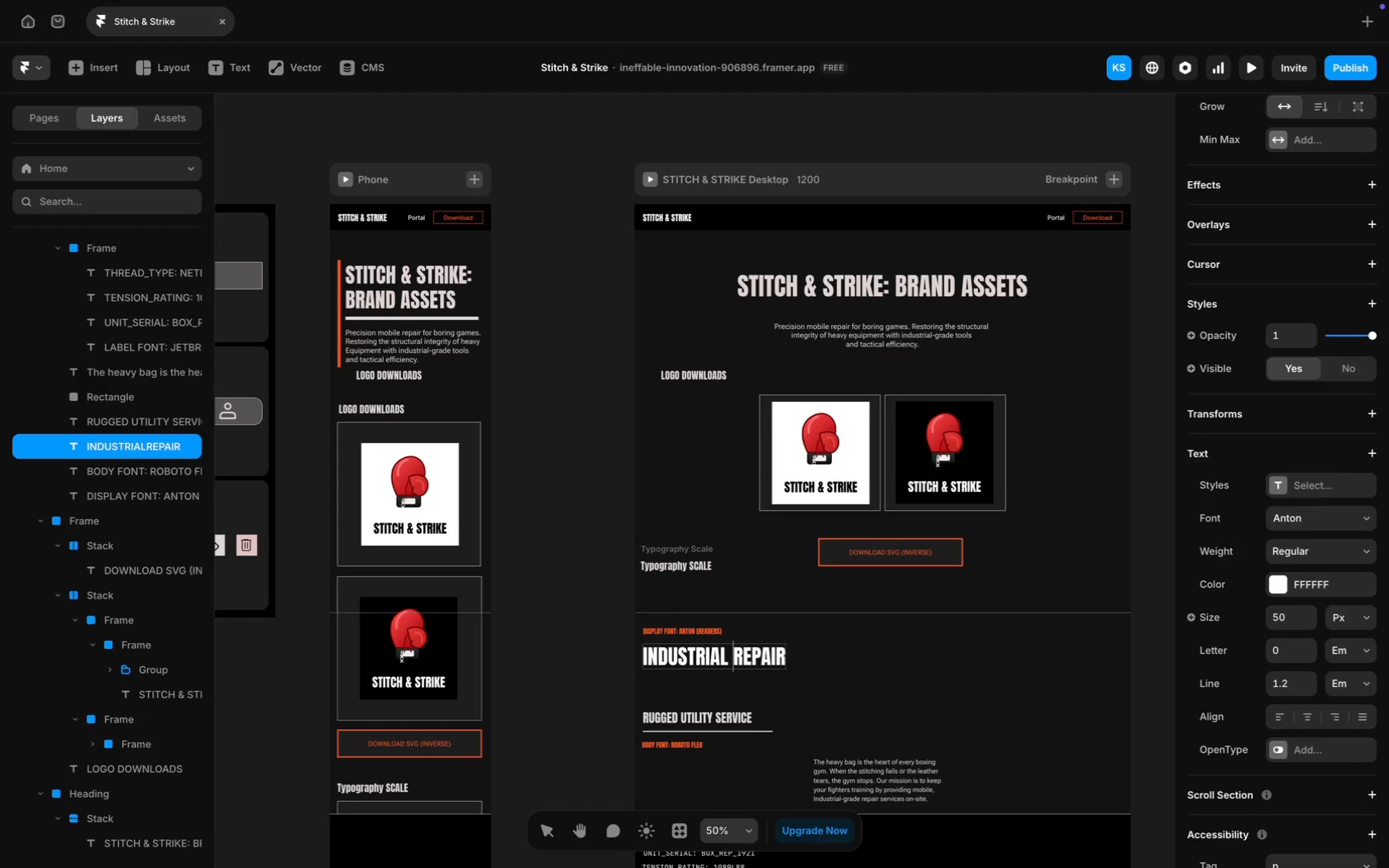 
key(Space)
 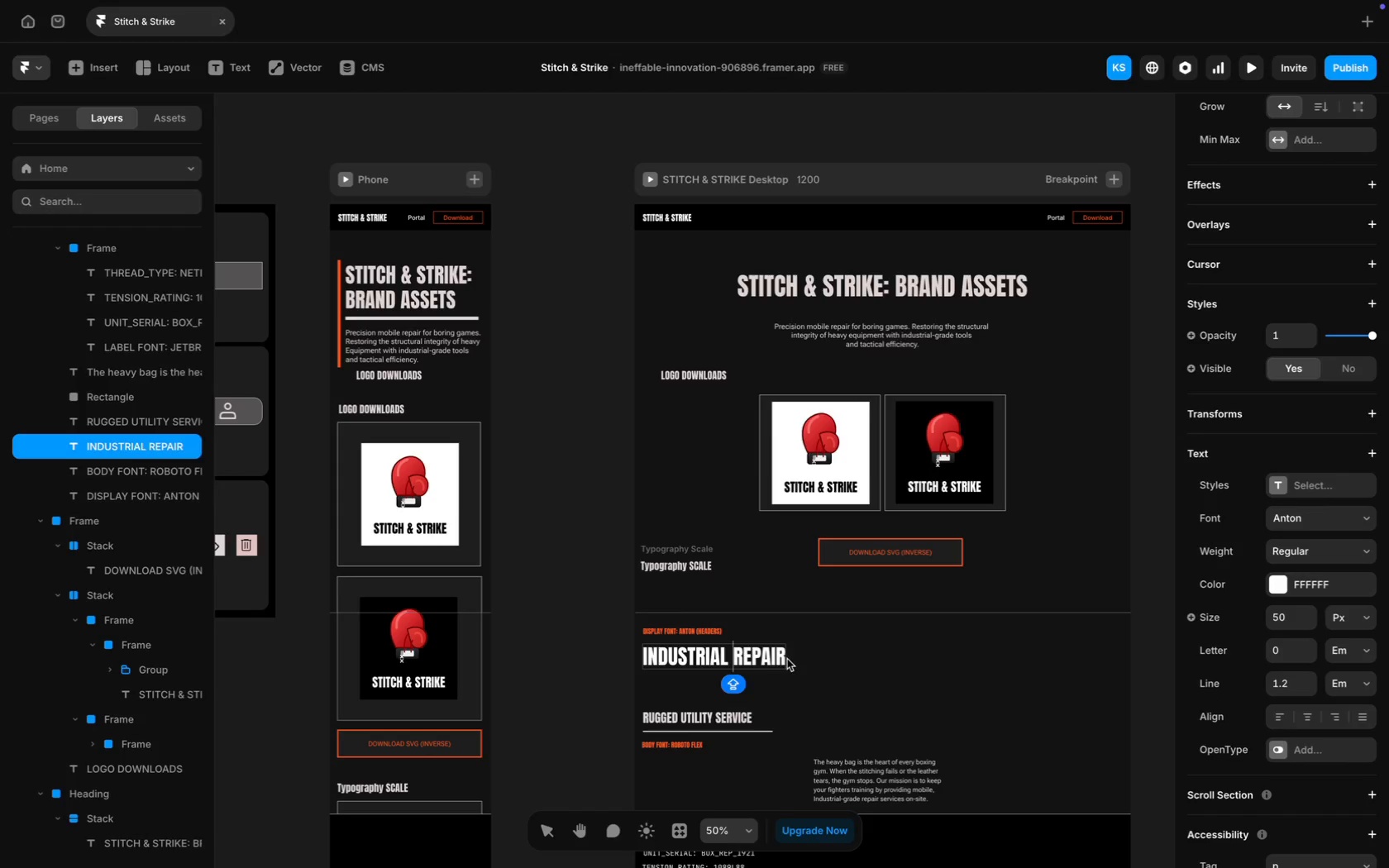 
left_click([890, 676])
 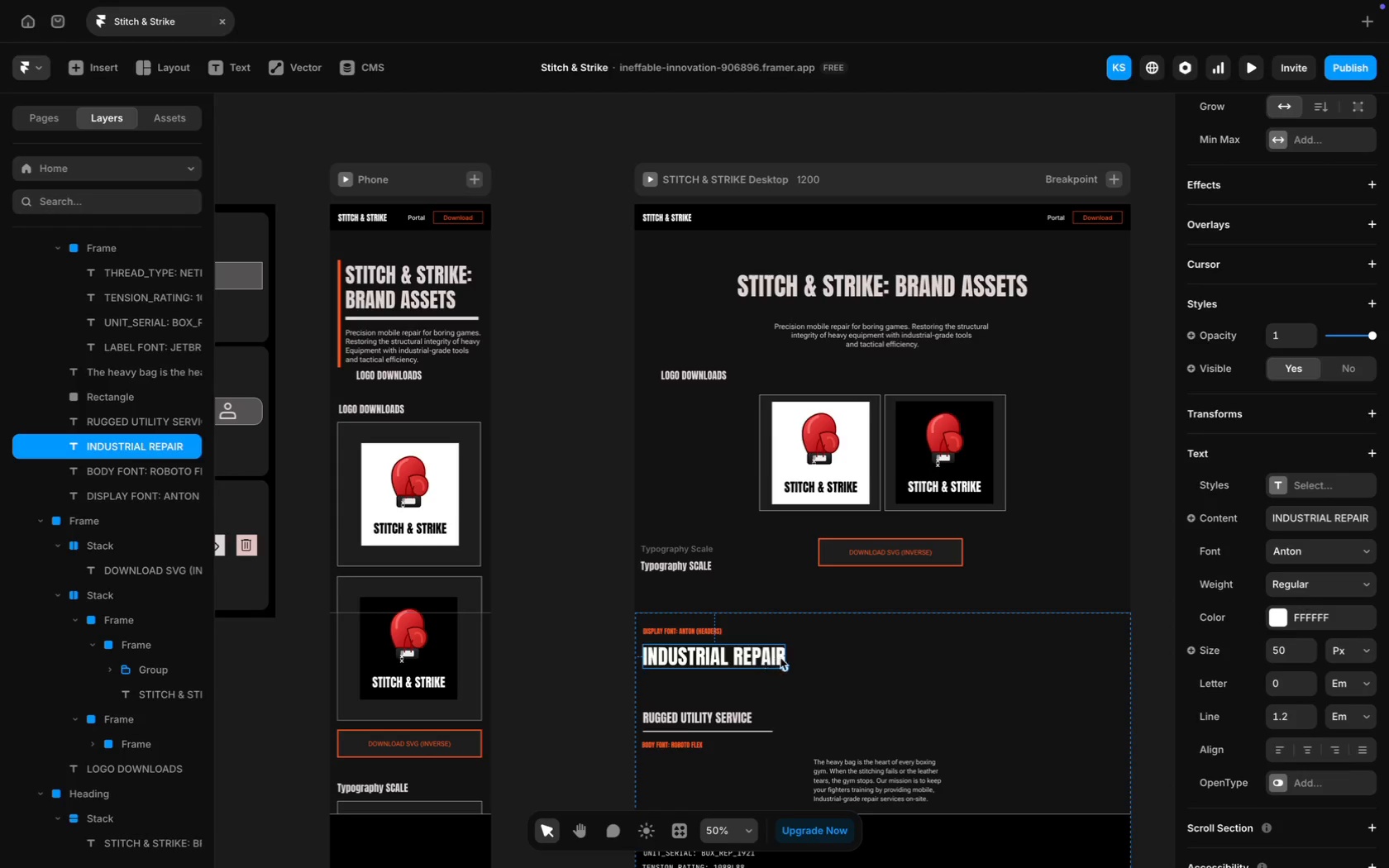 
wait(5.0)
 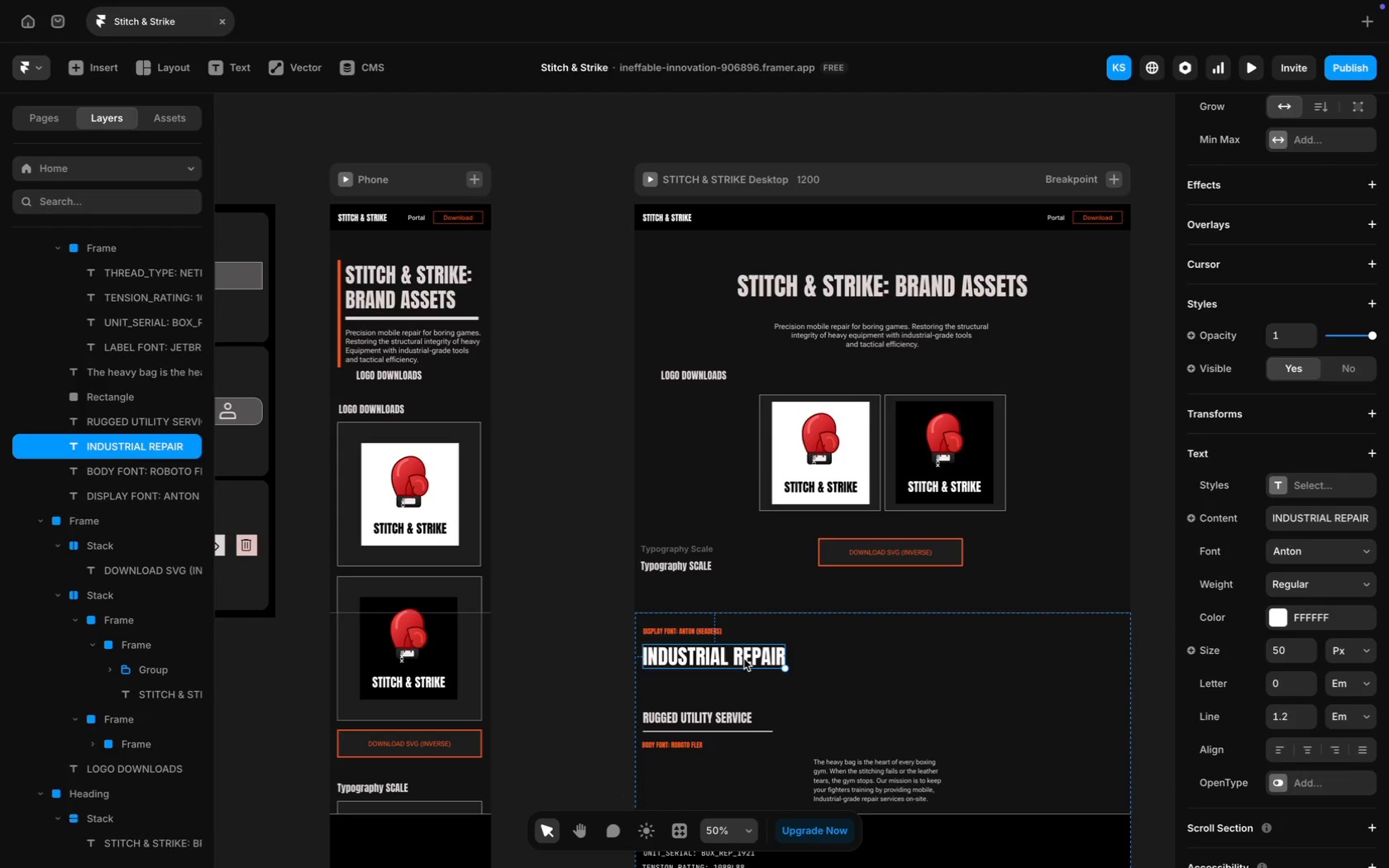 
scroll: coordinate [1296, 665], scroll_direction: down, amount: 17.0
 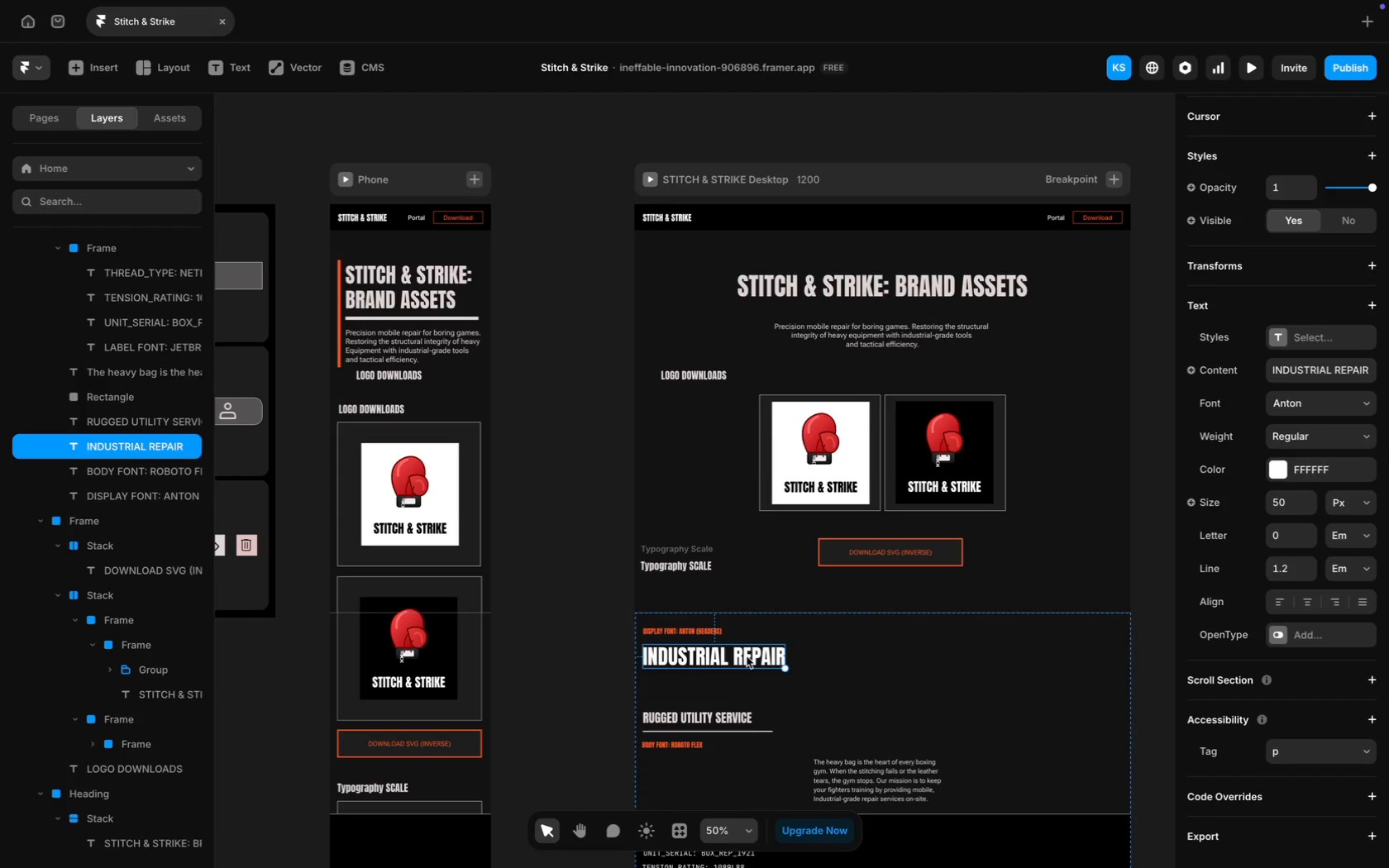 
left_click_drag(start_coordinate=[745, 656], to_coordinate=[904, 659])
 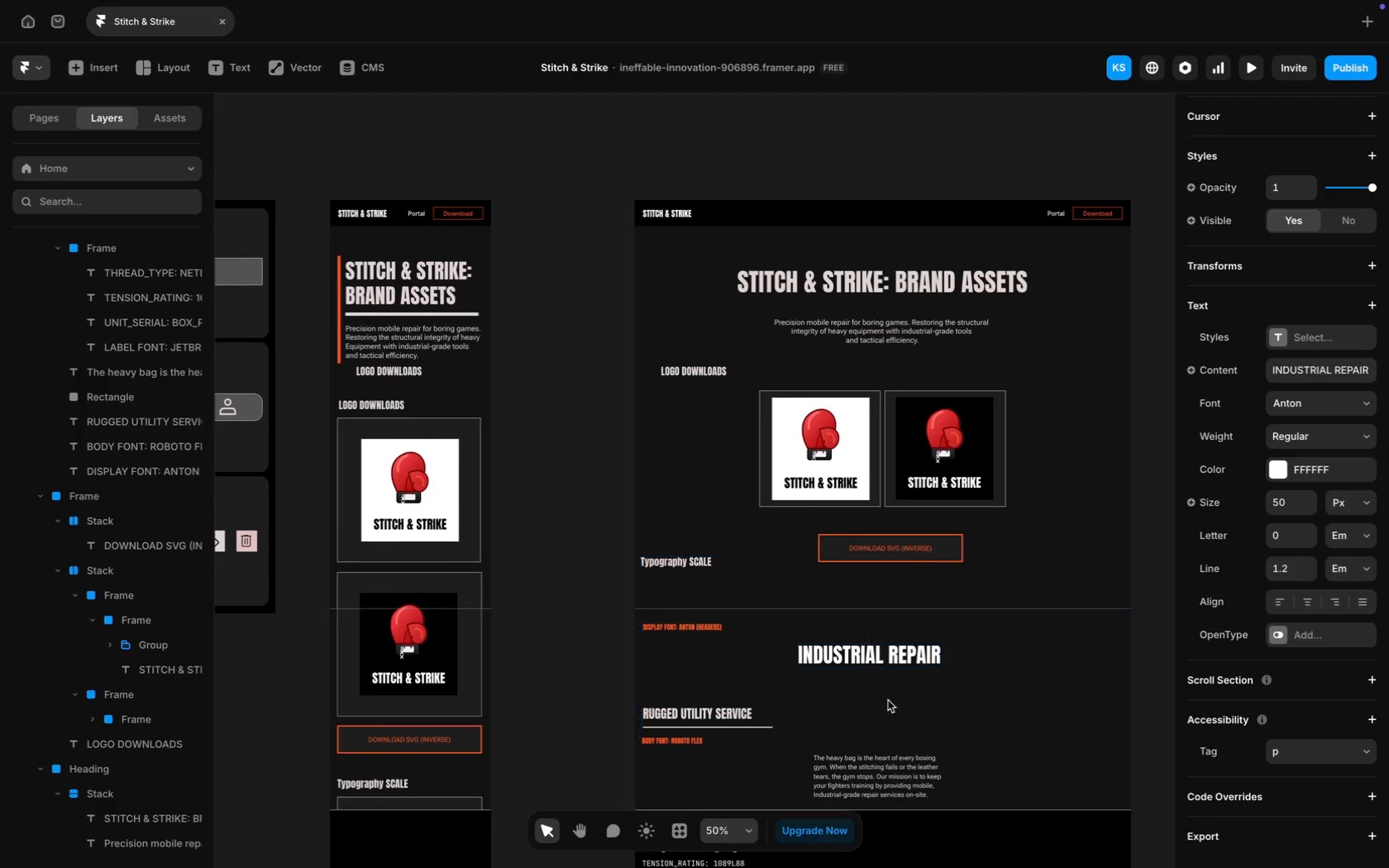 
scroll: coordinate [888, 700], scroll_direction: down, amount: 8.0
 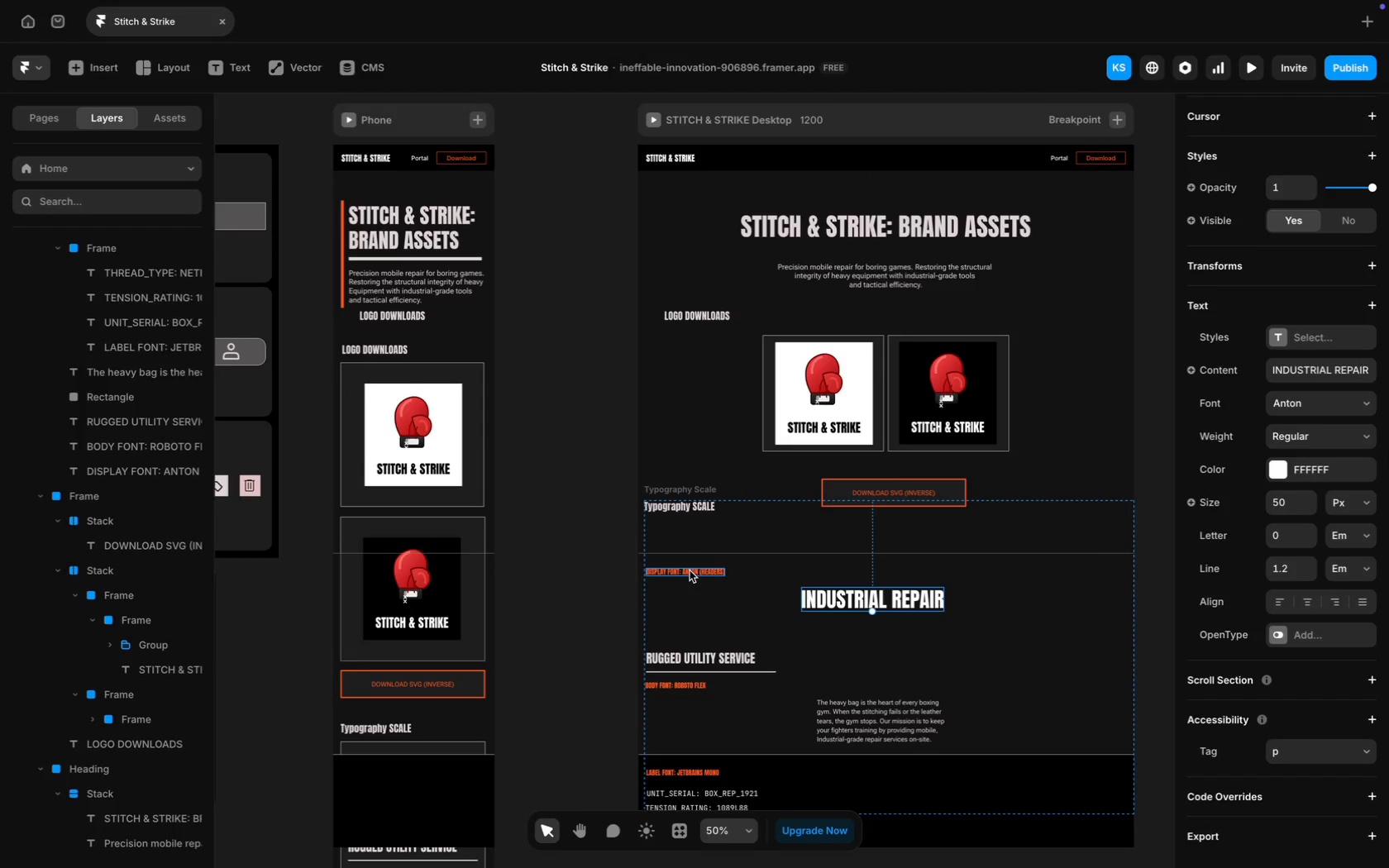 
left_click_drag(start_coordinate=[689, 571], to_coordinate=[878, 565])
 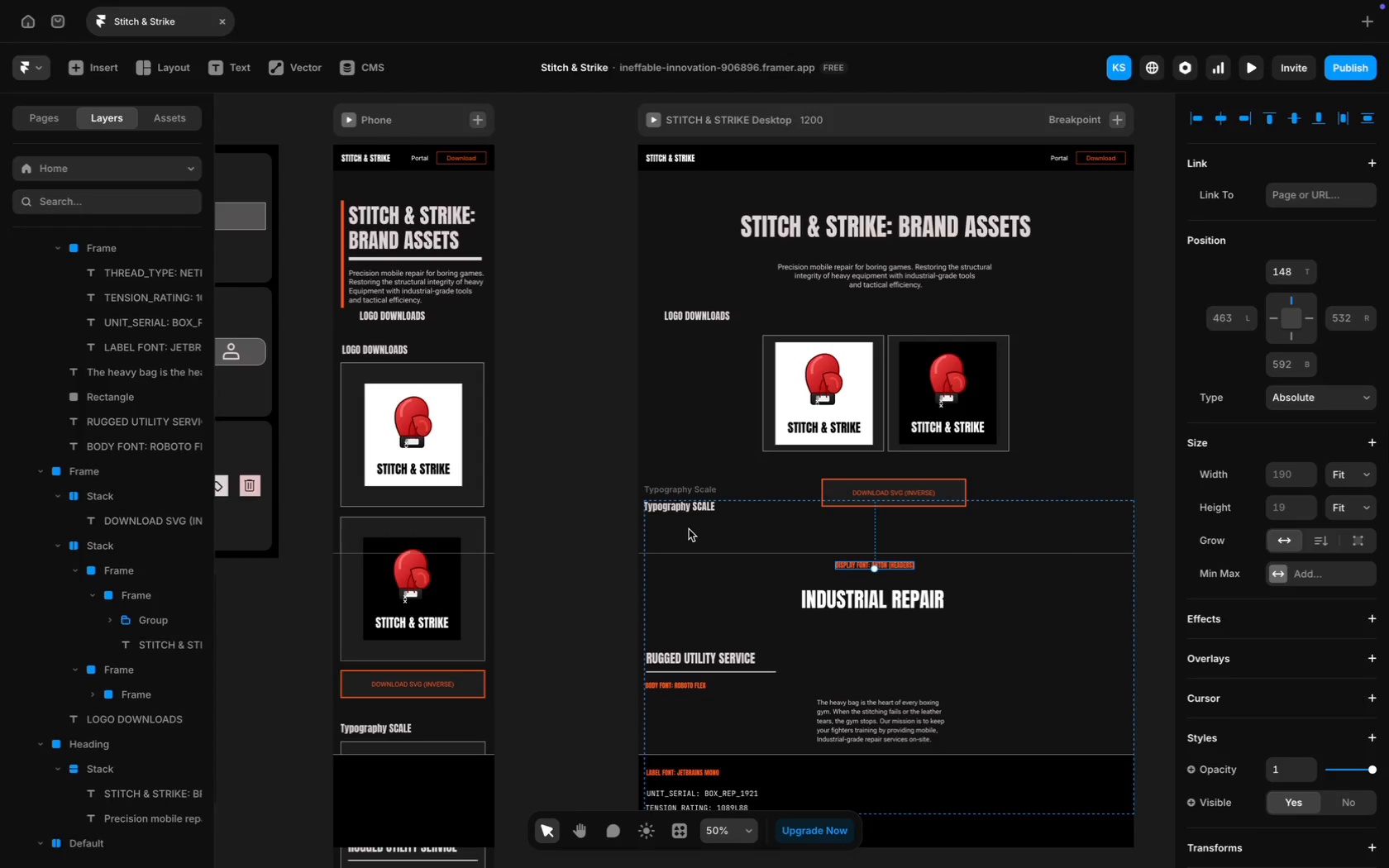 
left_click([673, 509])
 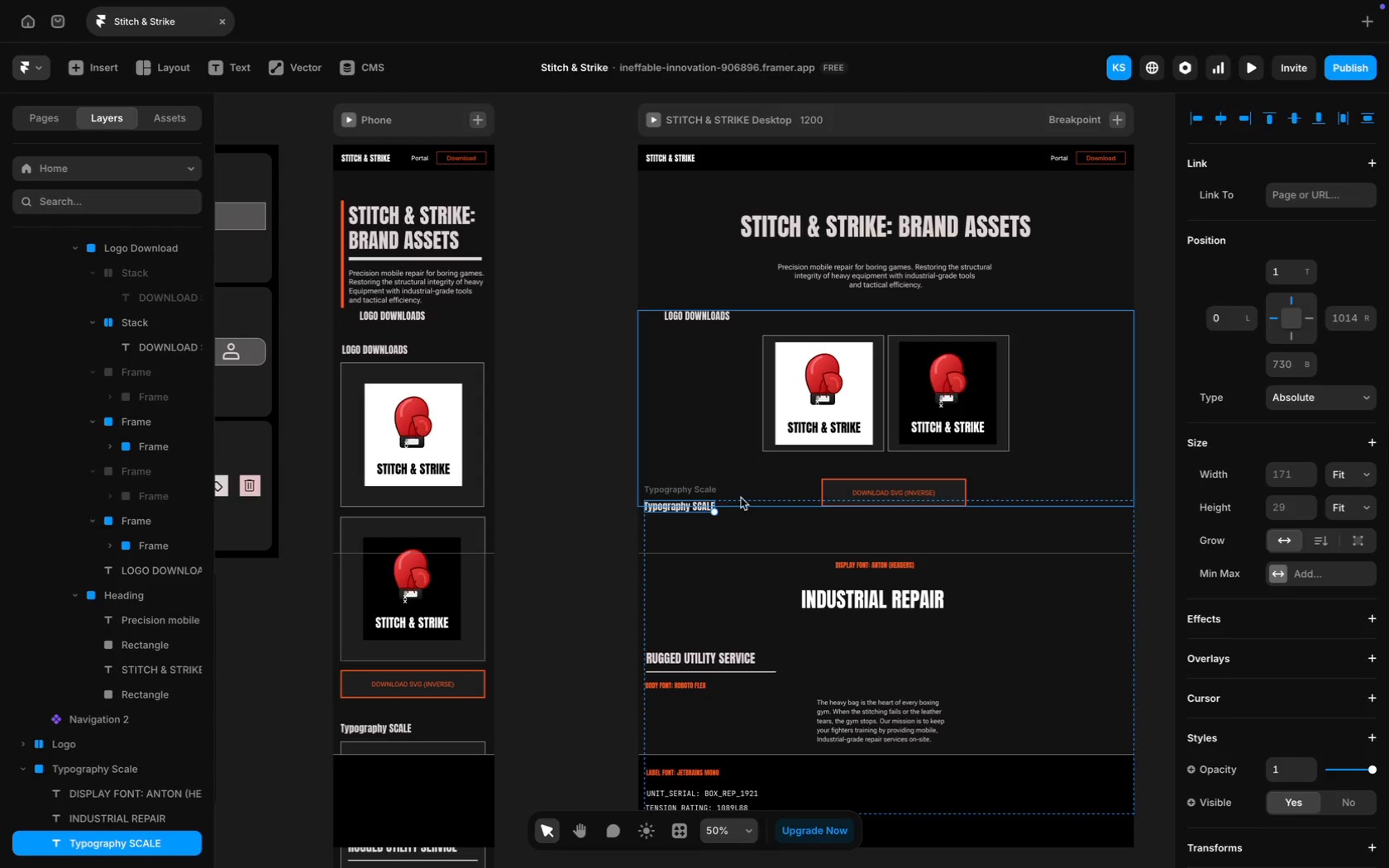 
left_click([744, 497])
 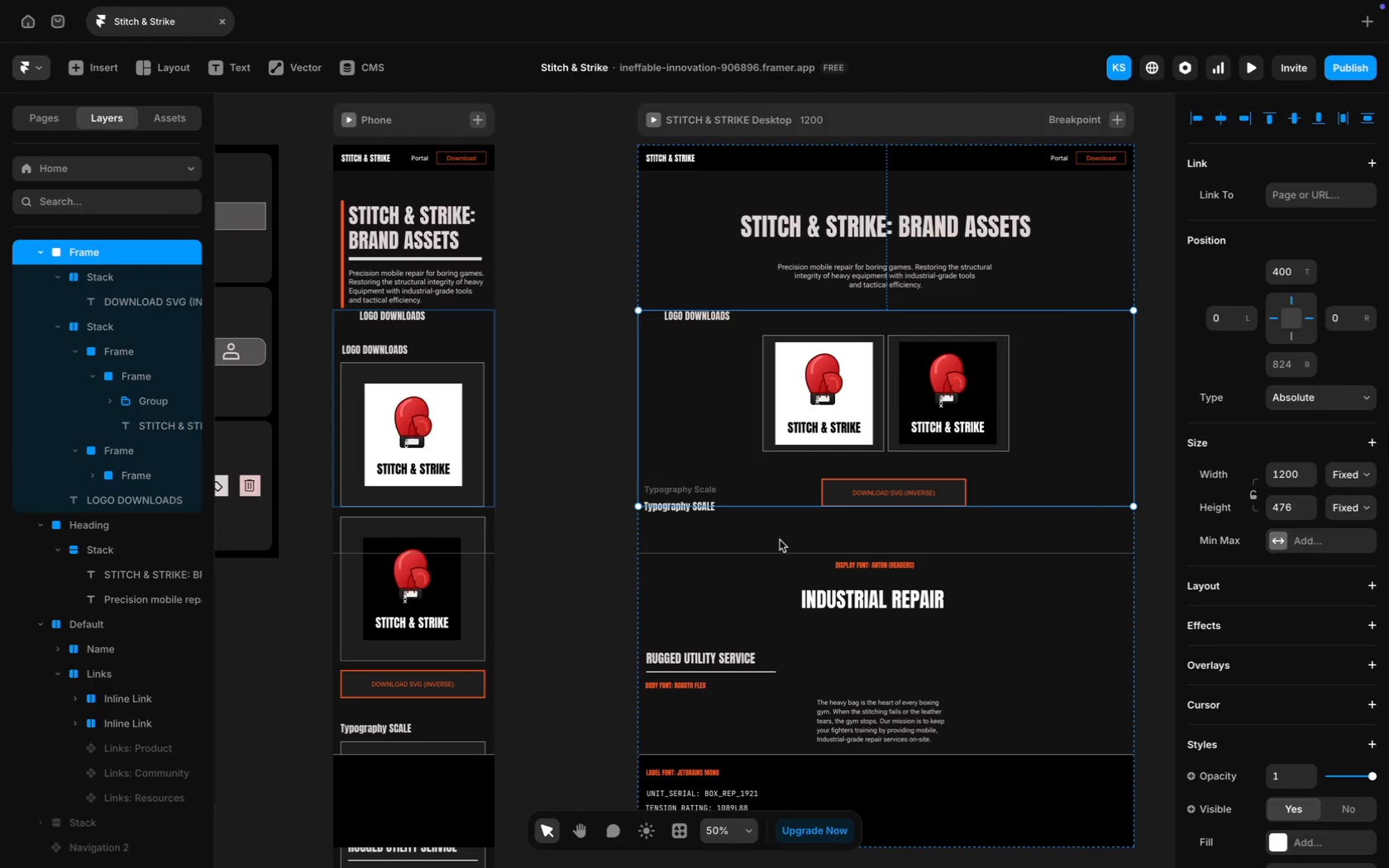 
double_click([780, 541])
 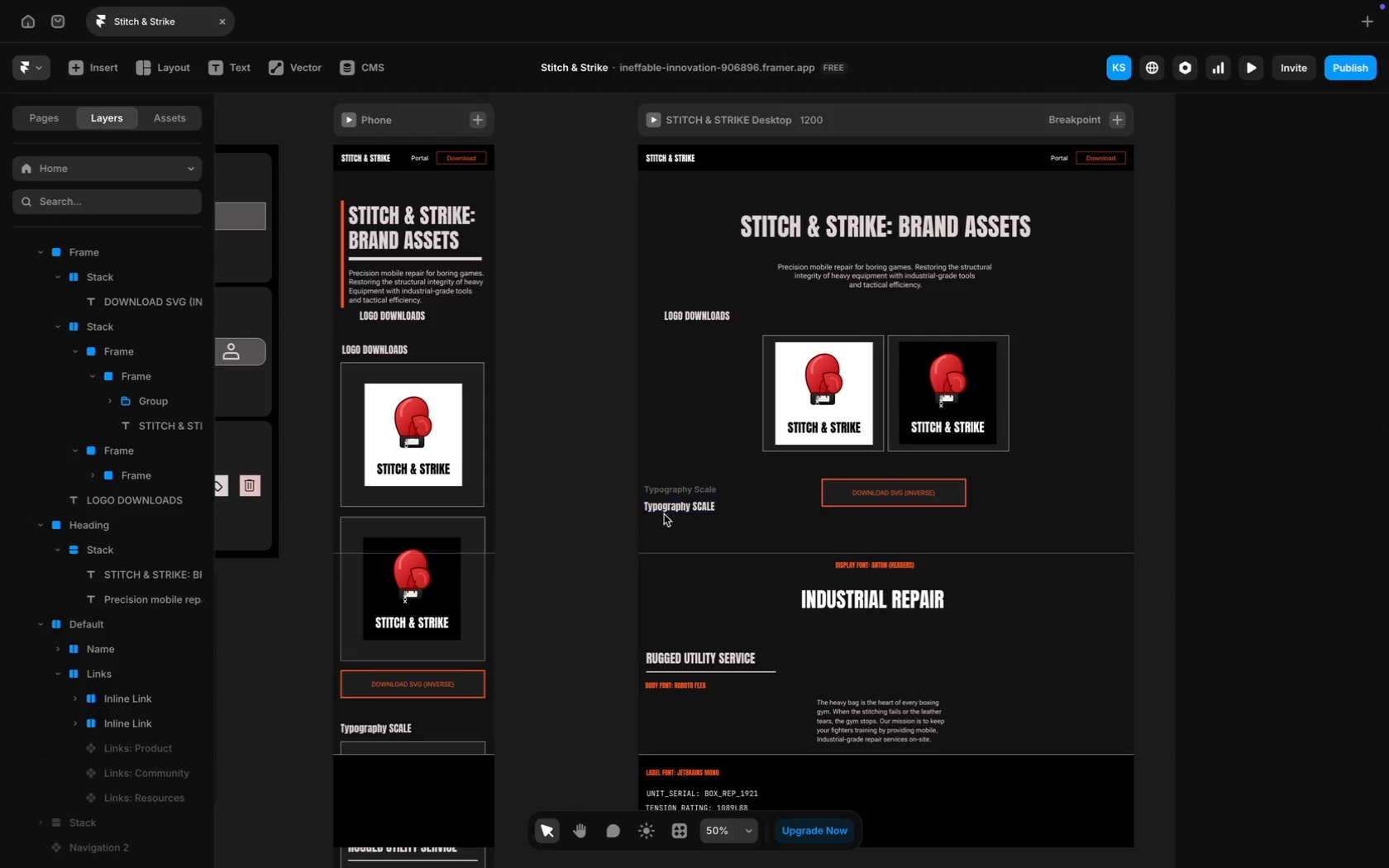 
scroll: coordinate [98, 663], scroll_direction: up, amount: 35.0
 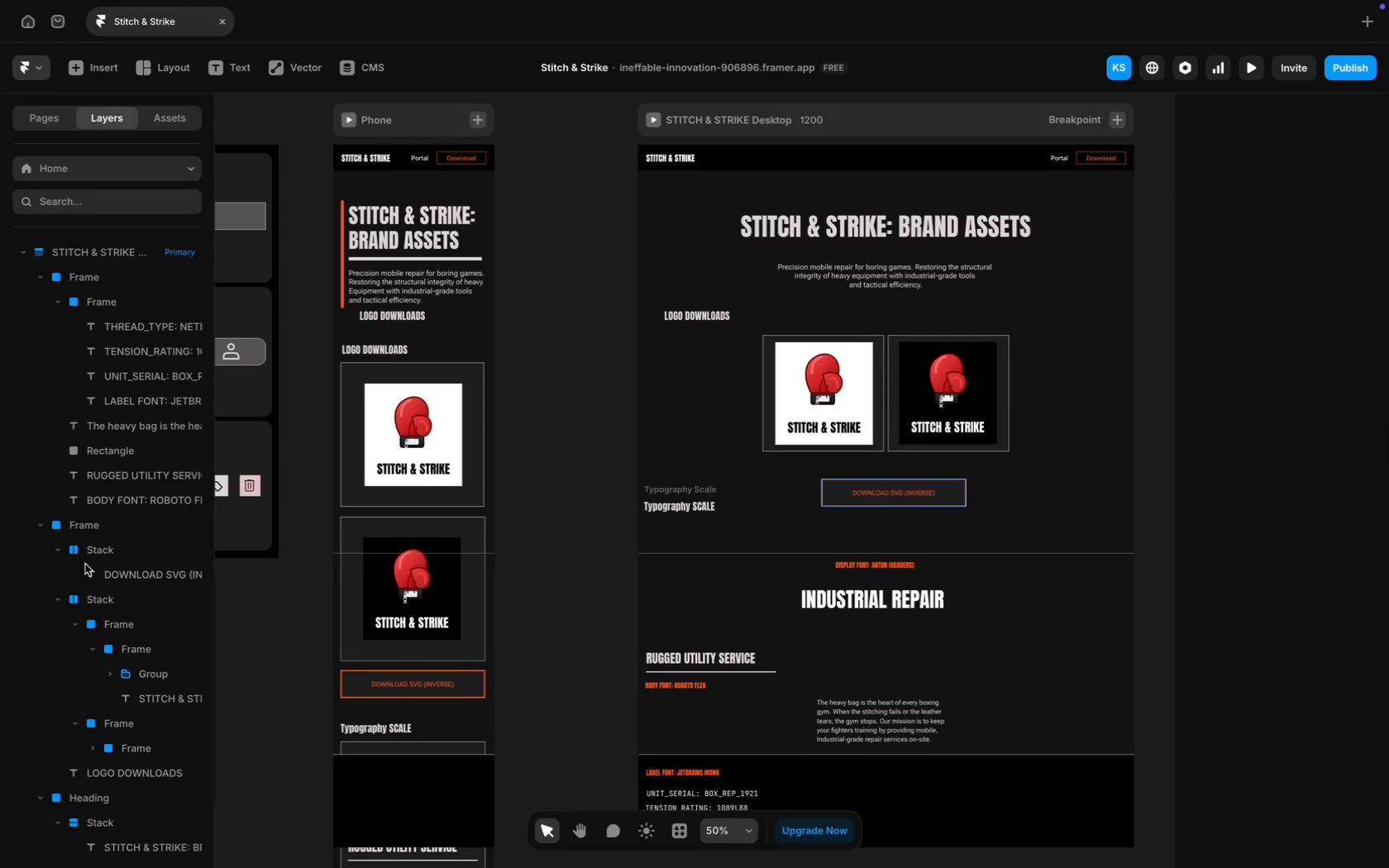 
scroll: coordinate [85, 618], scroll_direction: down, amount: 17.0
 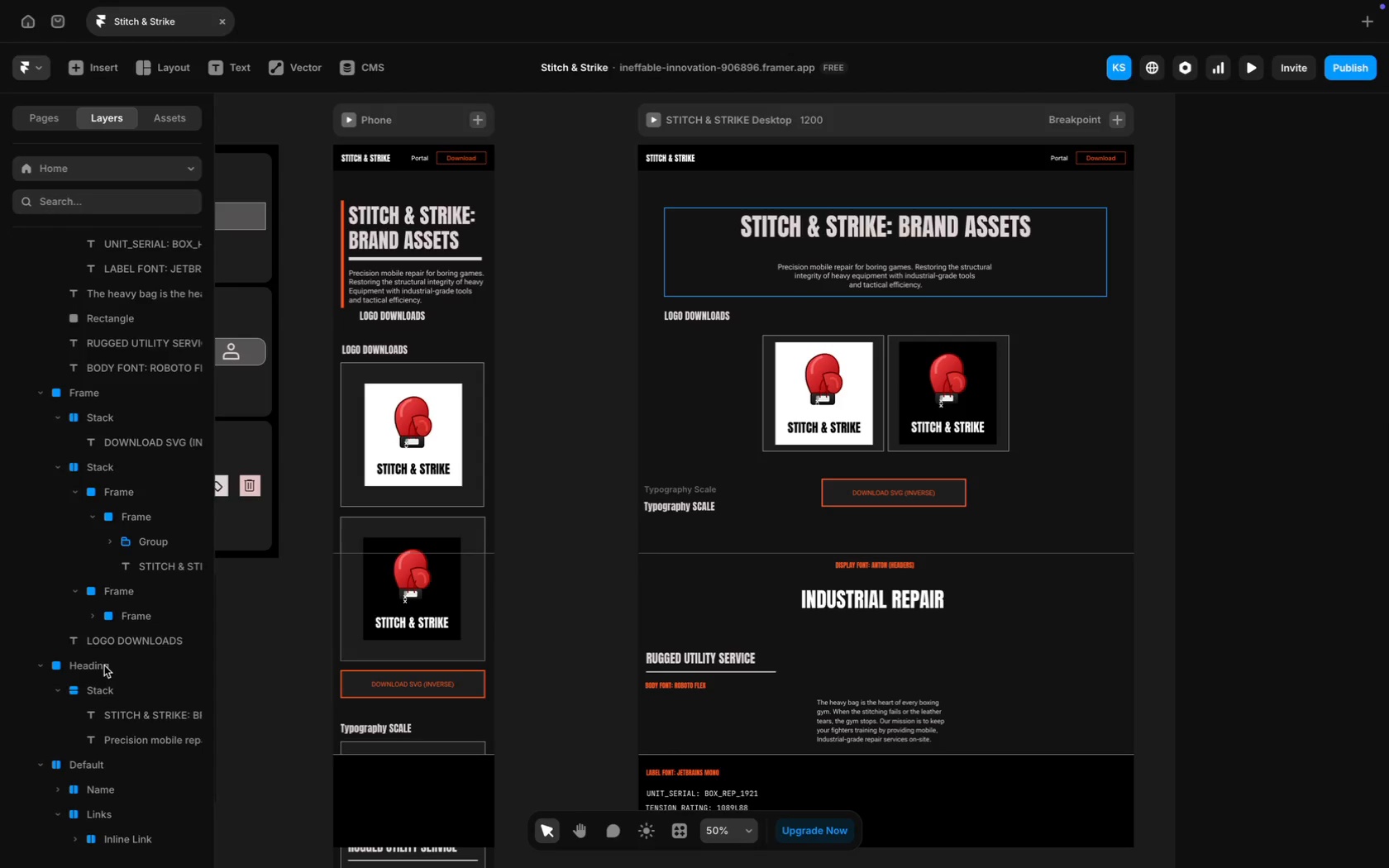 
scroll: coordinate [104, 664], scroll_direction: up, amount: 14.0
 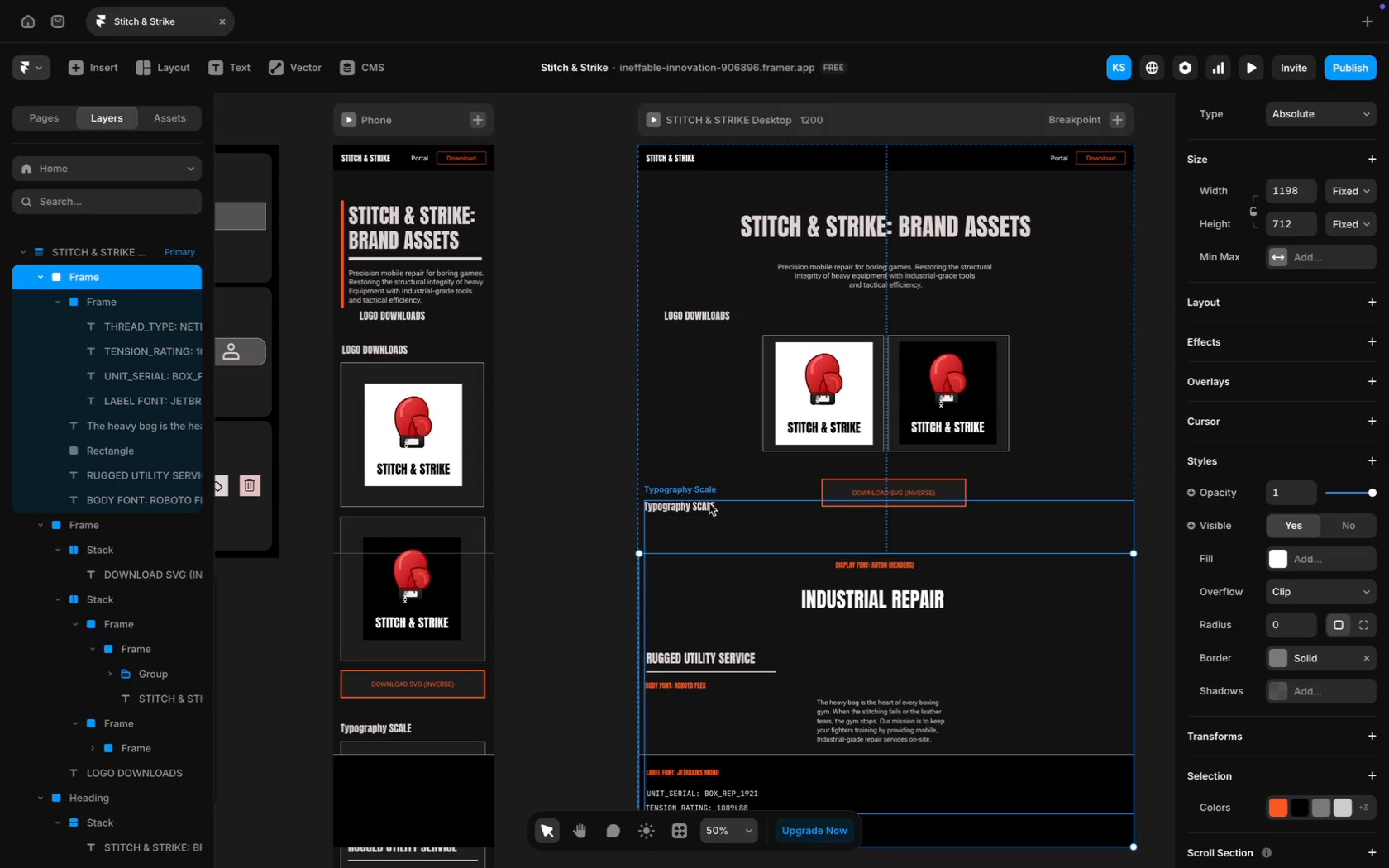 
left_click_drag(start_coordinate=[928, 553], to_coordinate=[928, 567])
 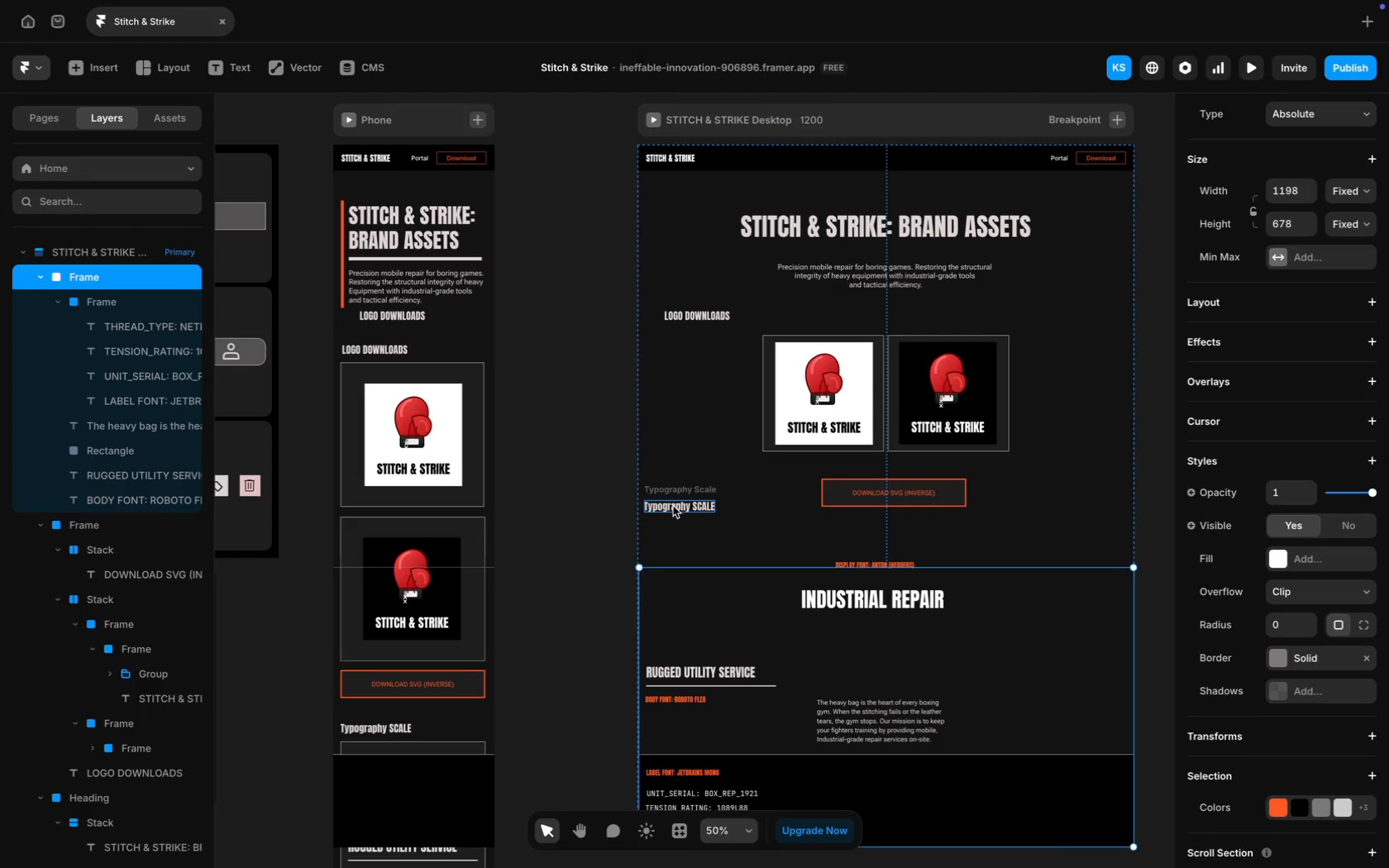 
wait(5.48)
 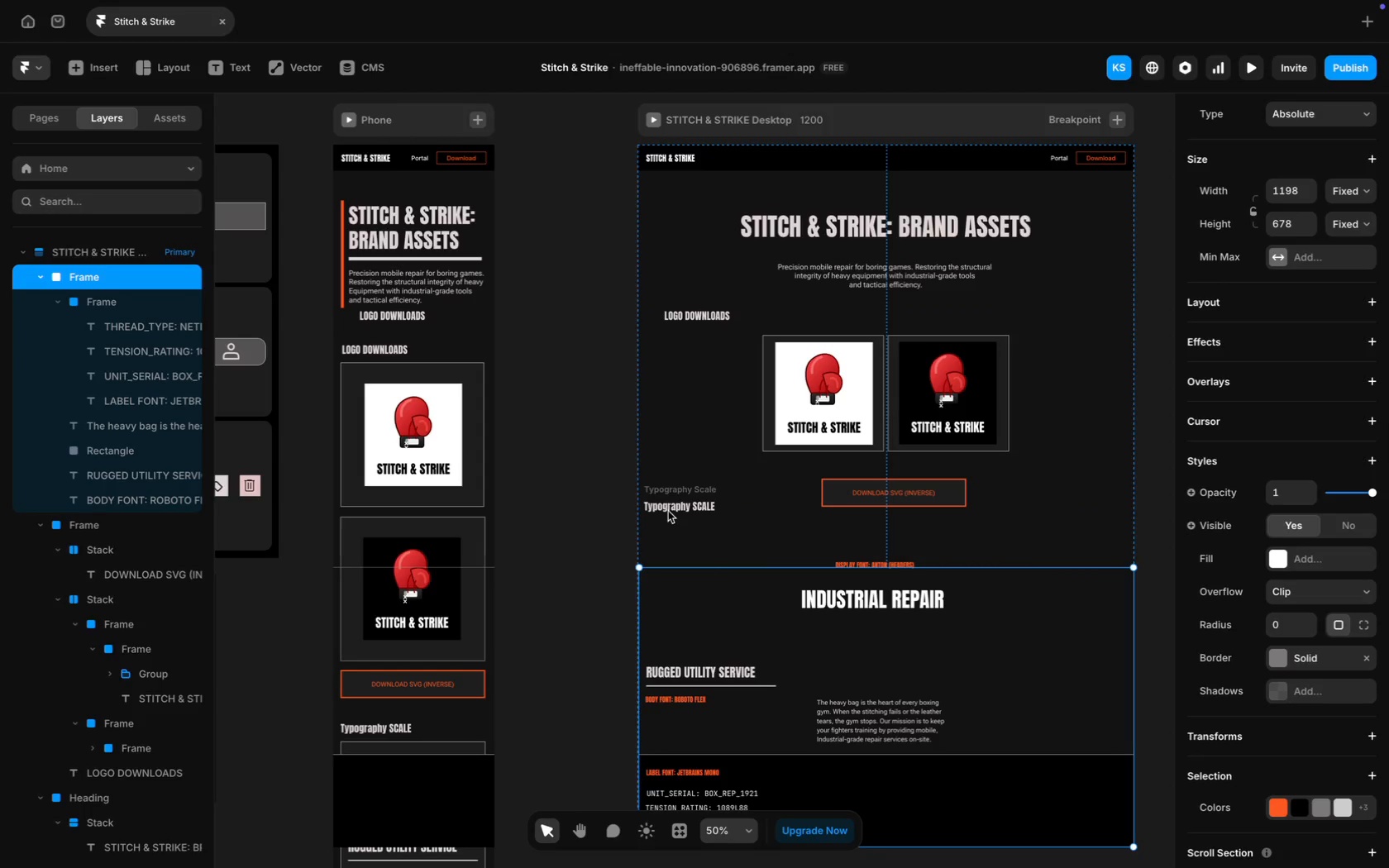 
left_click_drag(start_coordinate=[673, 506], to_coordinate=[669, 539])
 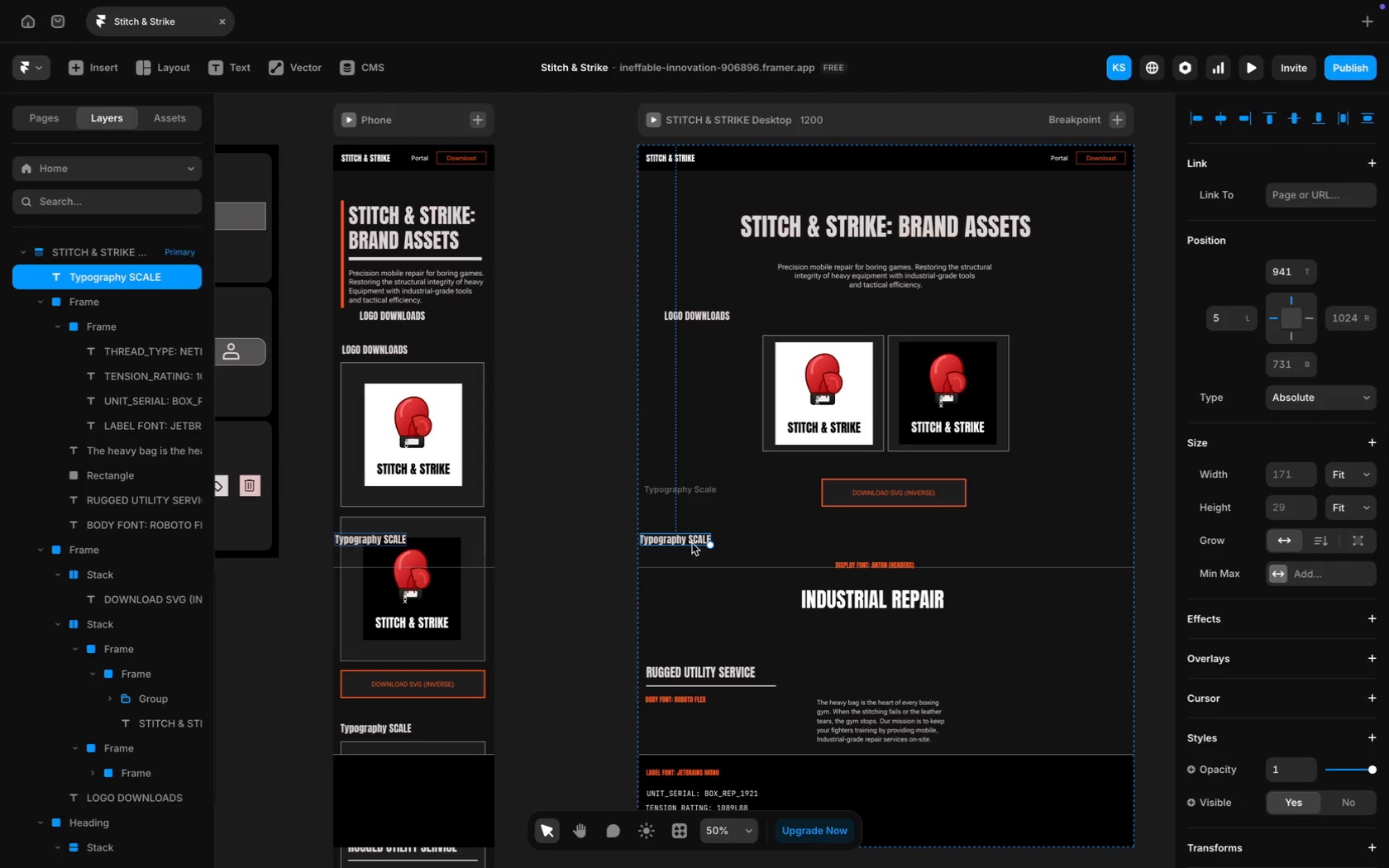 
left_click([736, 575])
 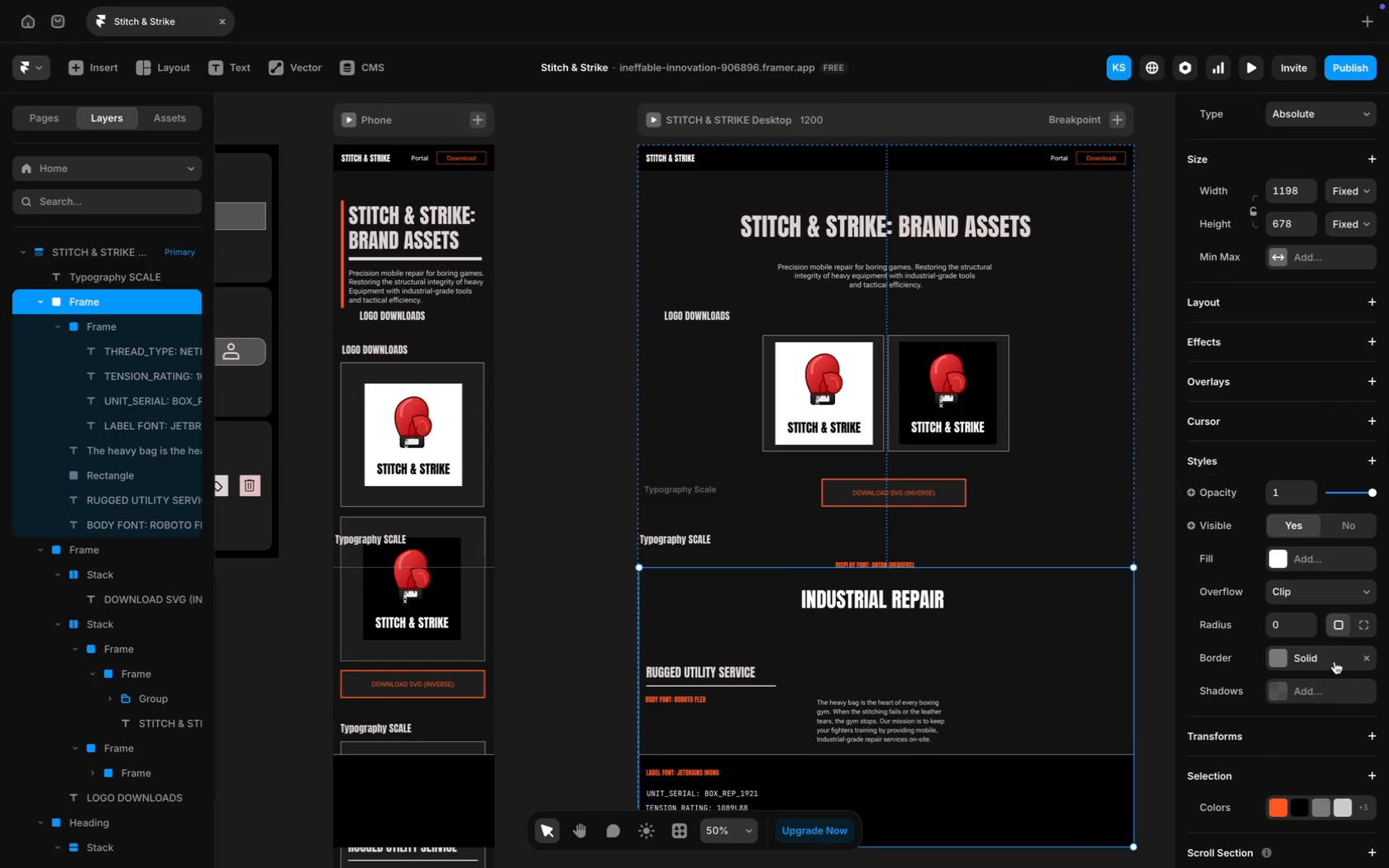 
left_click([1368, 656])
 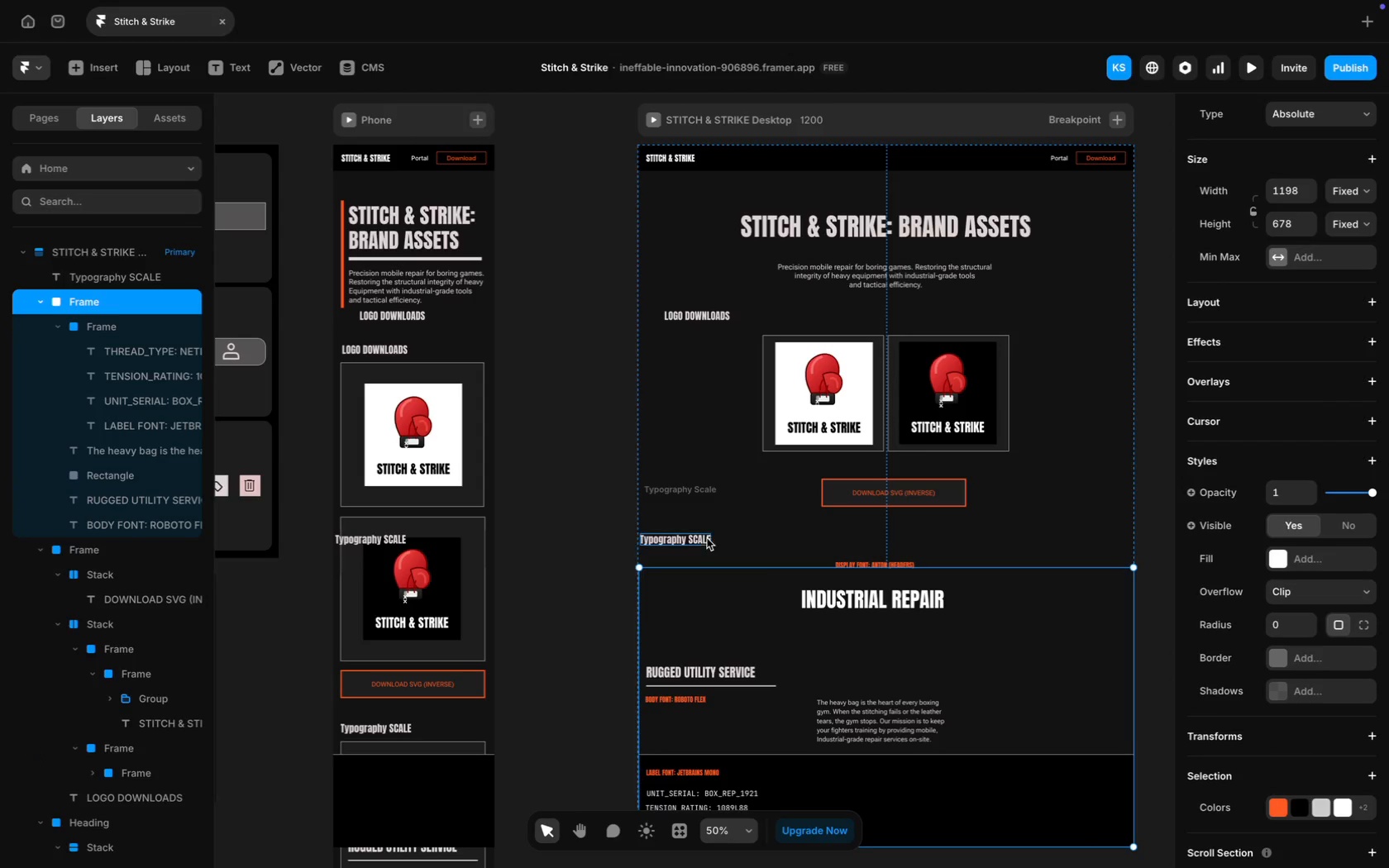 
left_click_drag(start_coordinate=[701, 539], to_coordinate=[704, 550])
 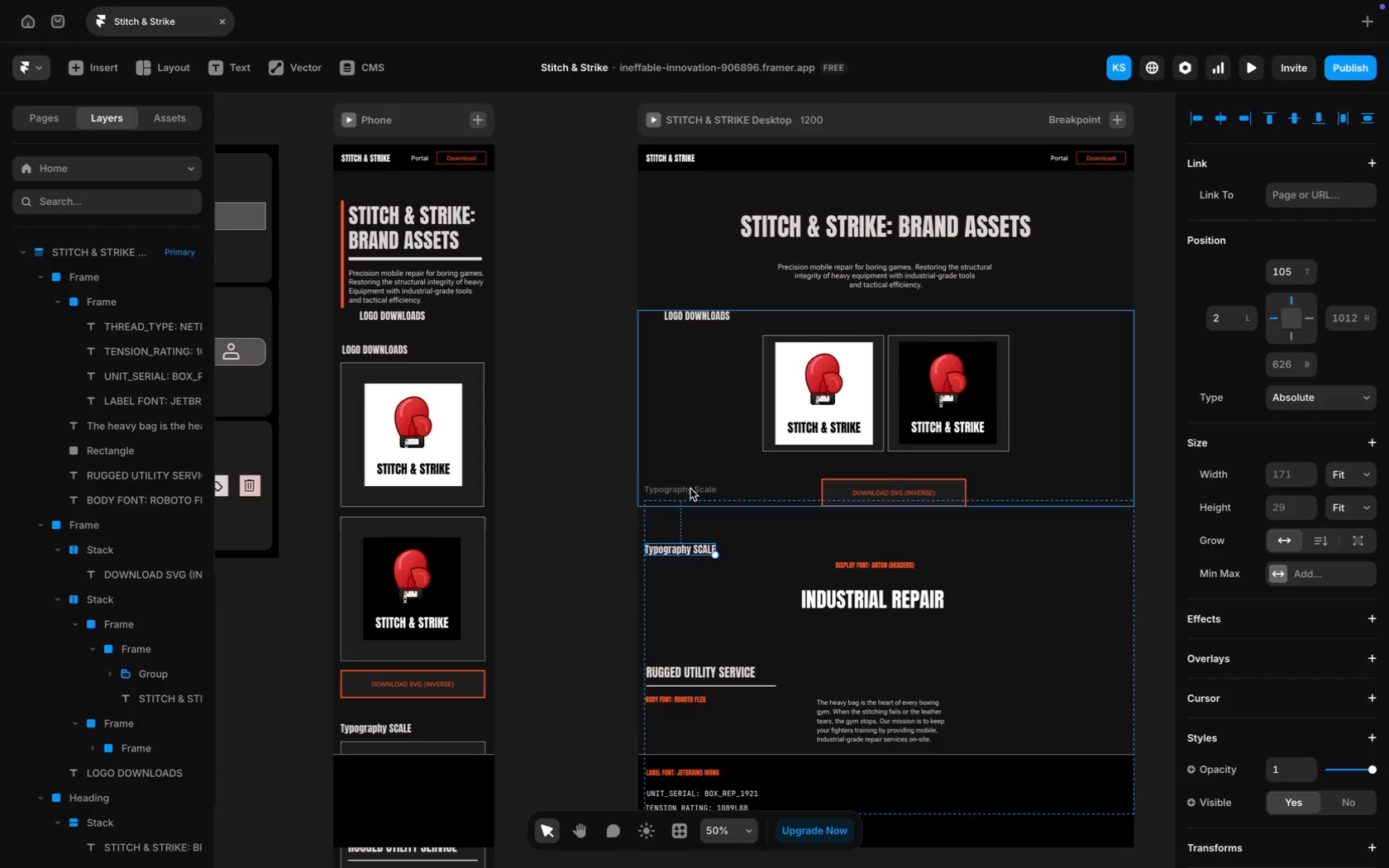 
left_click([690, 489])
 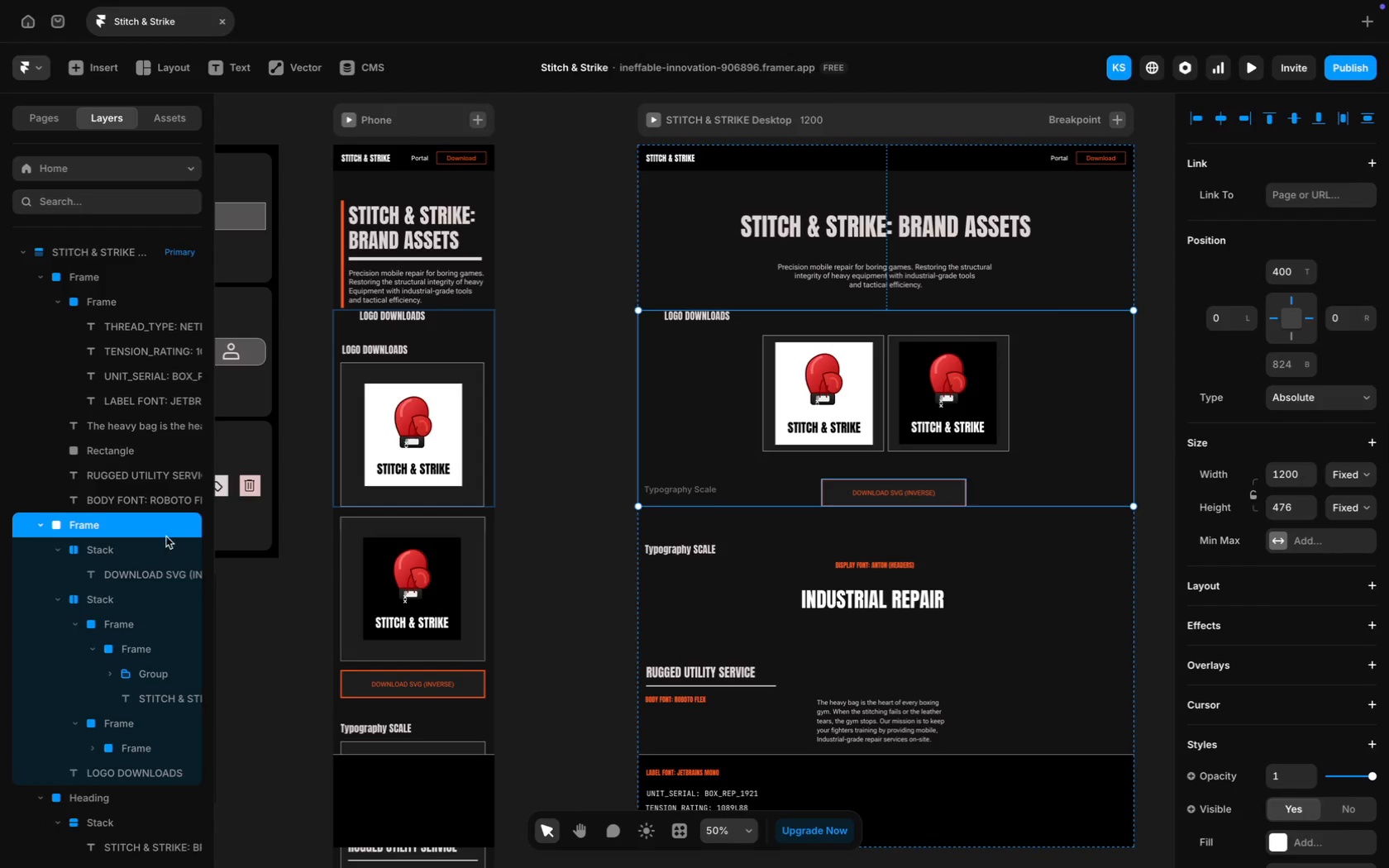 
left_click([135, 522])
 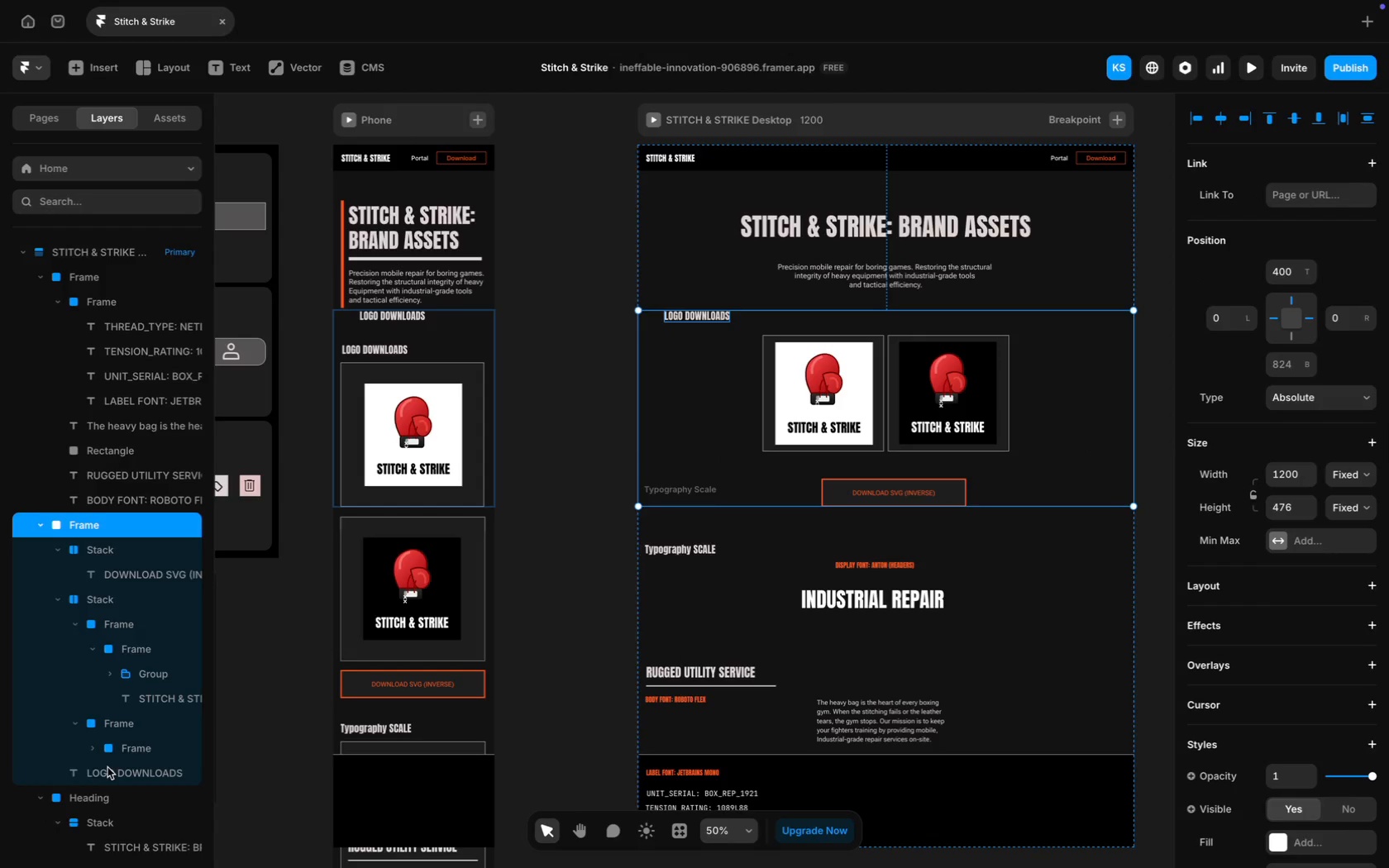 
scroll: coordinate [109, 485], scroll_direction: up, amount: 8.0
 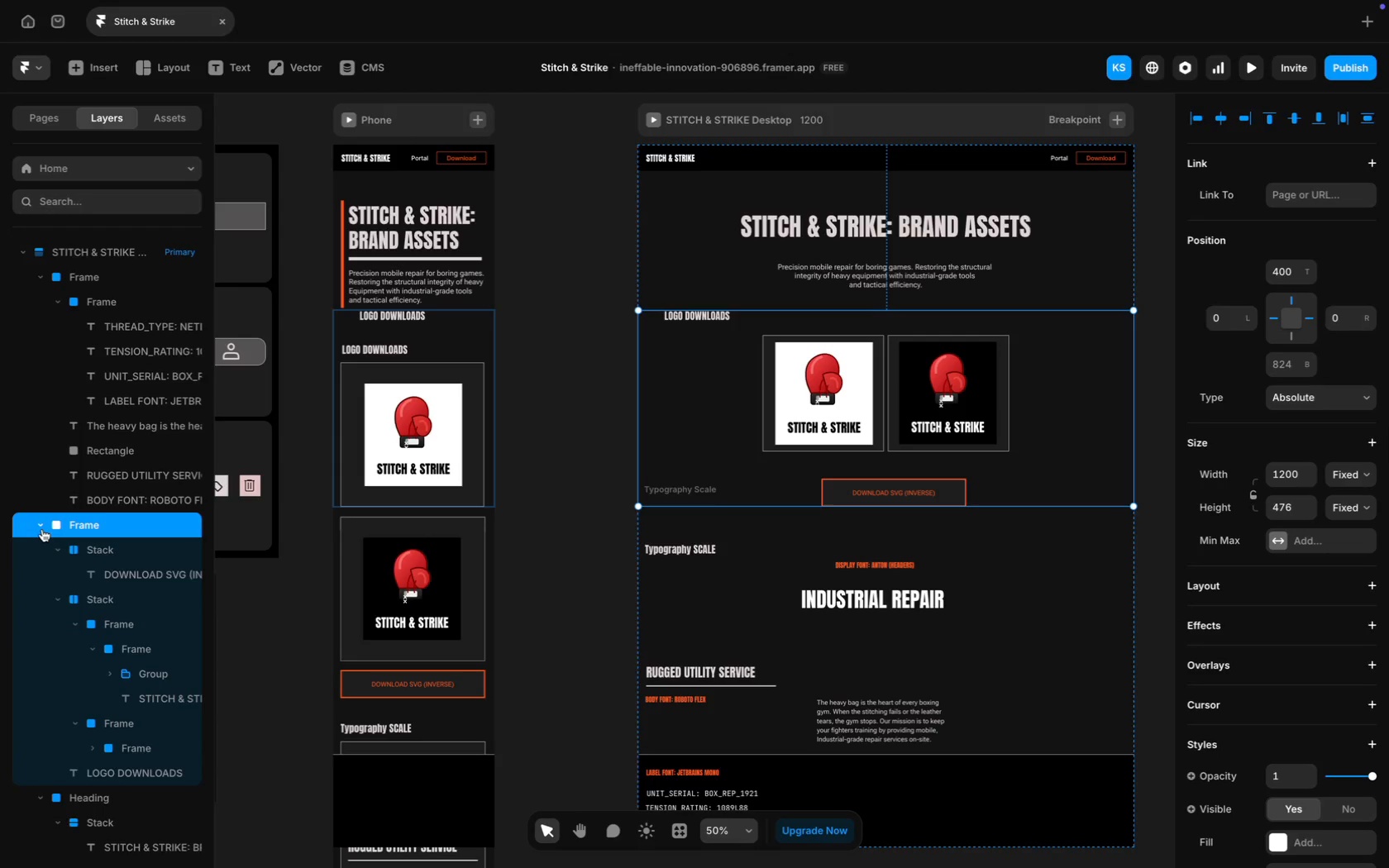 
mouse_move([41, 527])
 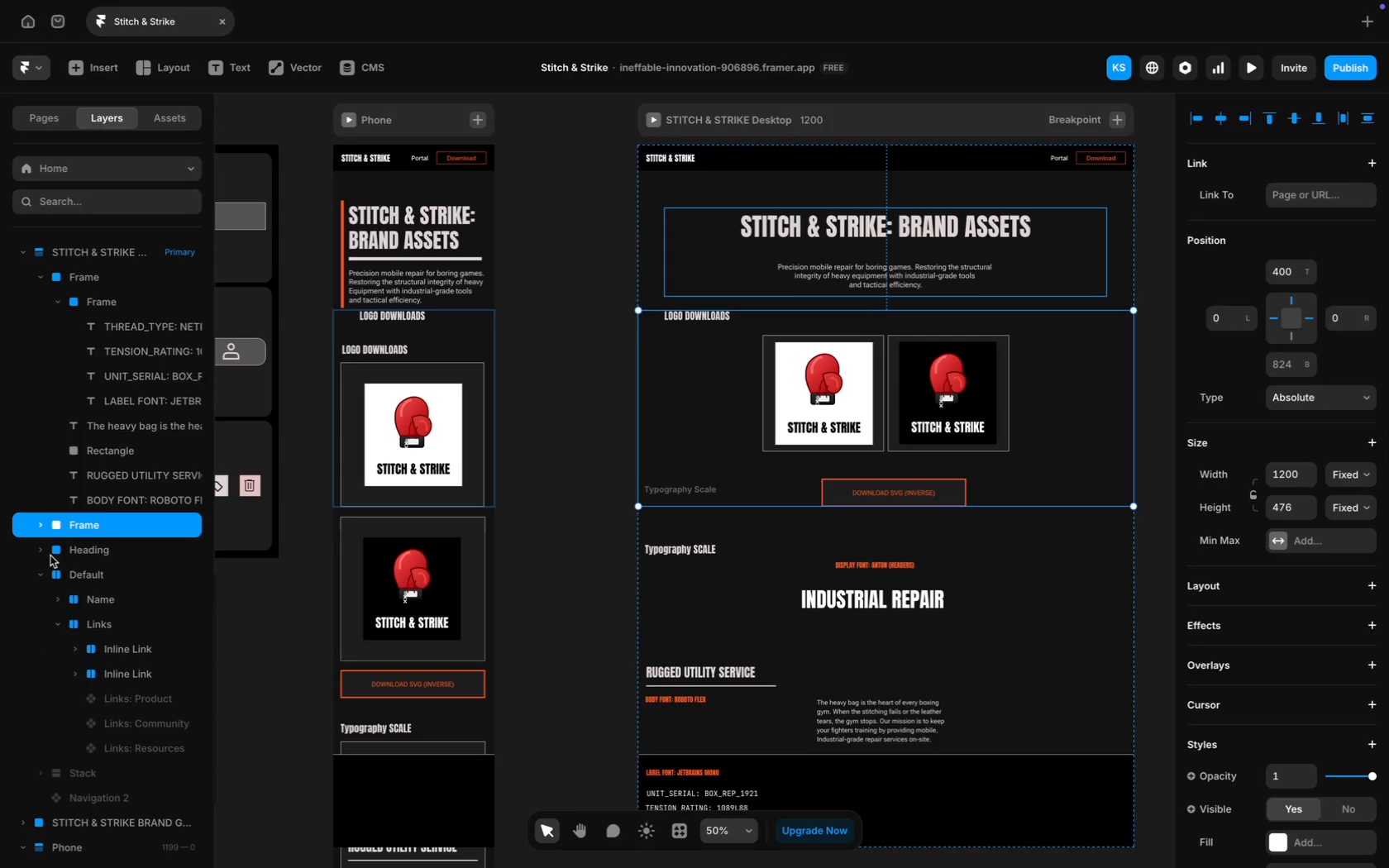 
left_click([45, 551])
 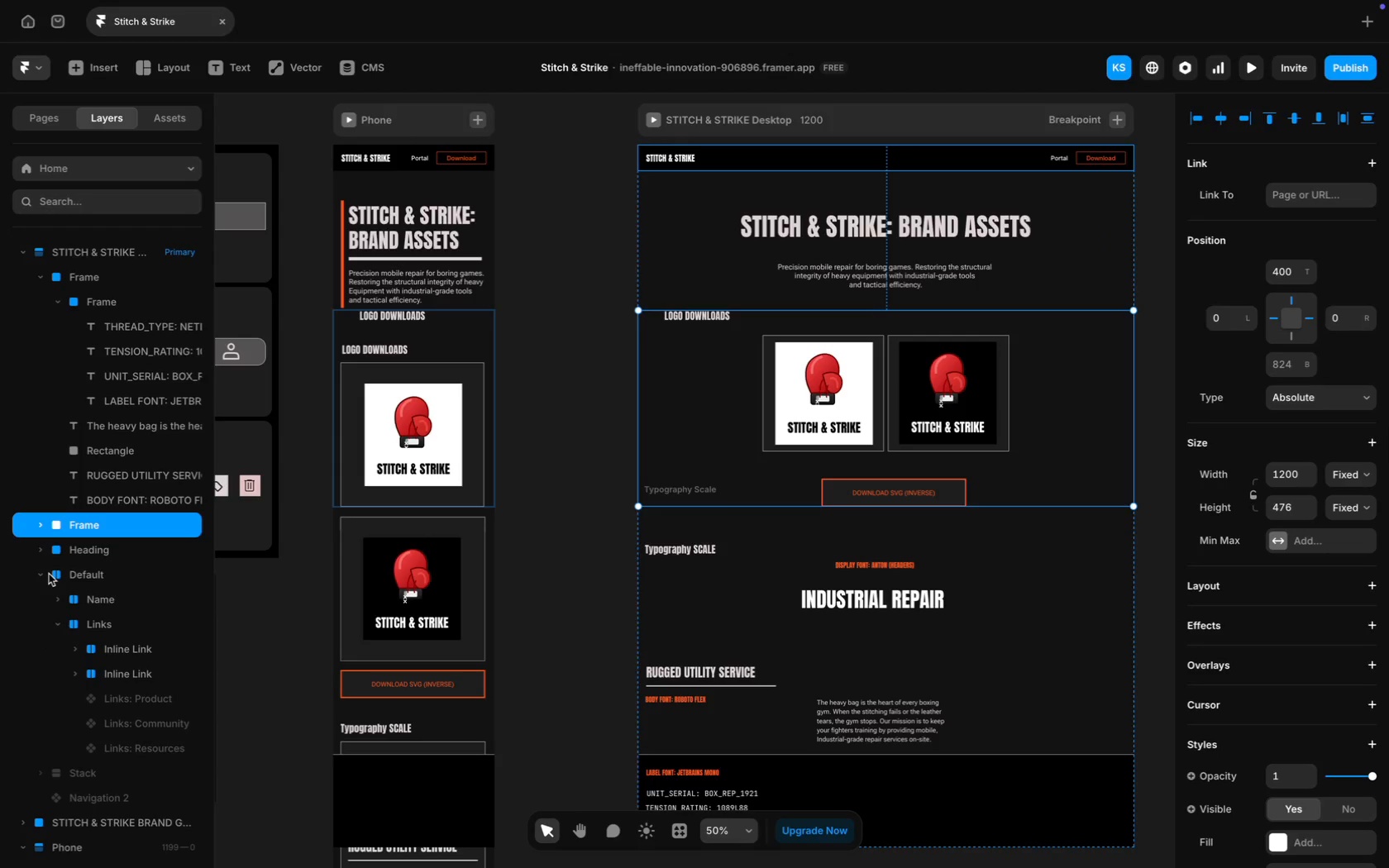 
mouse_move([65, 576])
 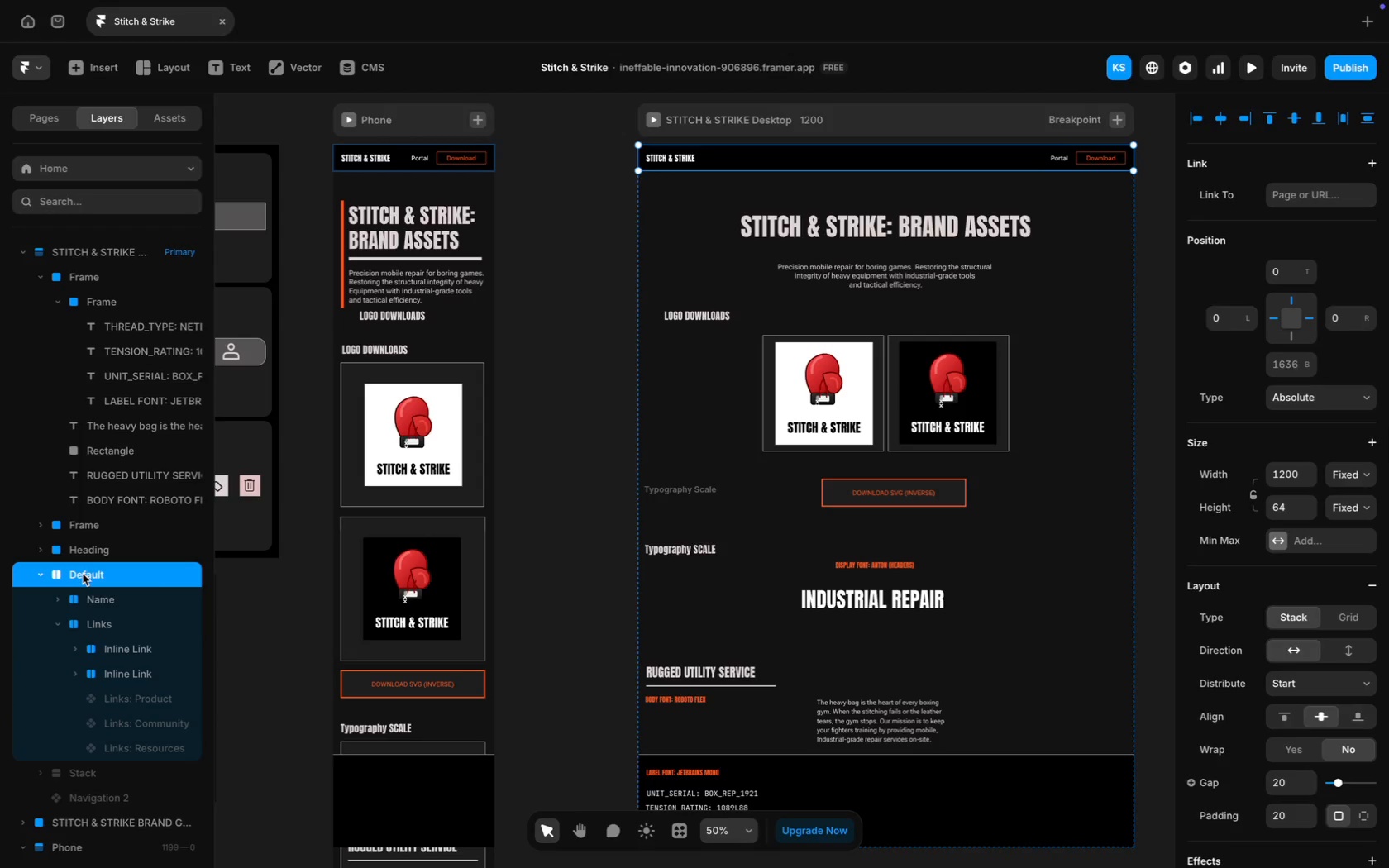 
wait(6.88)
 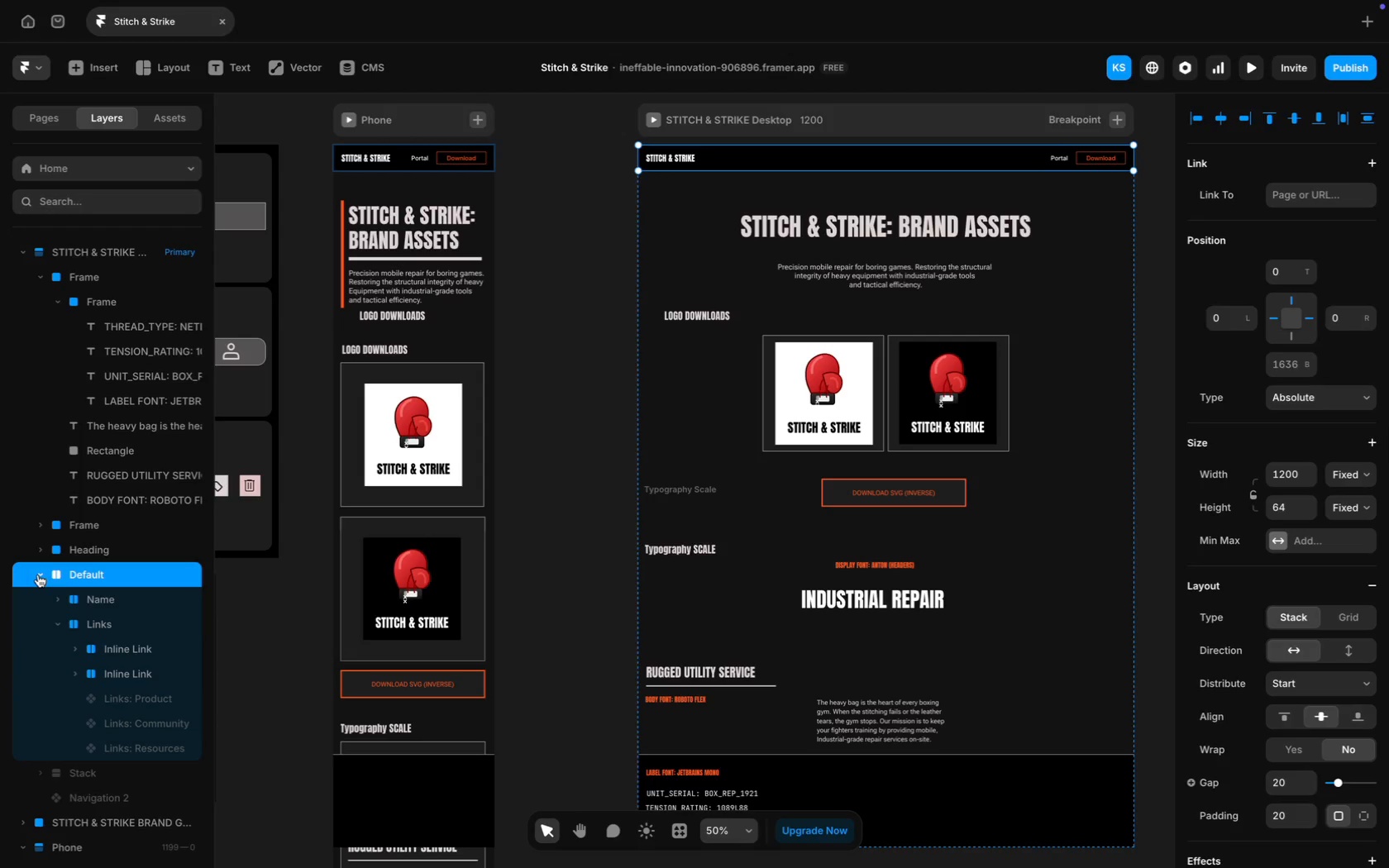 
scroll: coordinate [70, 573], scroll_direction: up, amount: 3.0
 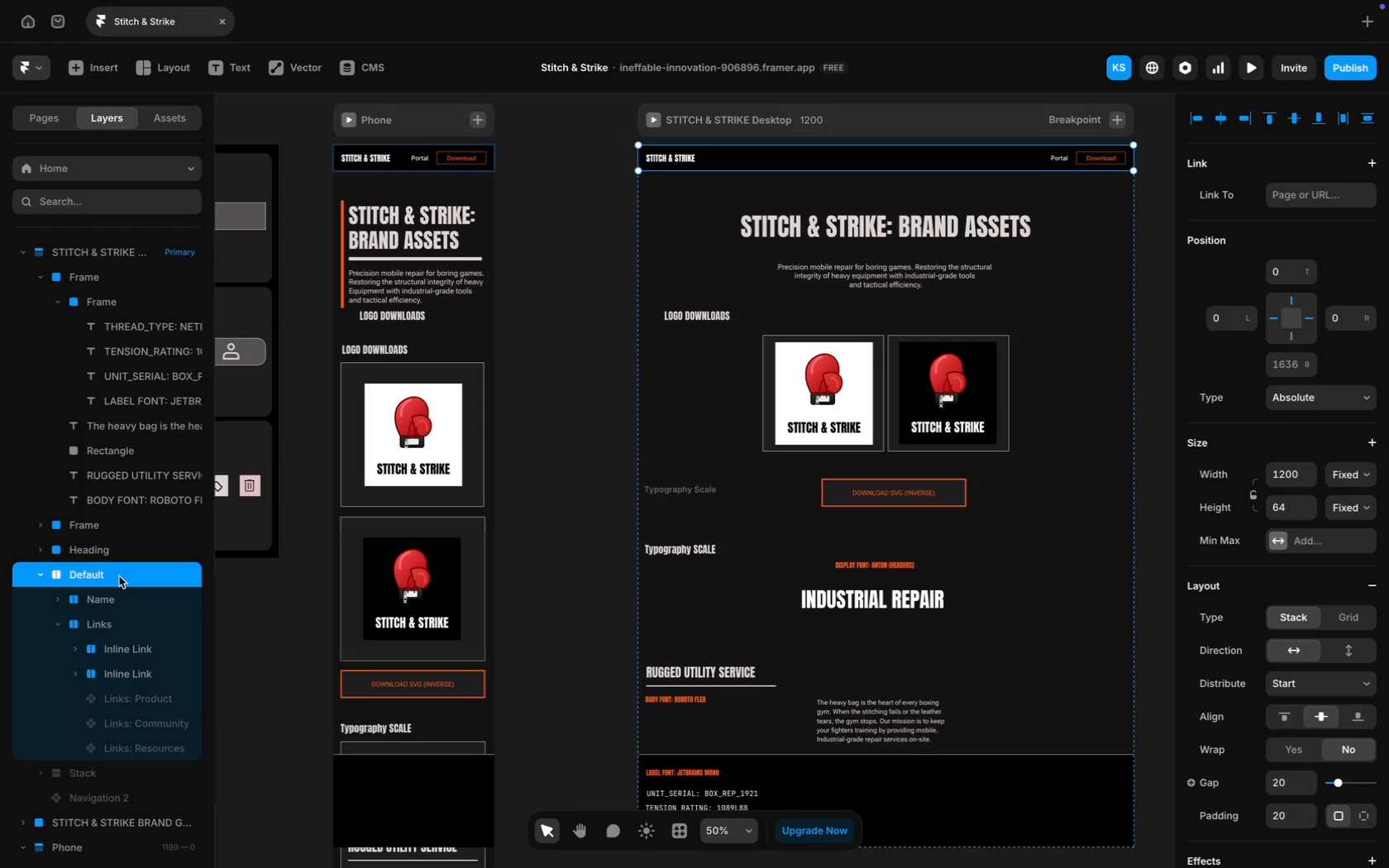 
left_click([119, 579])
 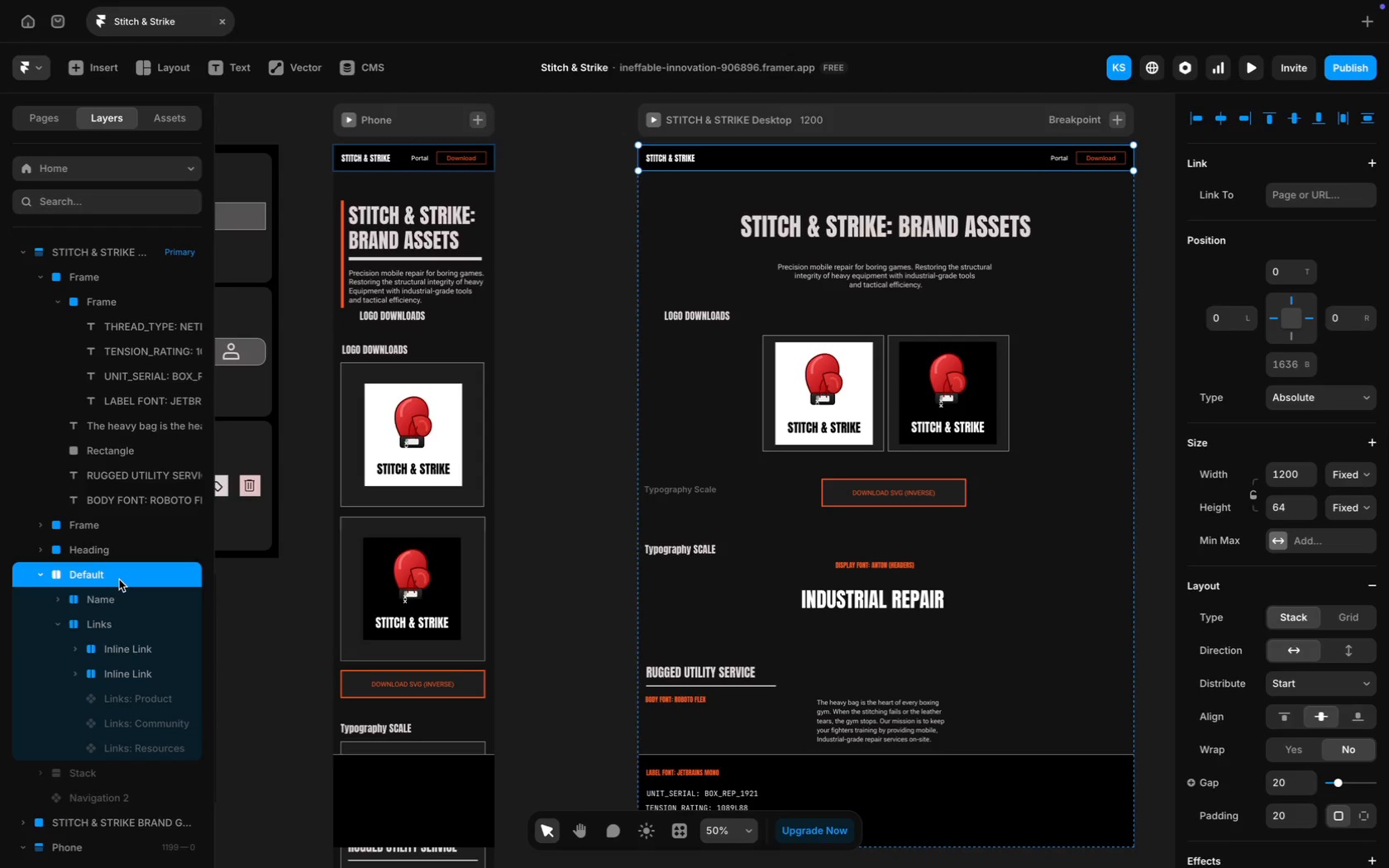 
key(Backspace)
 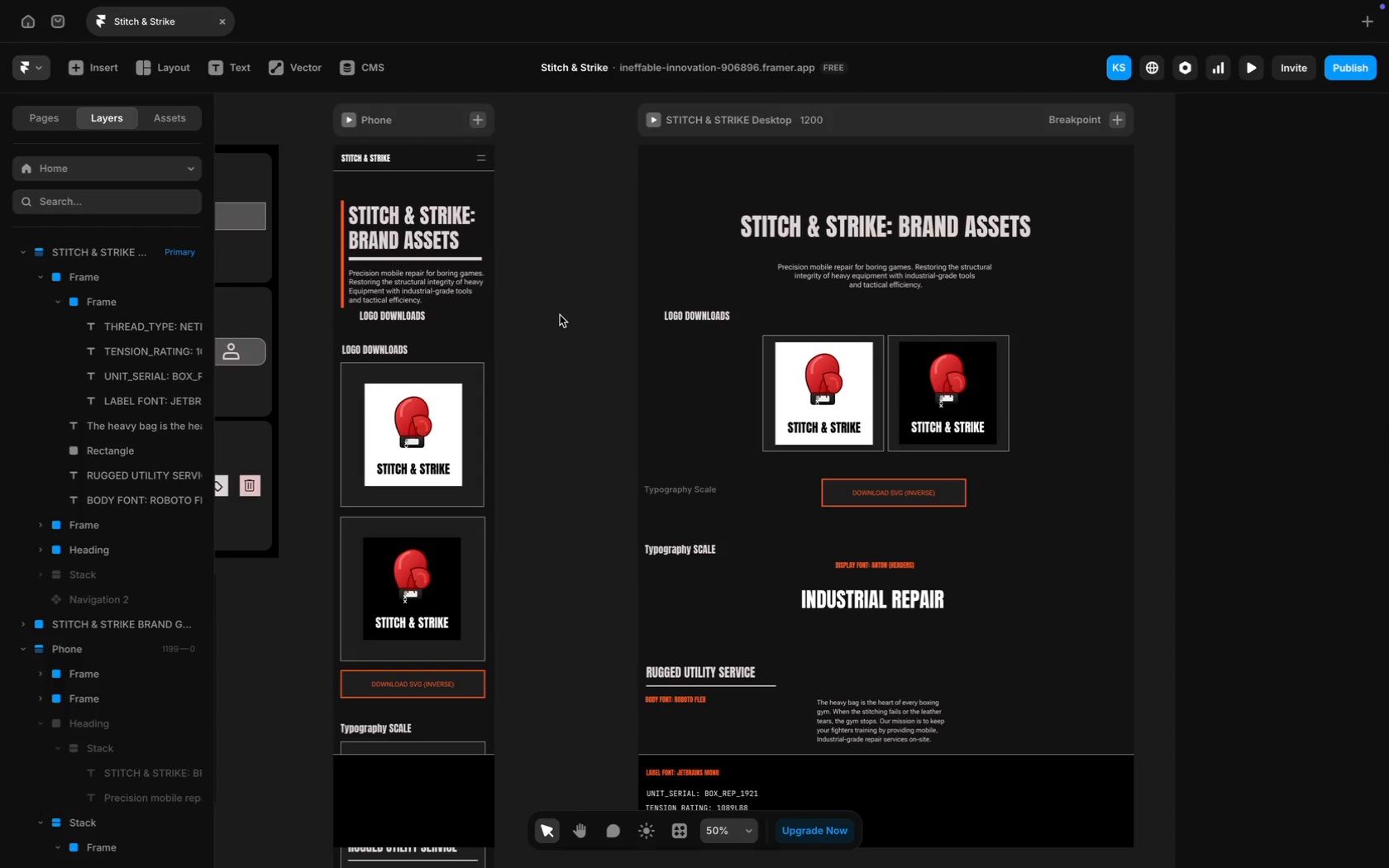 
scroll: coordinate [583, 259], scroll_direction: up, amount: 19.0
 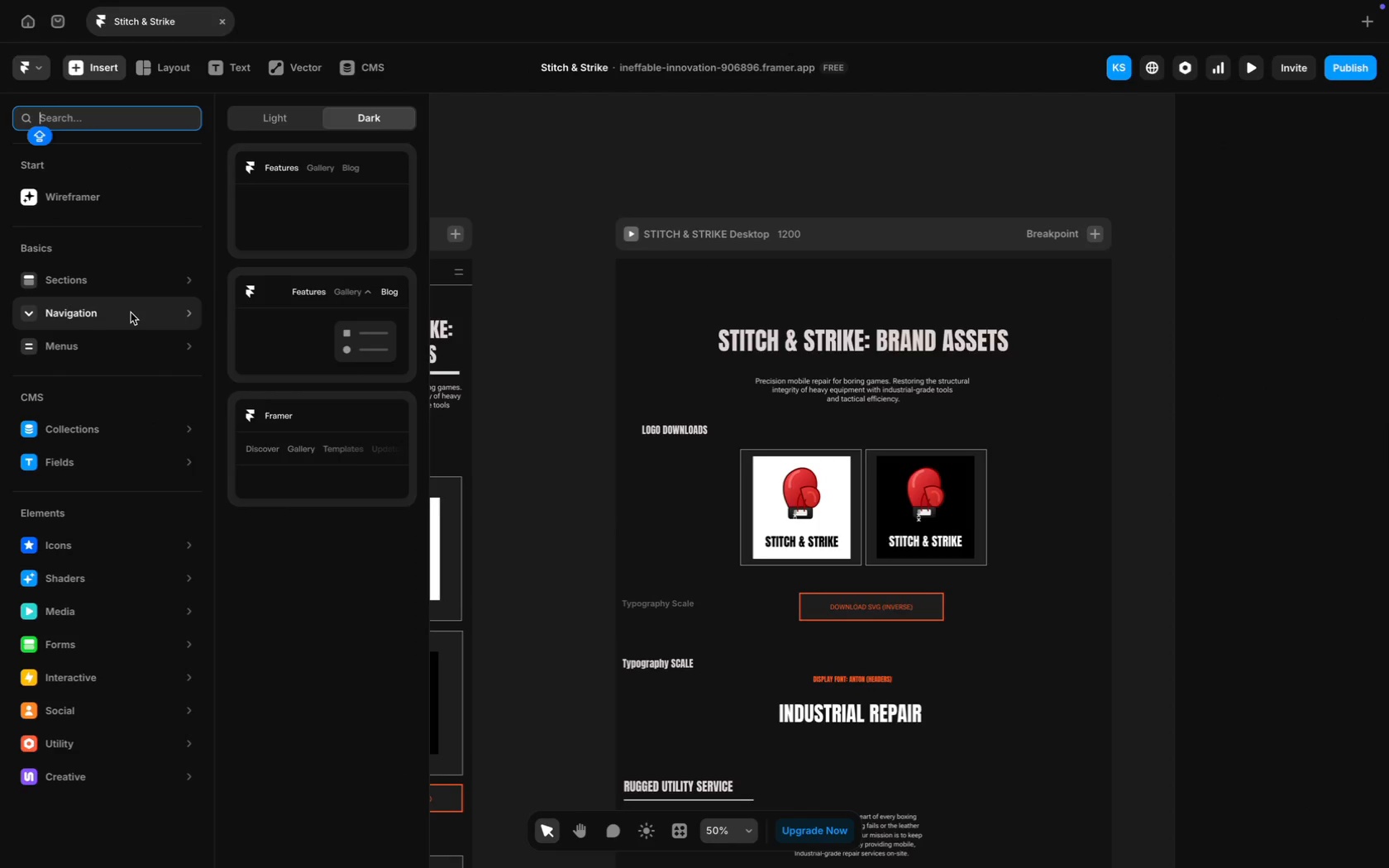 
wait(7.16)
 